 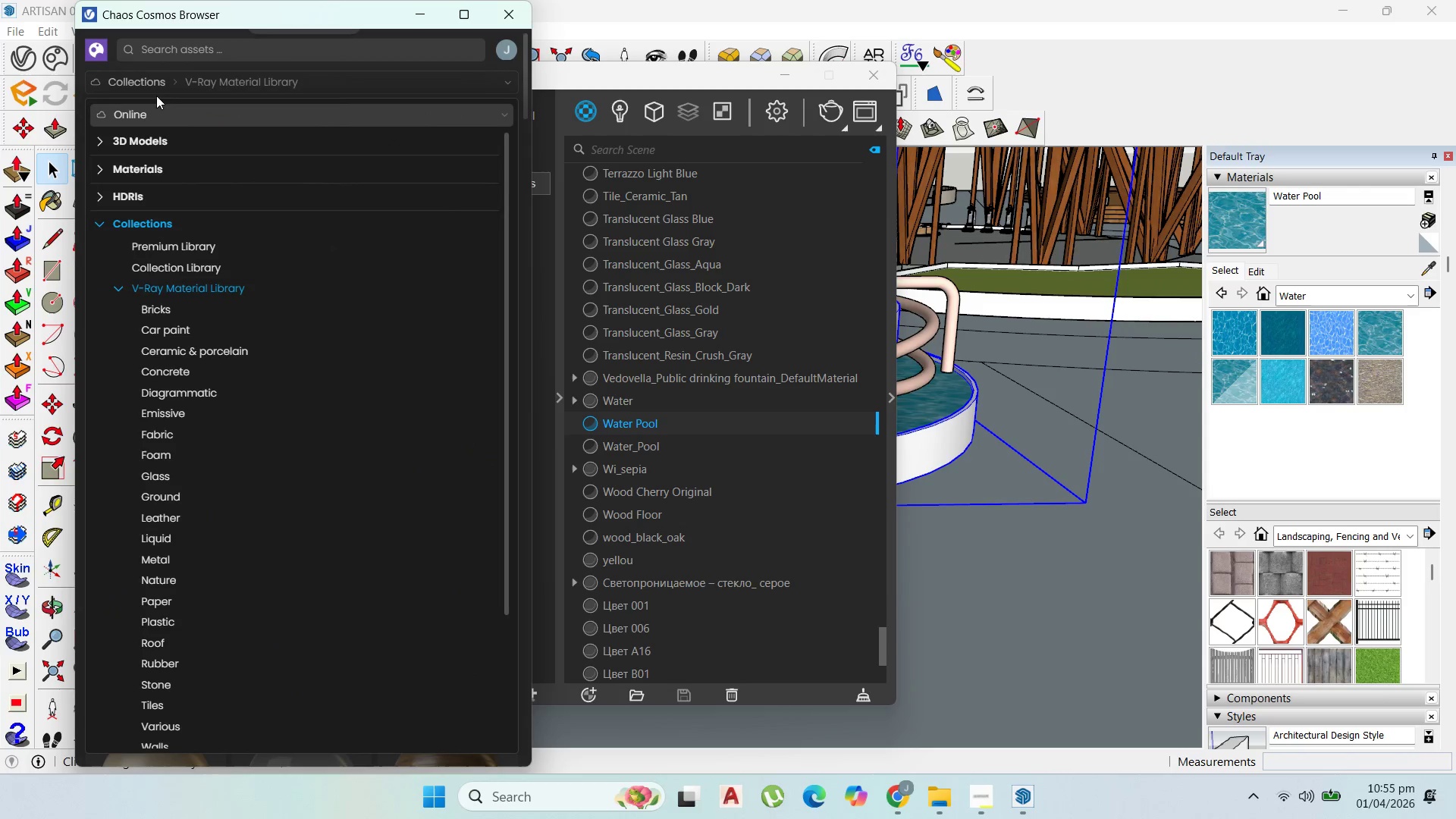 
left_click([104, 169])
 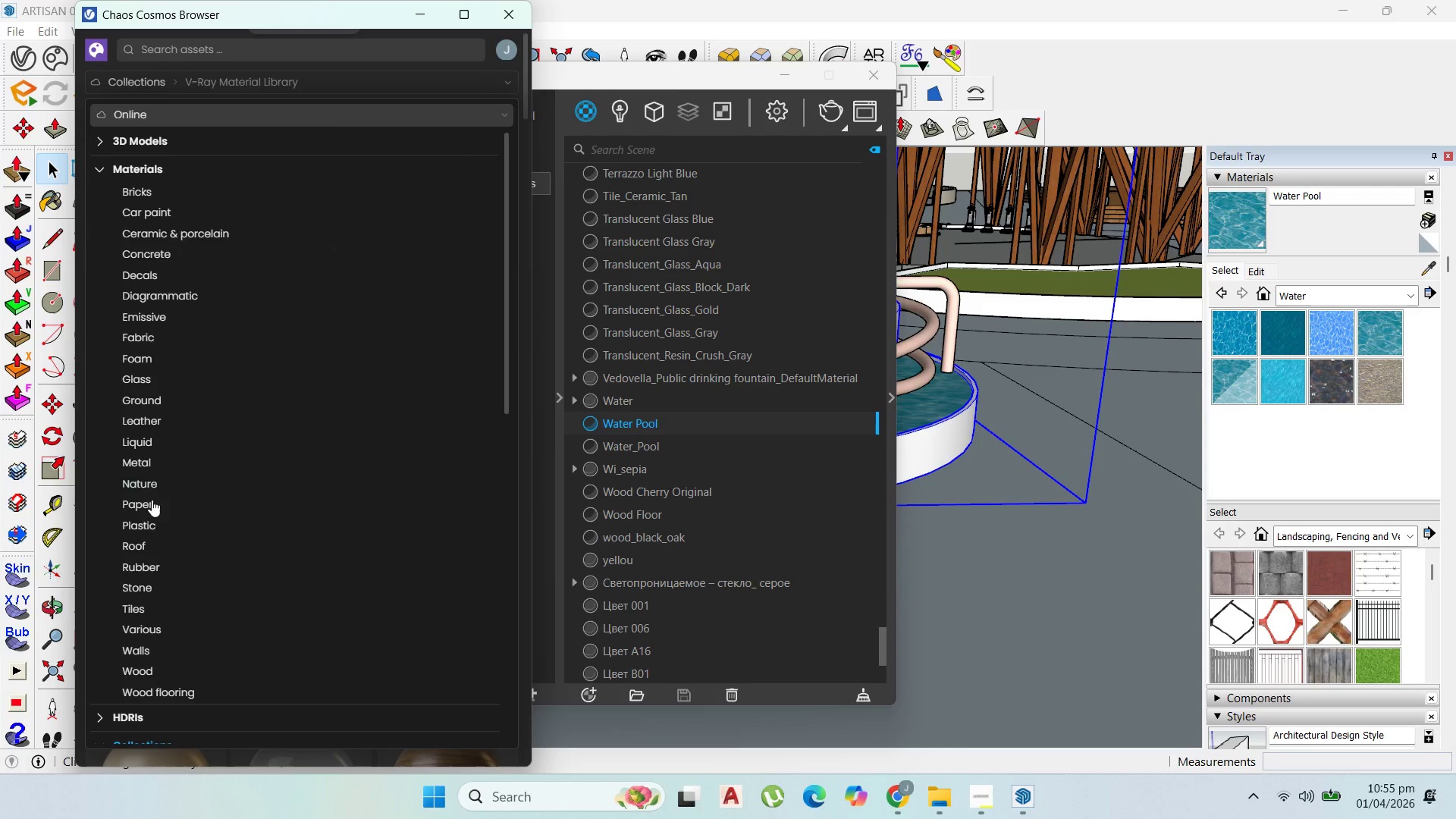 
left_click([154, 585])
 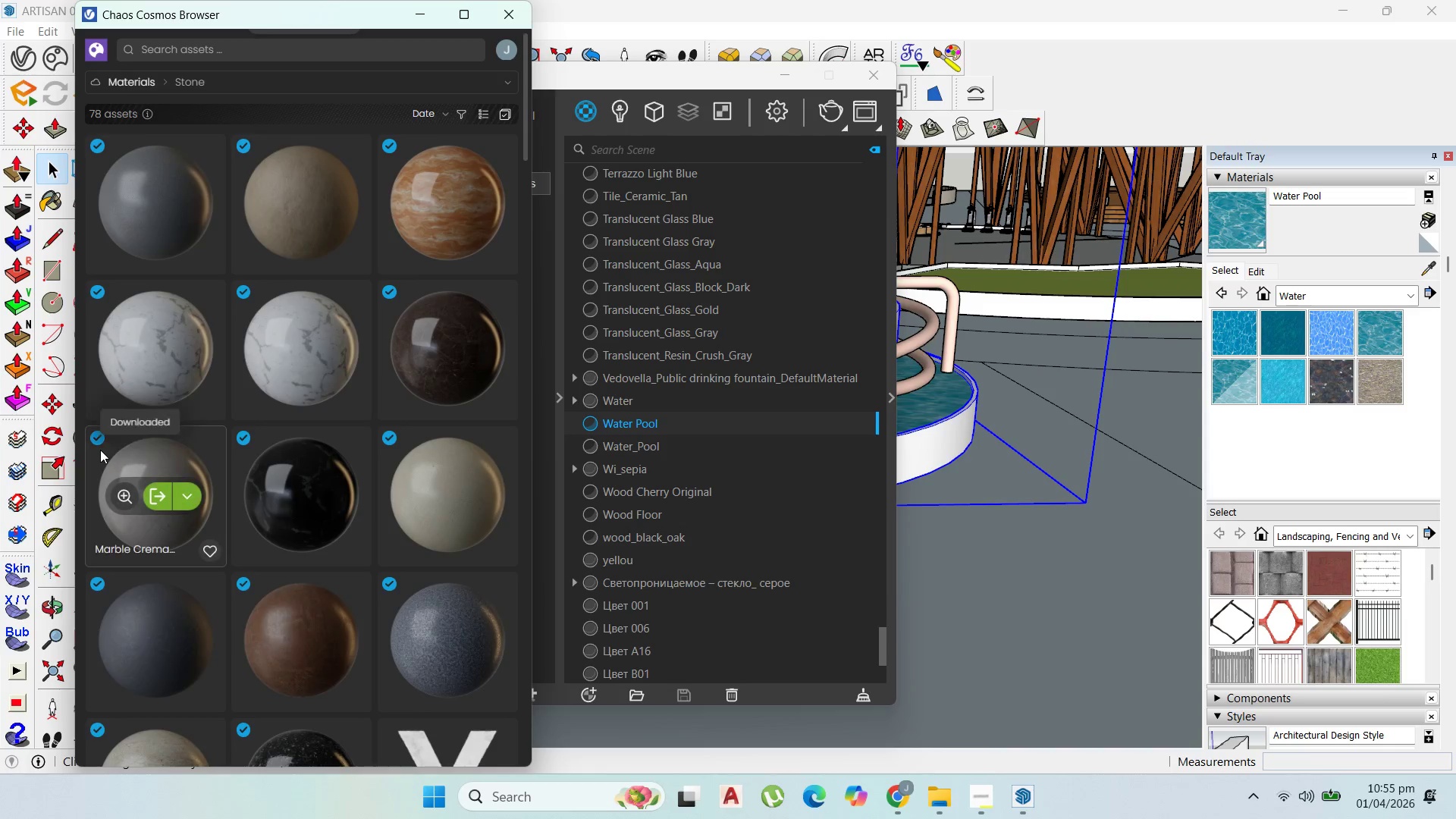 
scroll: coordinate [265, 408], scroll_direction: down, amount: 15.0
 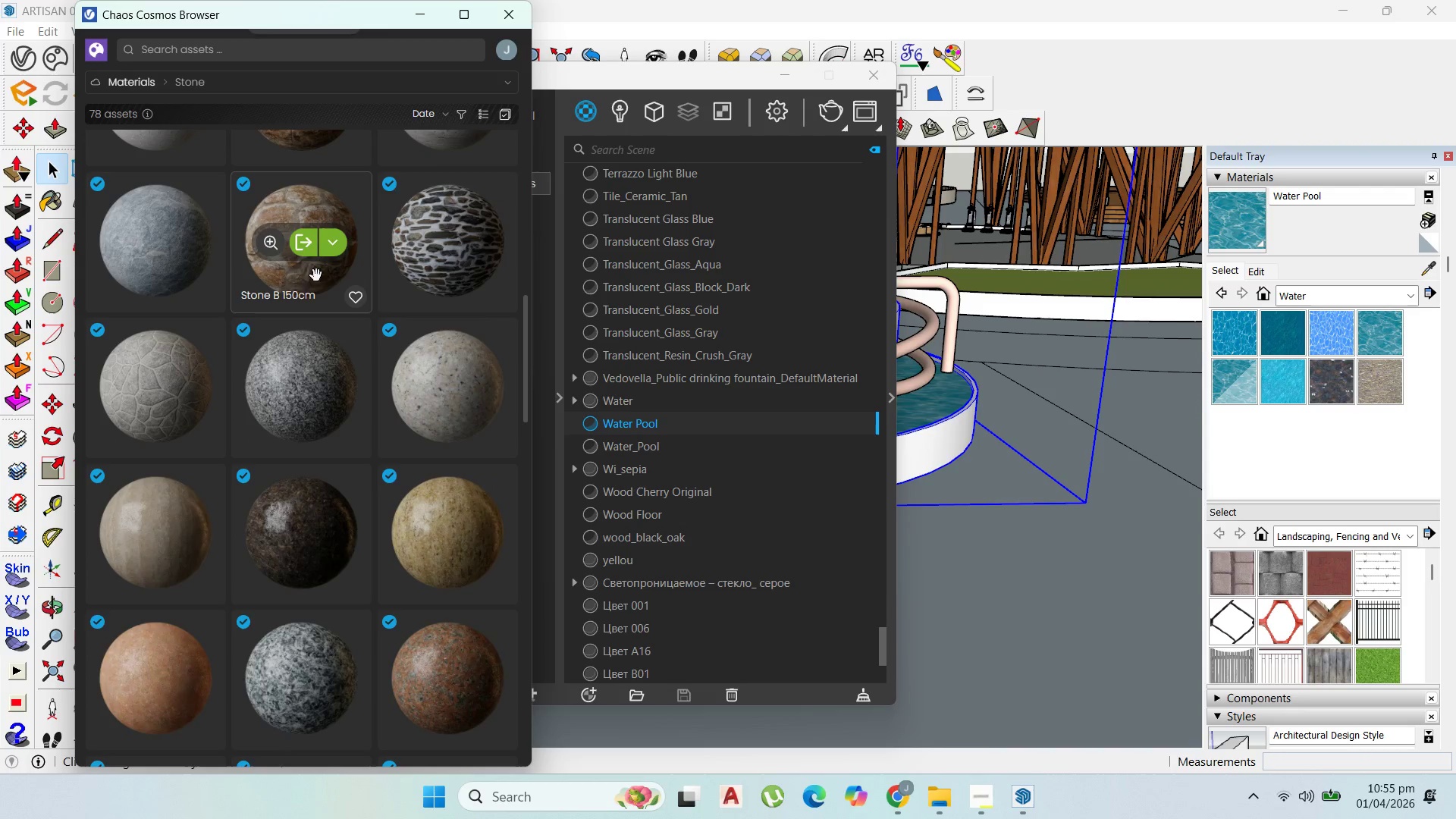 
left_click([312, 241])
 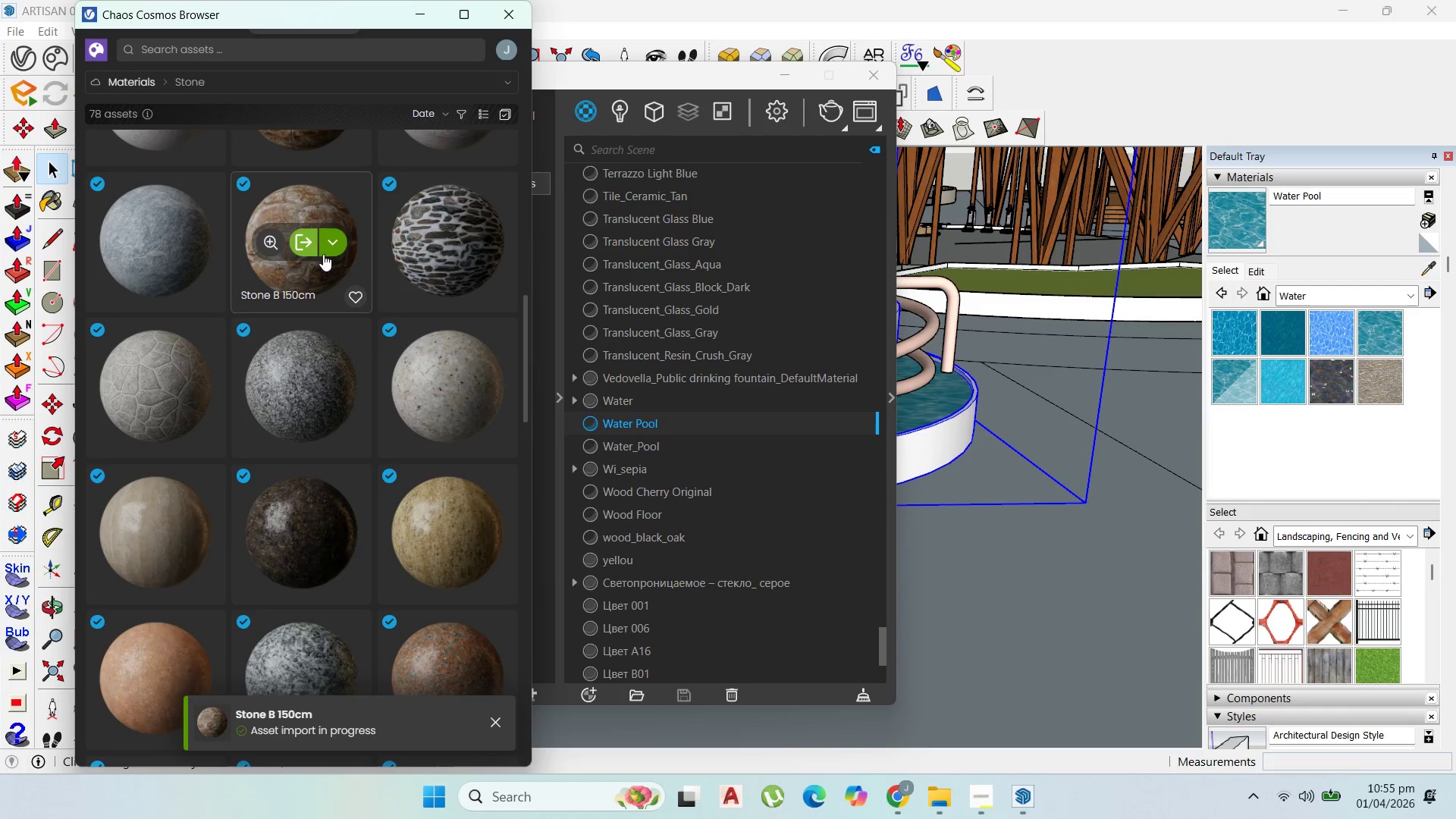 
scroll: coordinate [359, 406], scroll_direction: down, amount: 21.0
 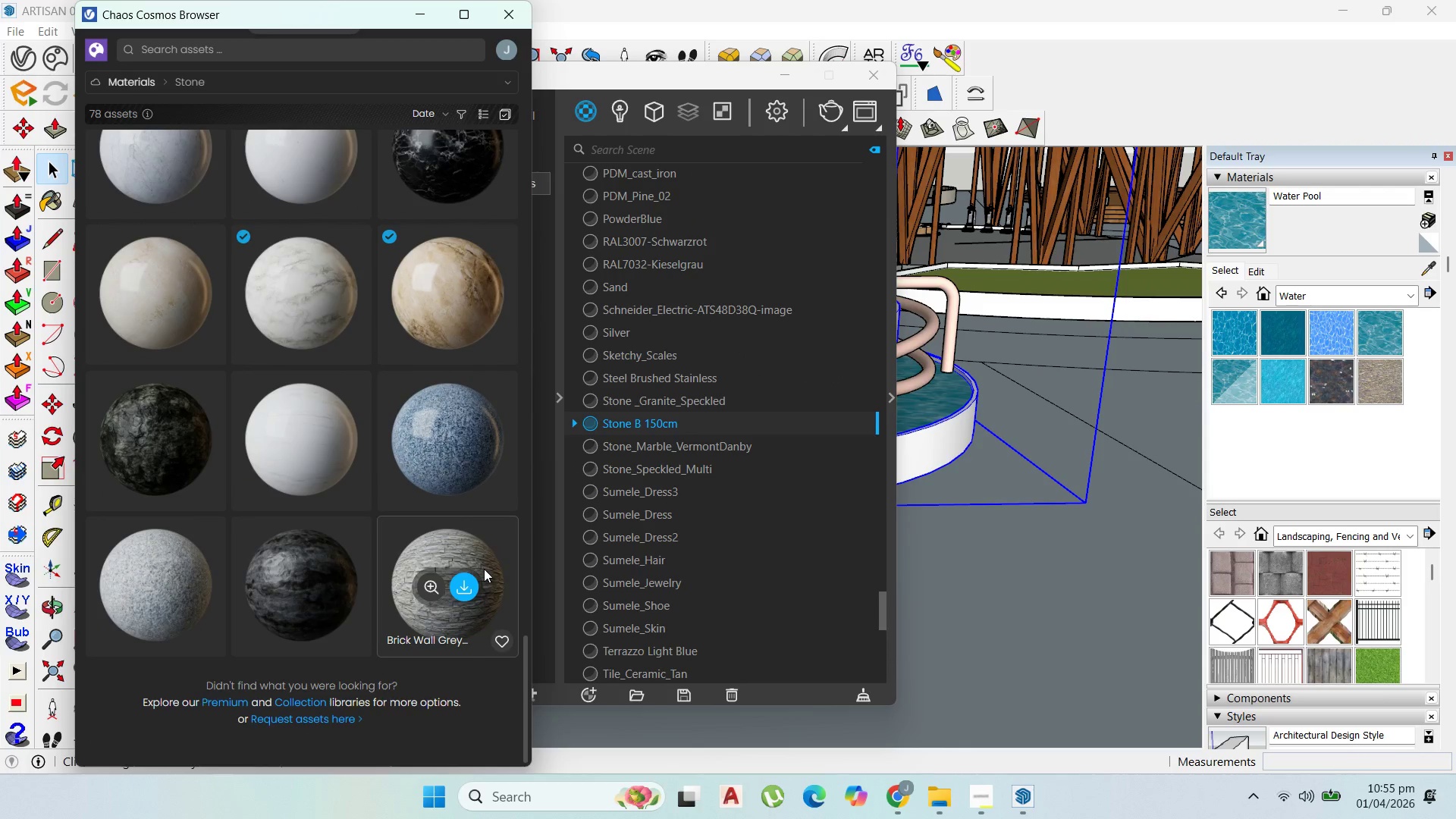 
scroll: coordinate [431, 454], scroll_direction: up, amount: 14.0
 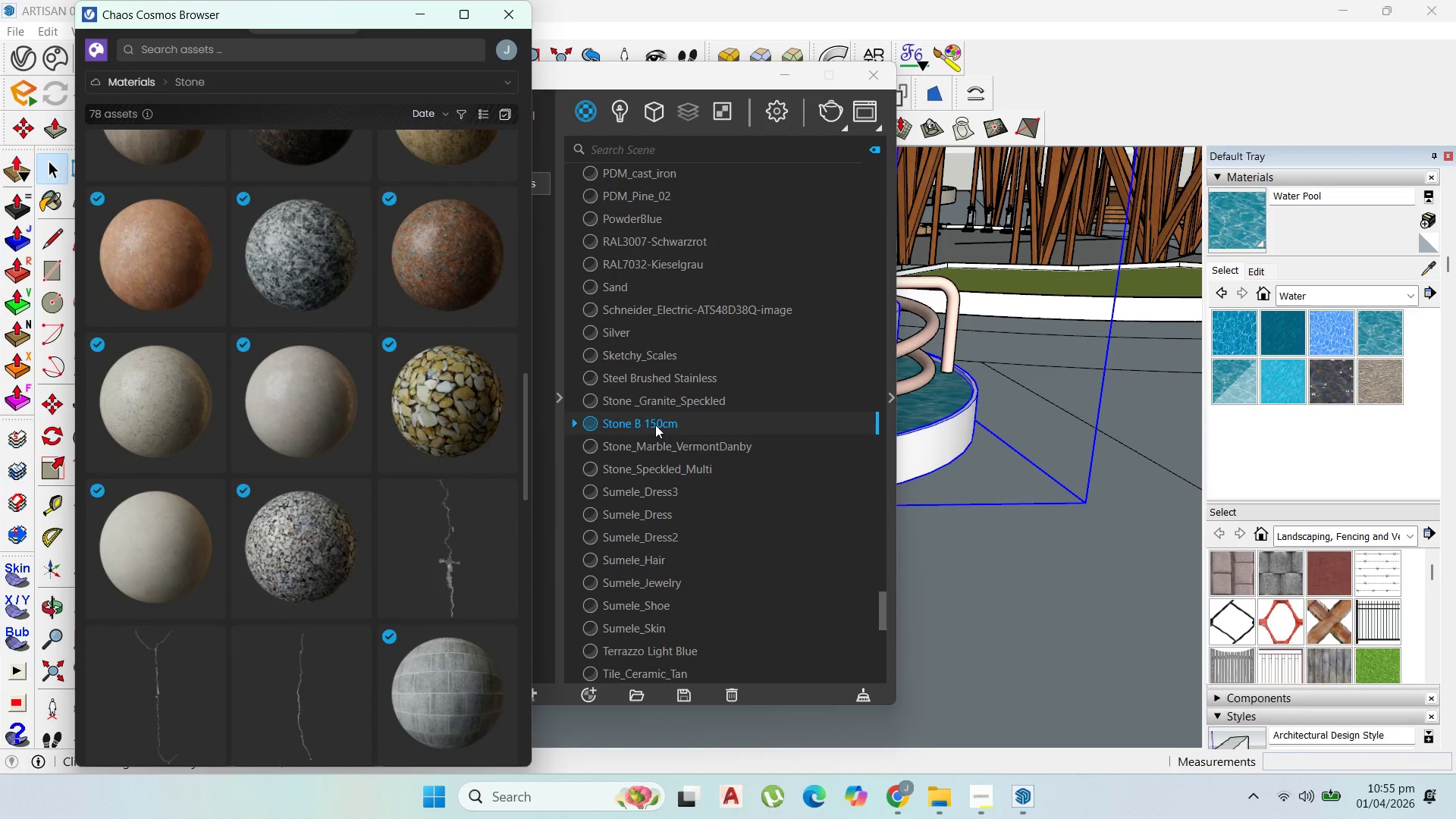 
left_click([655, 425])
 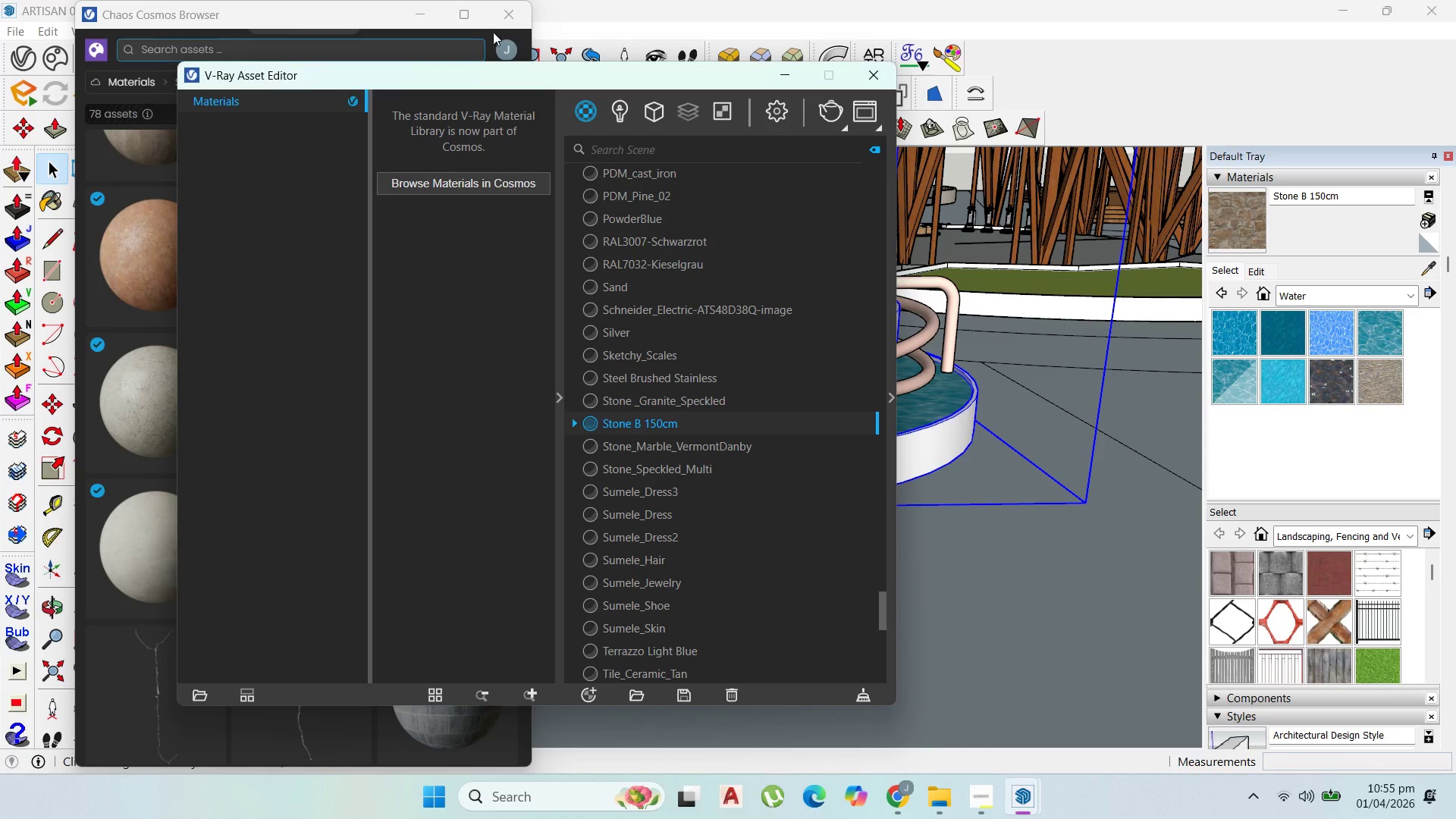 
left_click([509, 17])
 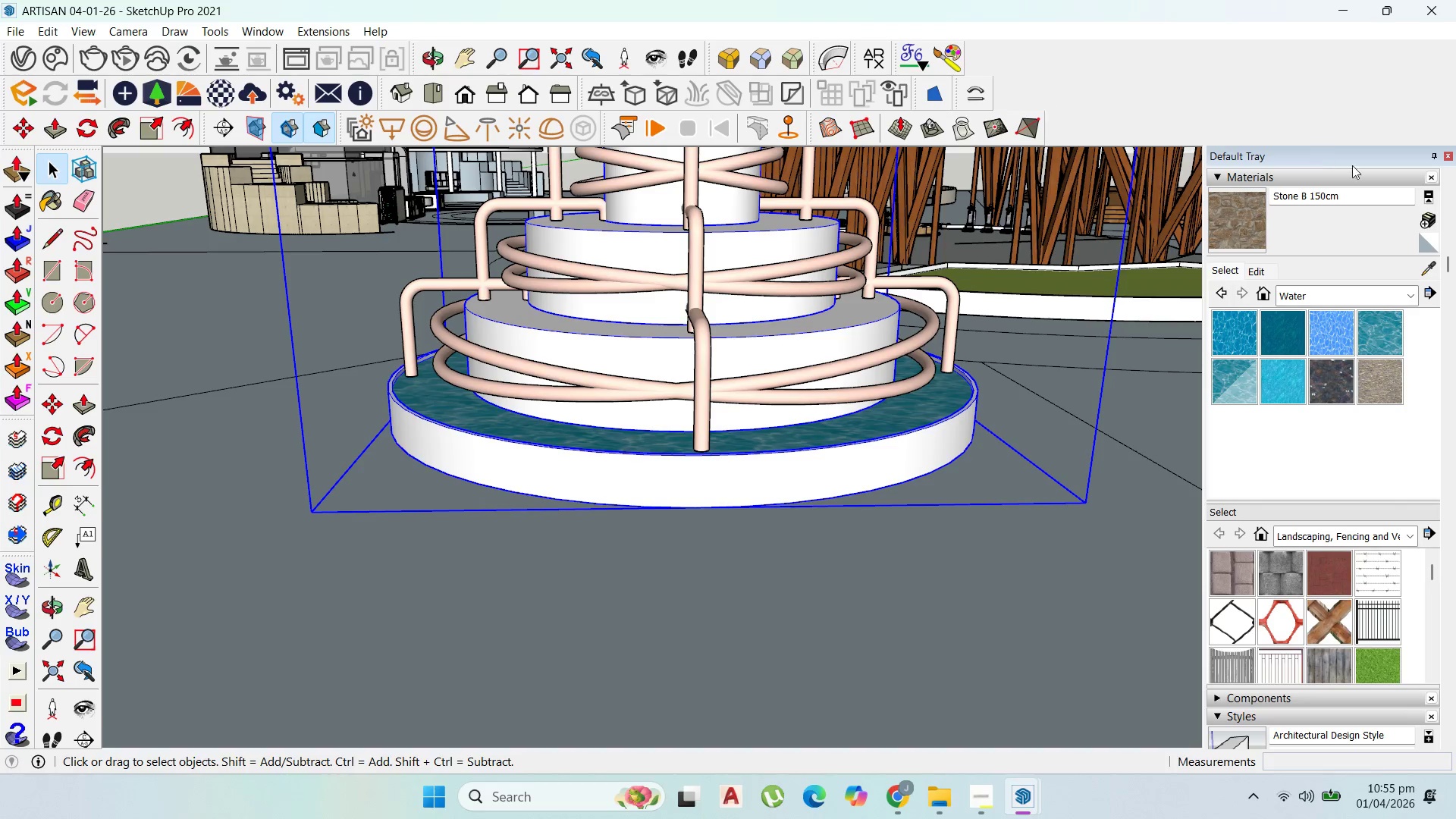 
left_click([1238, 212])
 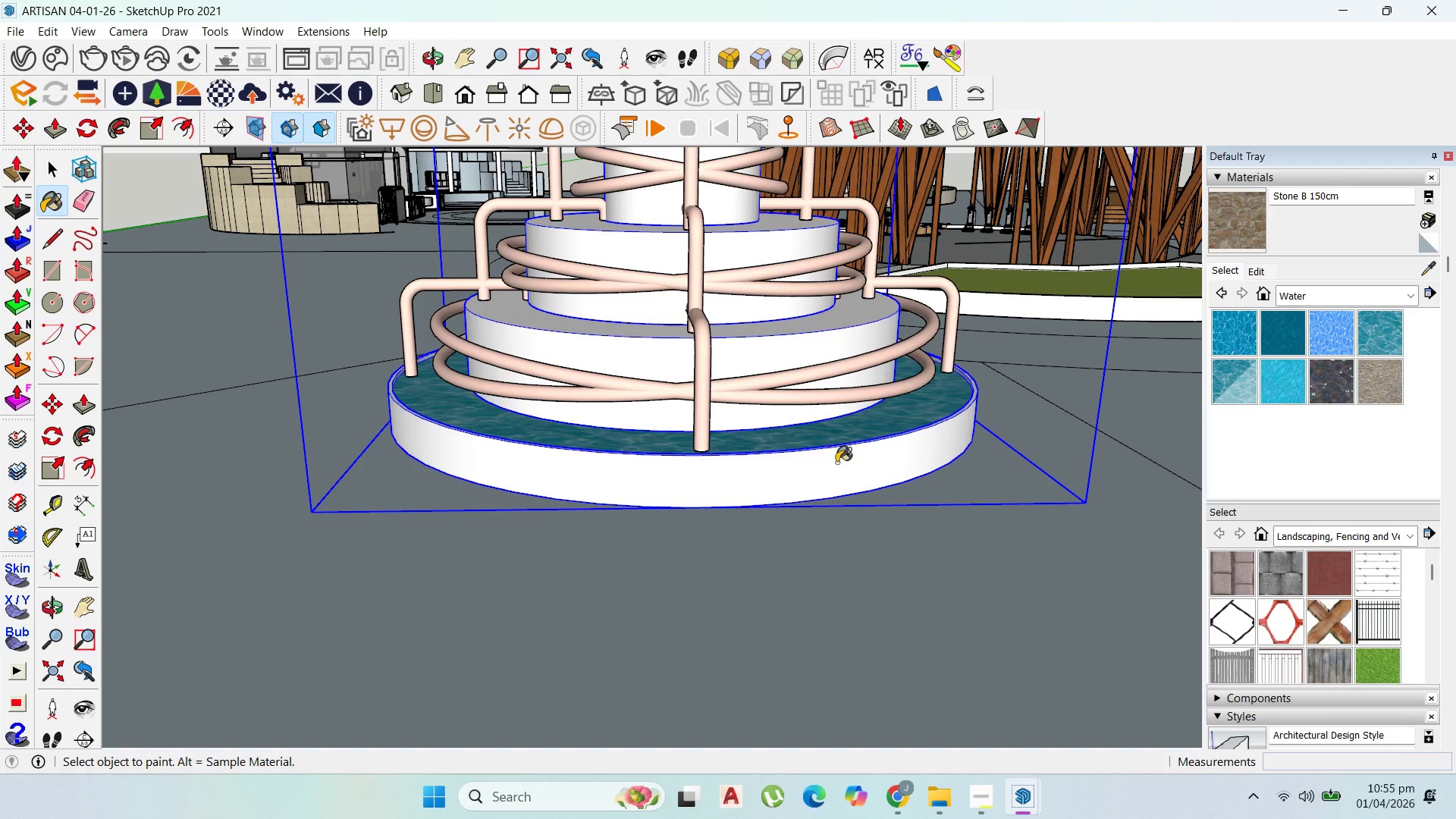 
left_click([838, 466])
 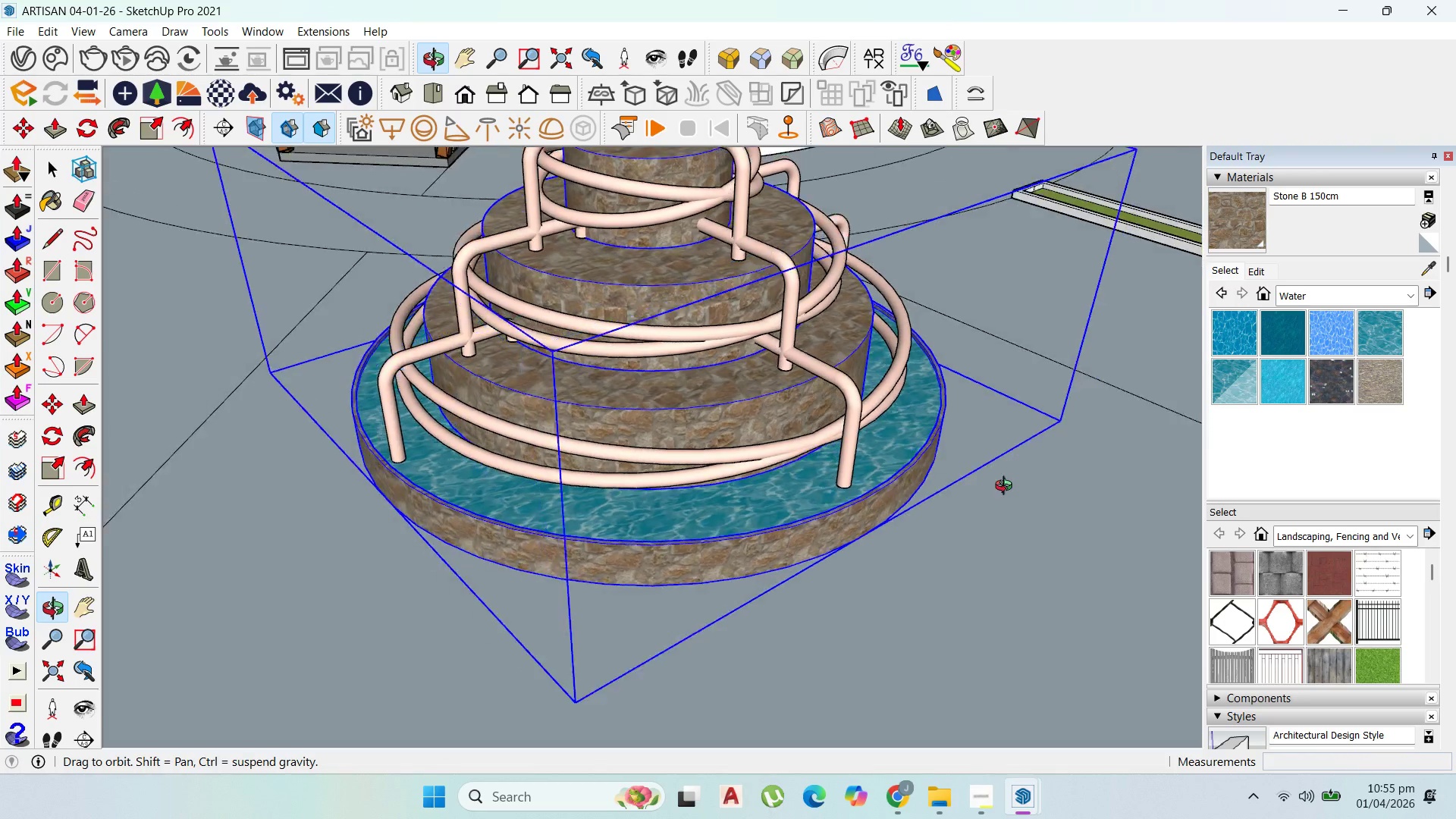 
scroll: coordinate [887, 359], scroll_direction: up, amount: 3.0
 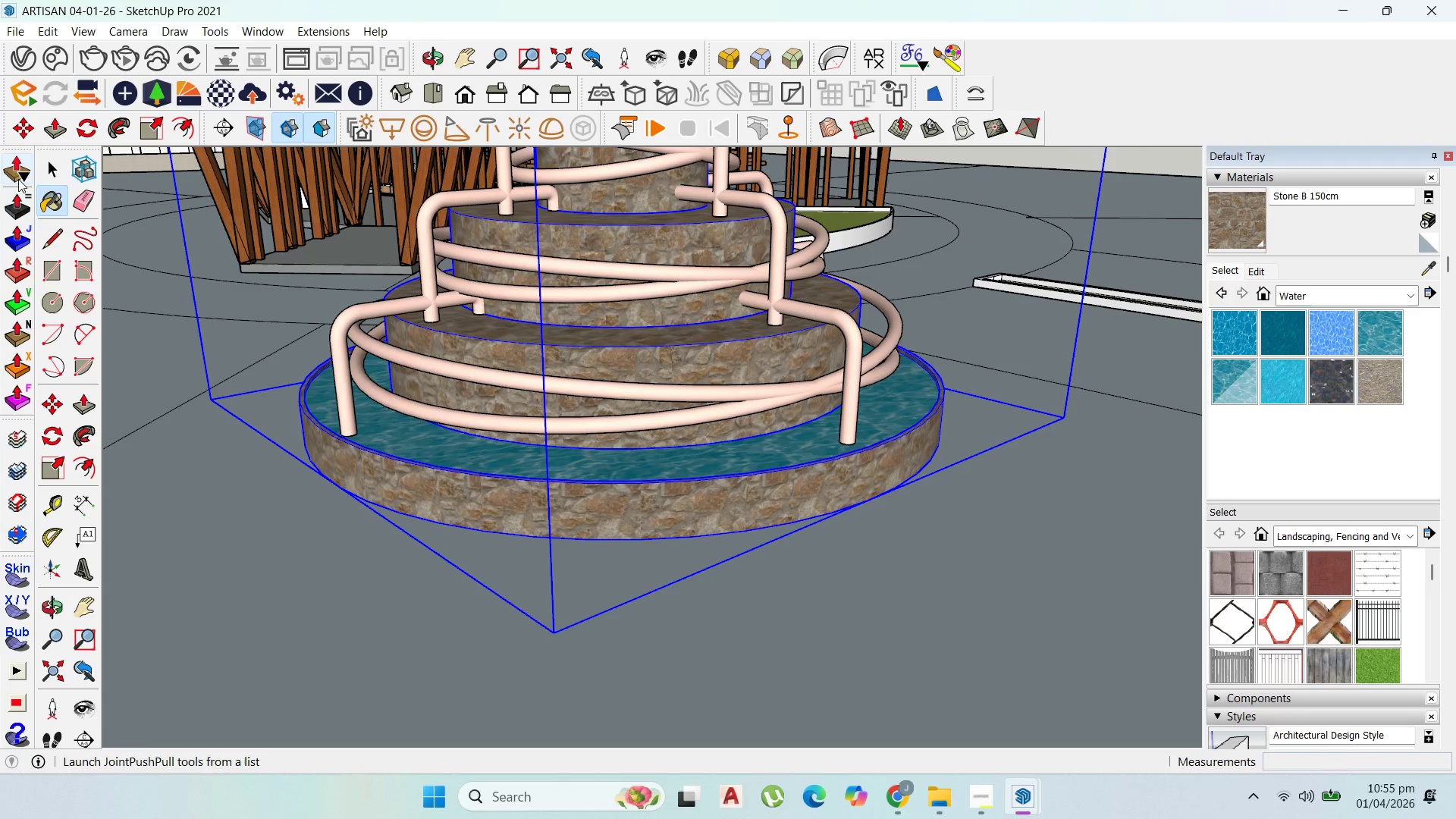 
left_click_drag(start_coordinate=[46, 169], to_coordinate=[52, 169])
 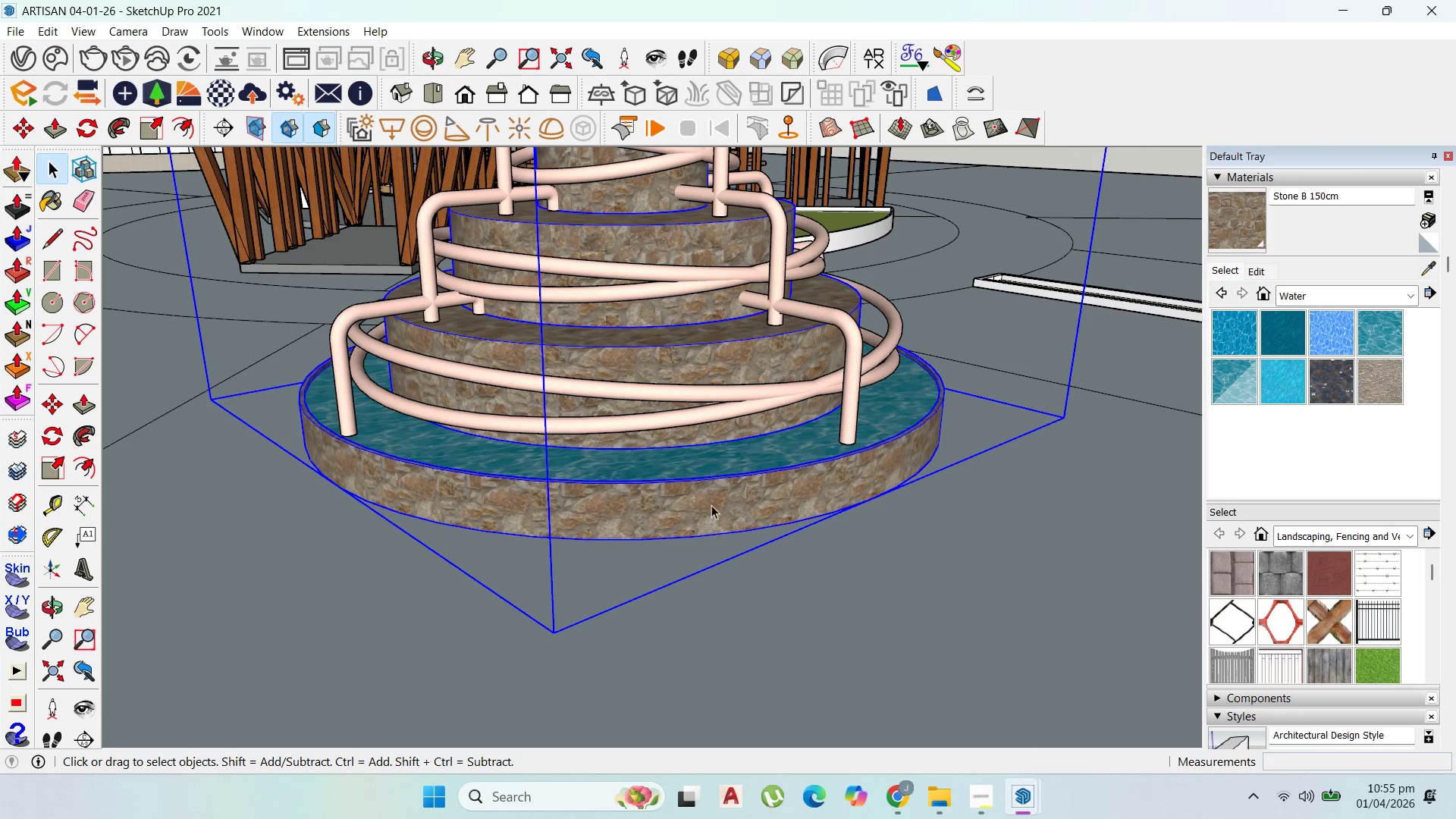 
scroll: coordinate [1073, 328], scroll_direction: up, amount: 8.0
 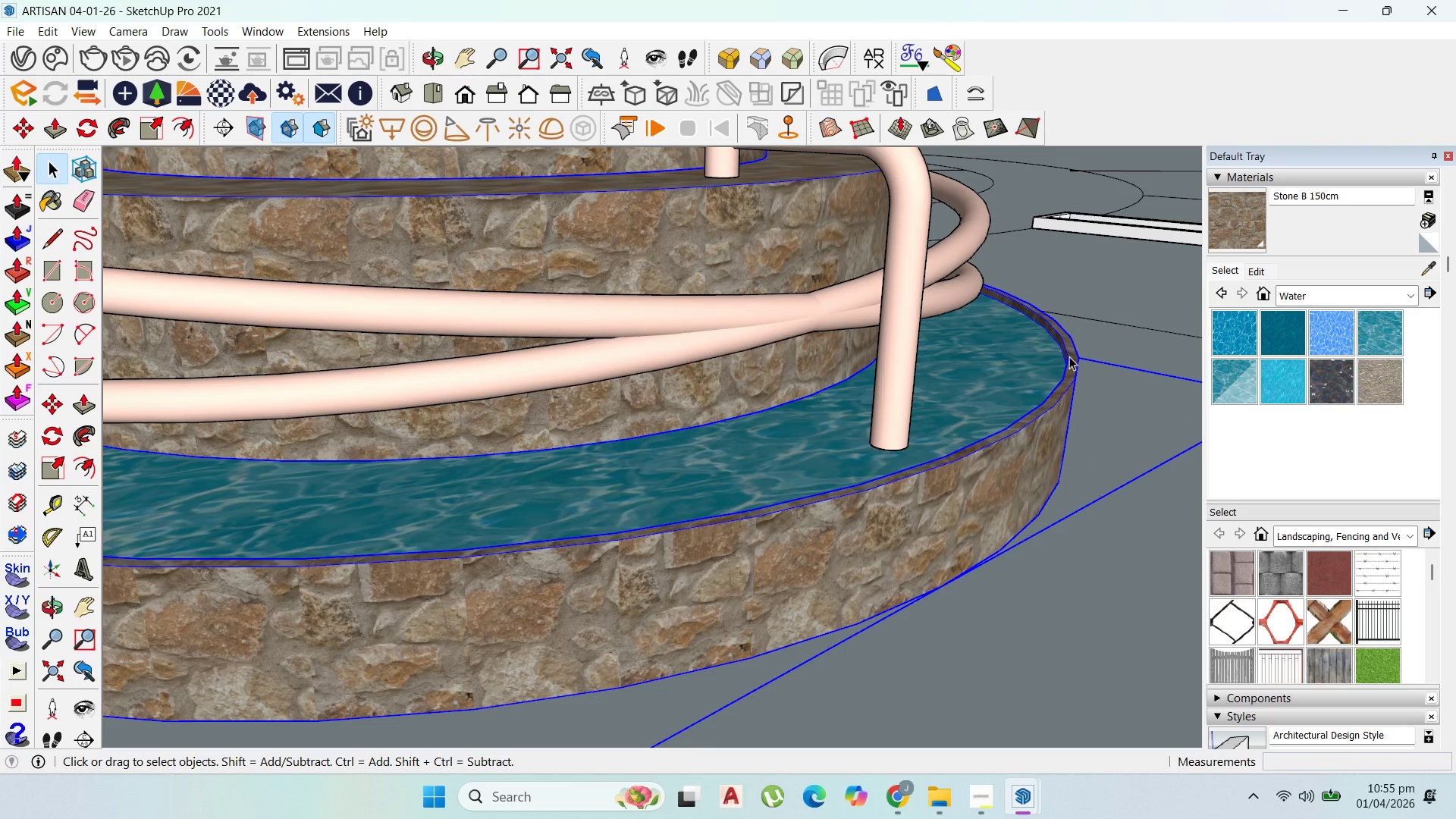 
double_click([1069, 356])
 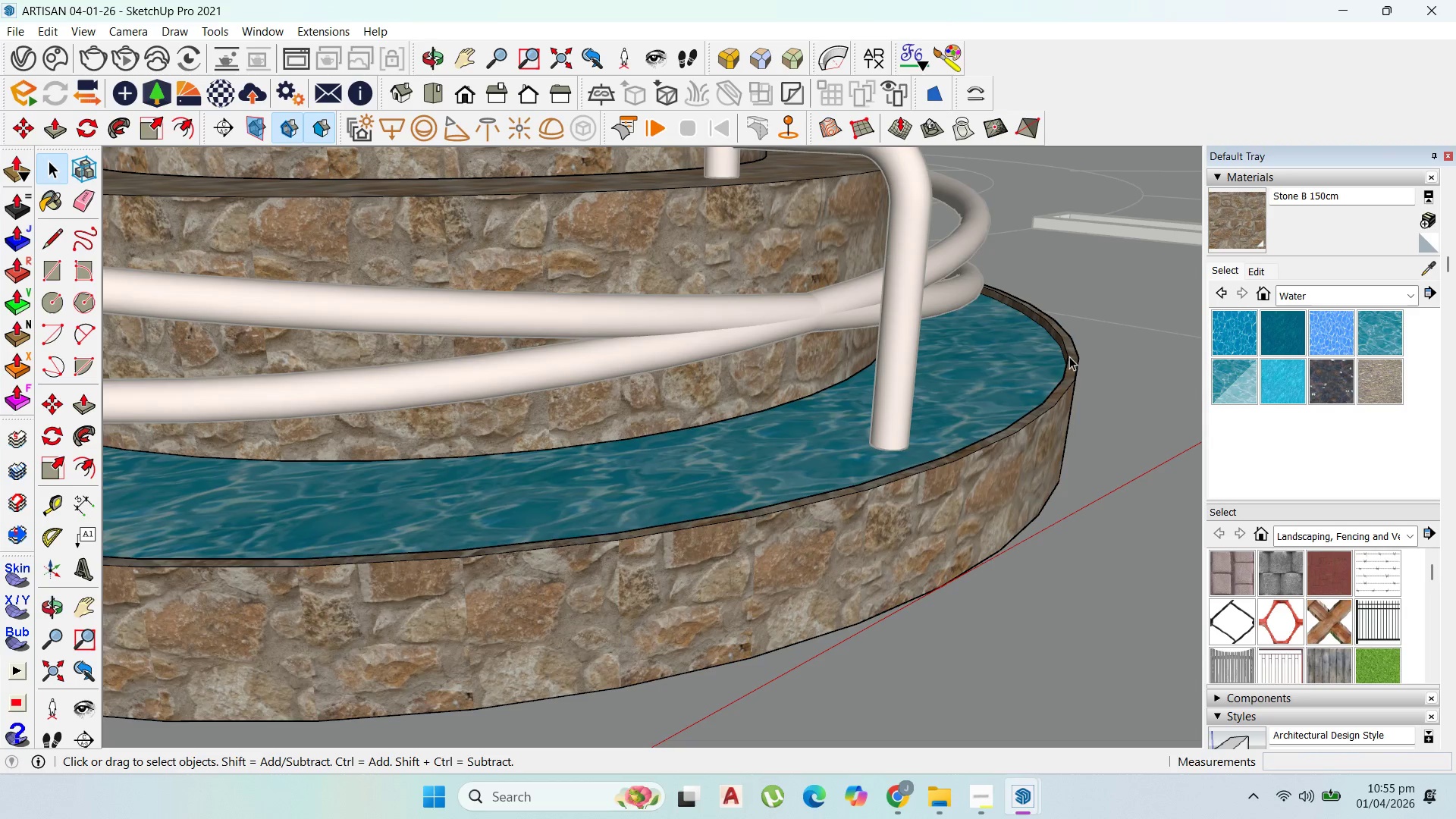 
triple_click([1069, 356])
 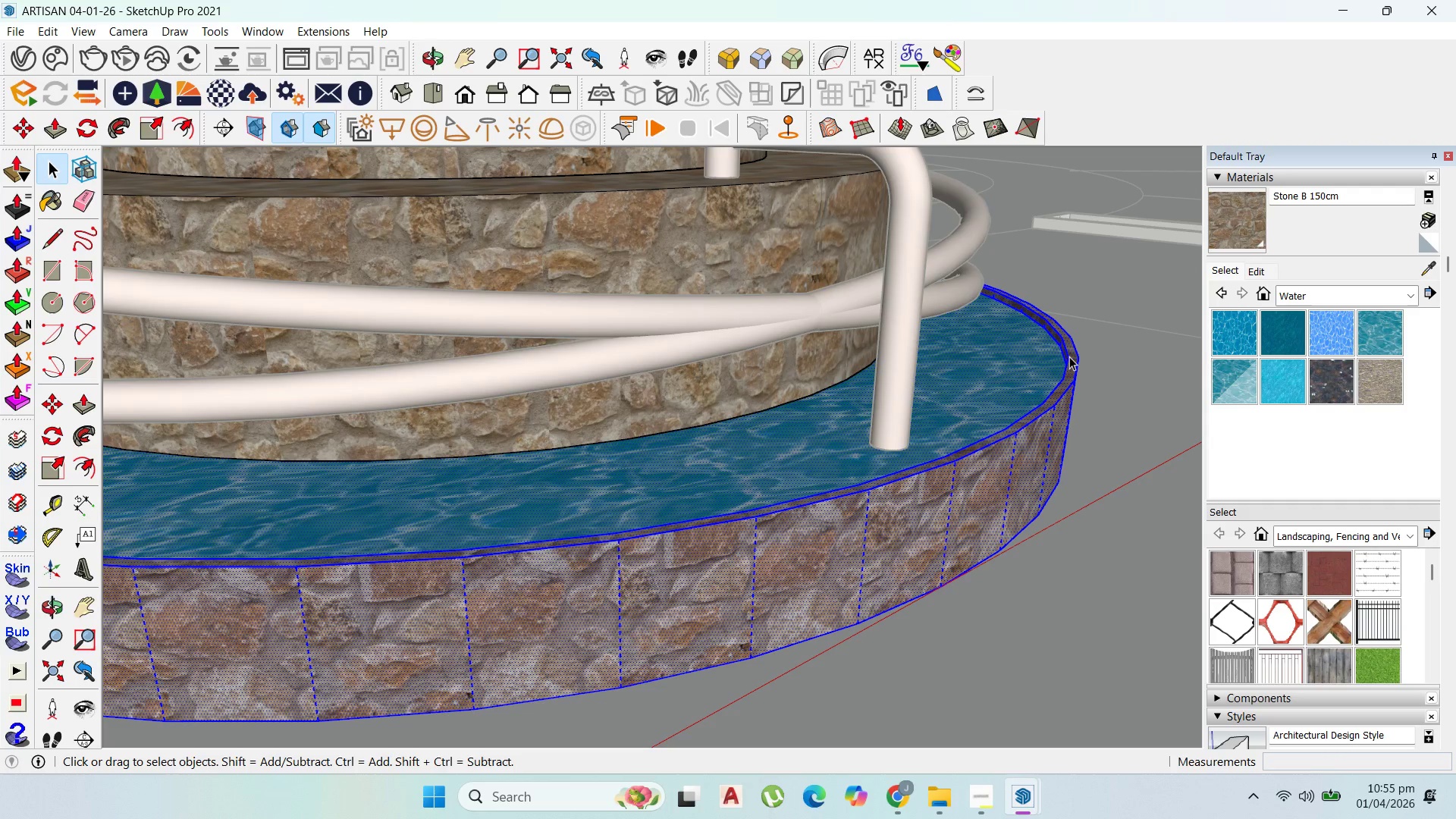 
triple_click([1069, 356])
 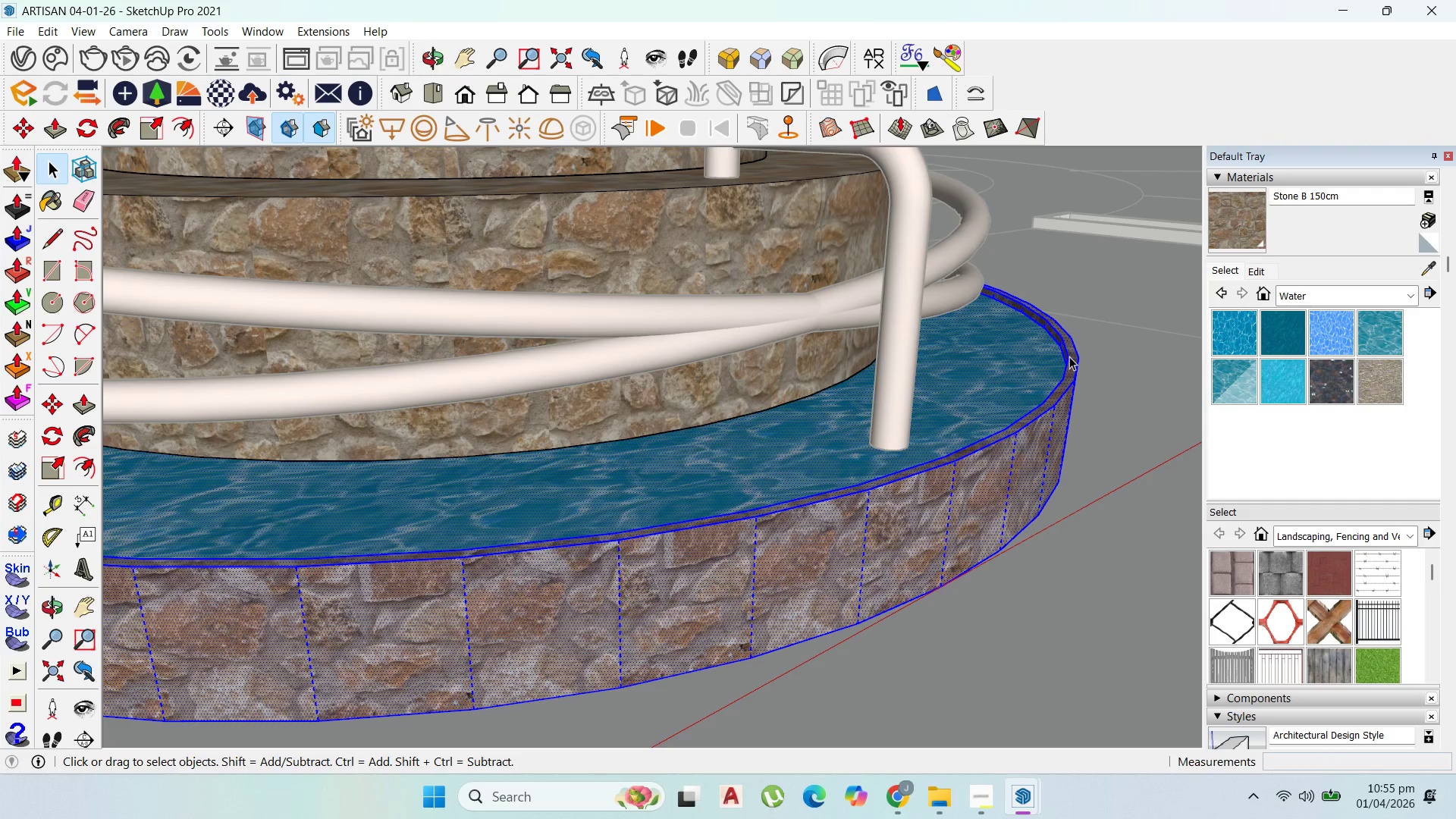 
triple_click([1069, 356])
 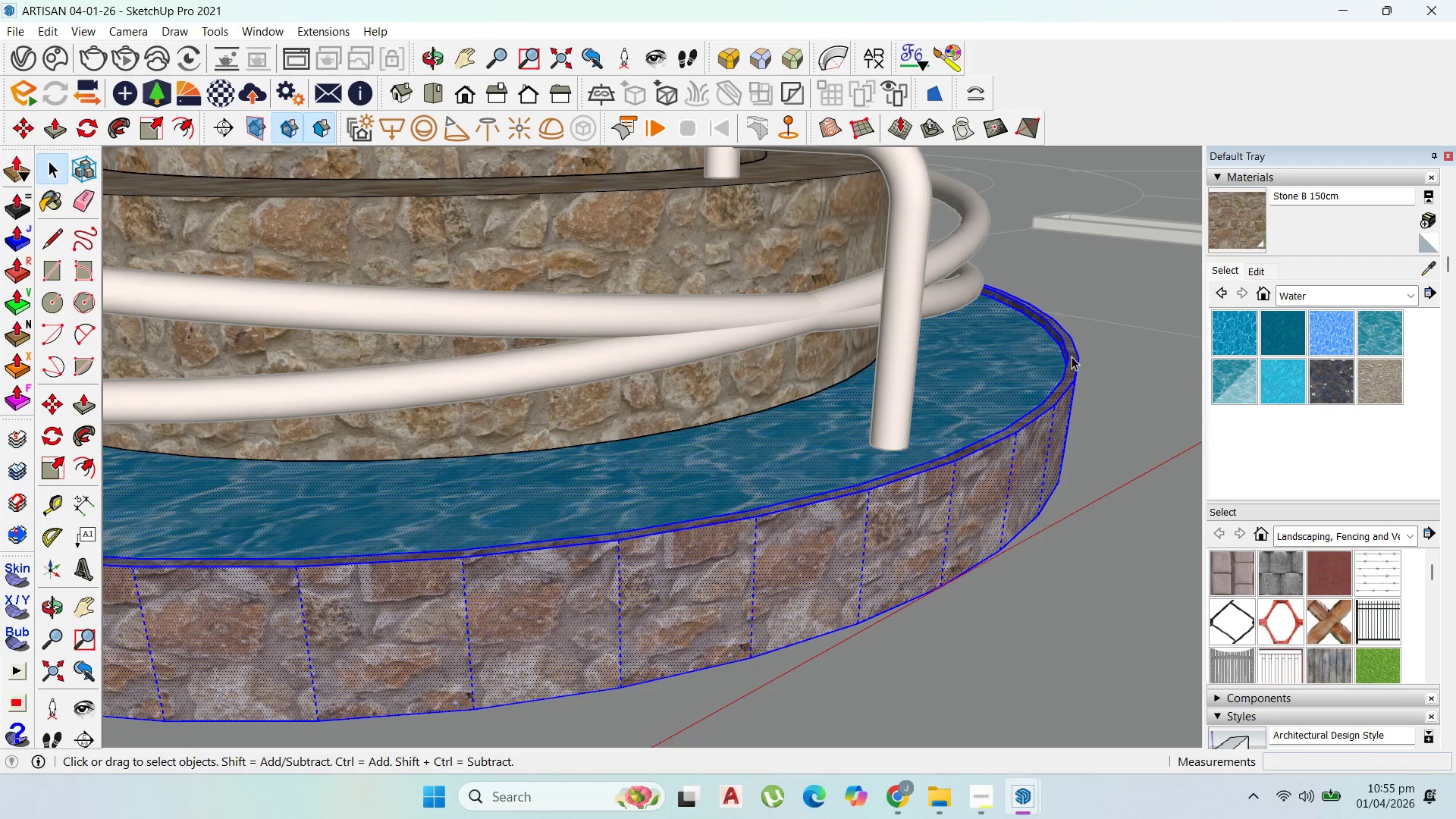 
key(P)
 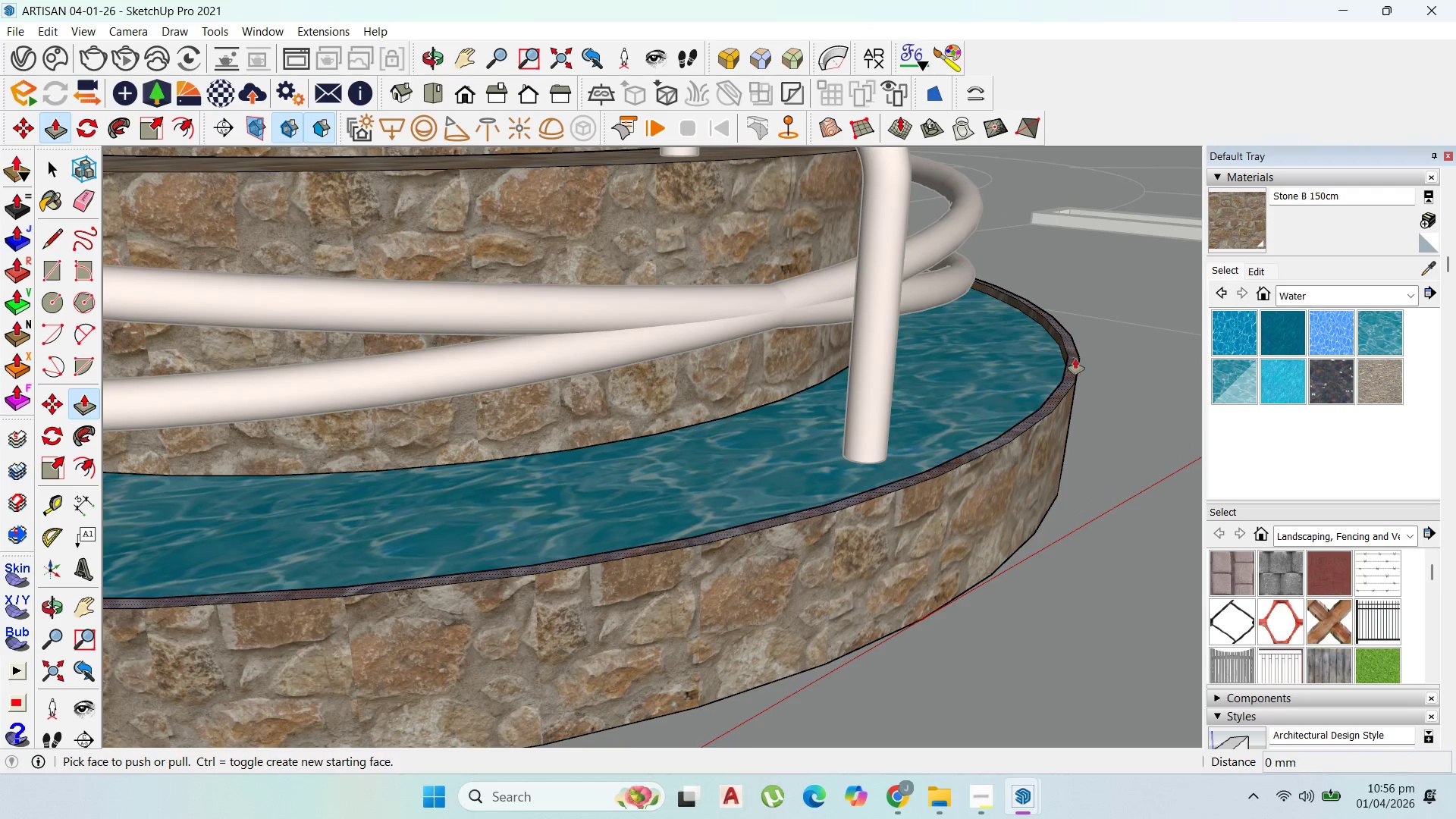 
scroll: coordinate [1072, 356], scroll_direction: up, amount: 1.0
 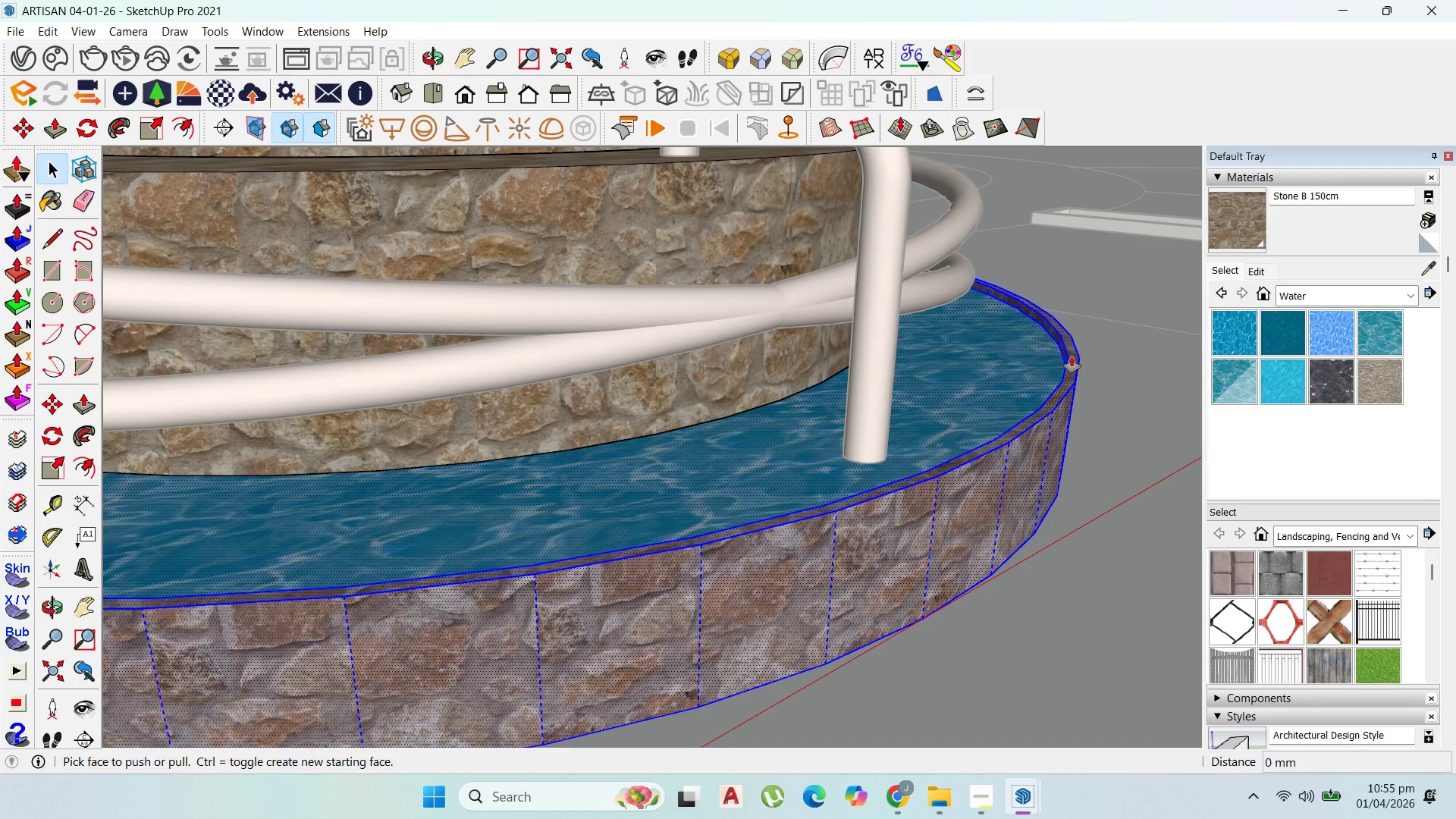 
left_click_drag(start_coordinate=[1075, 358], to_coordinate=[1075, 345])
 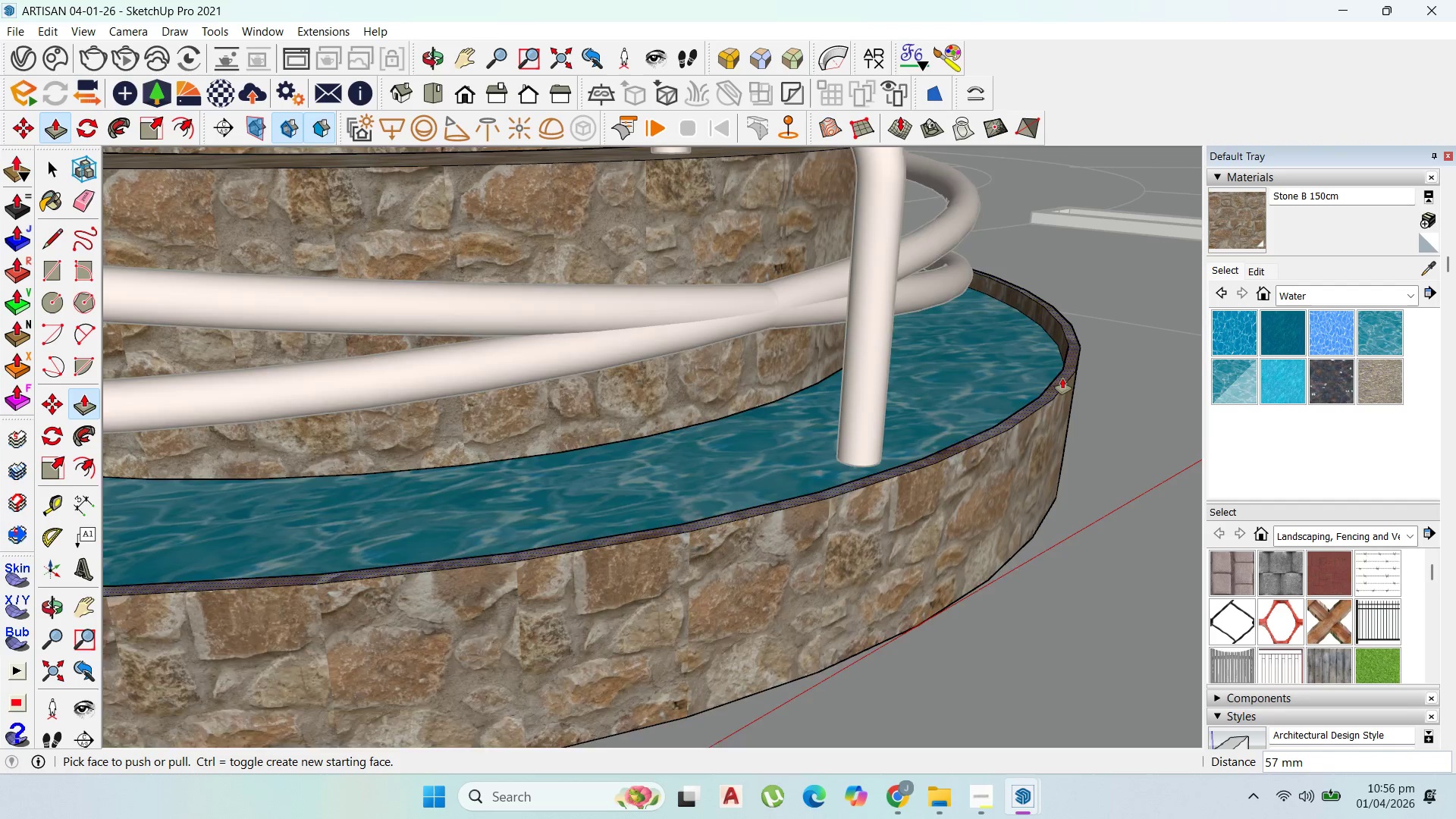 
scroll: coordinate [1079, 361], scroll_direction: up, amount: 1.0
 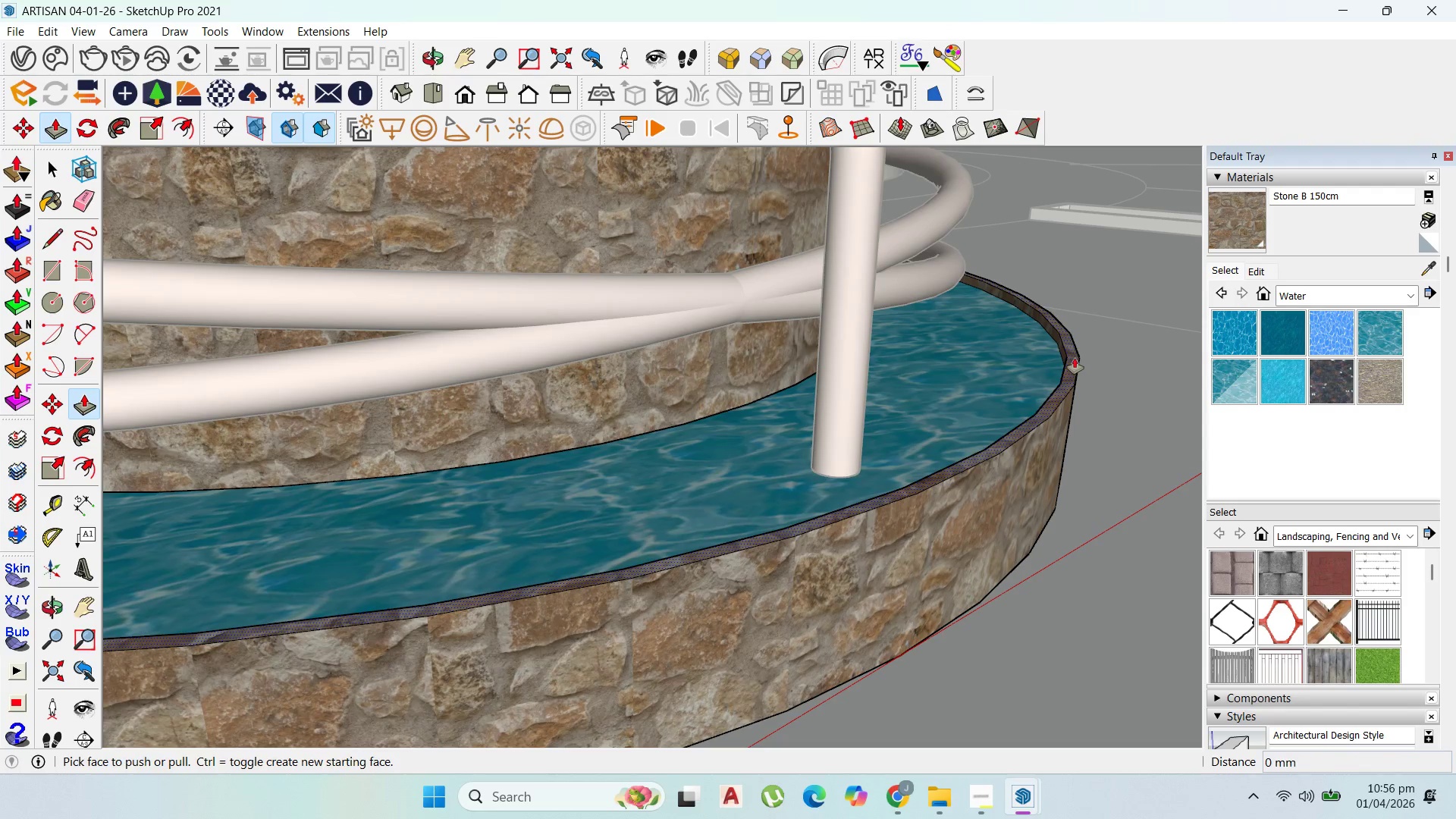 
scroll: coordinate [1031, 426], scroll_direction: down, amount: 10.0
 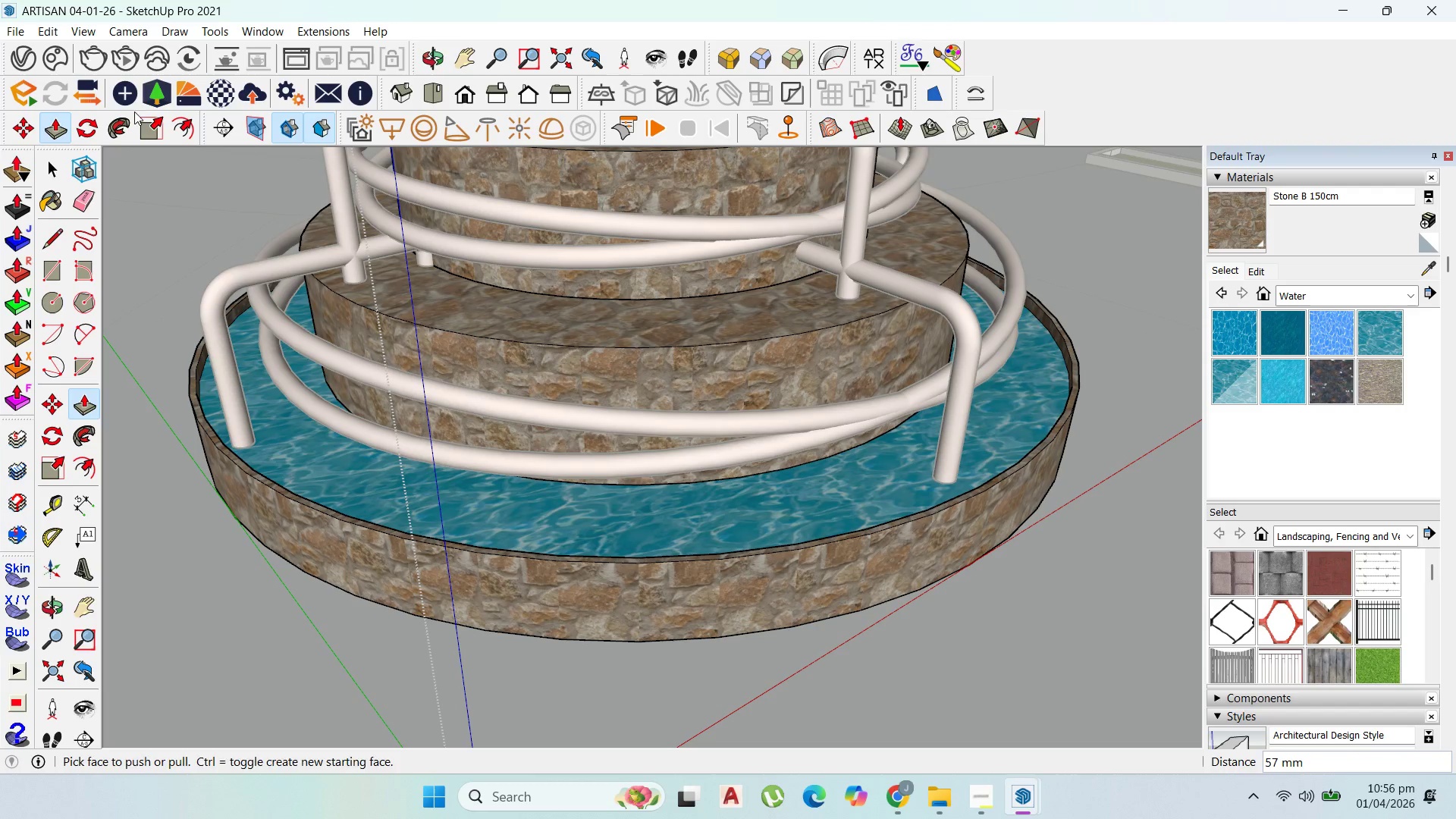 
left_click_drag(start_coordinate=[183, 125], to_coordinate=[197, 128])
 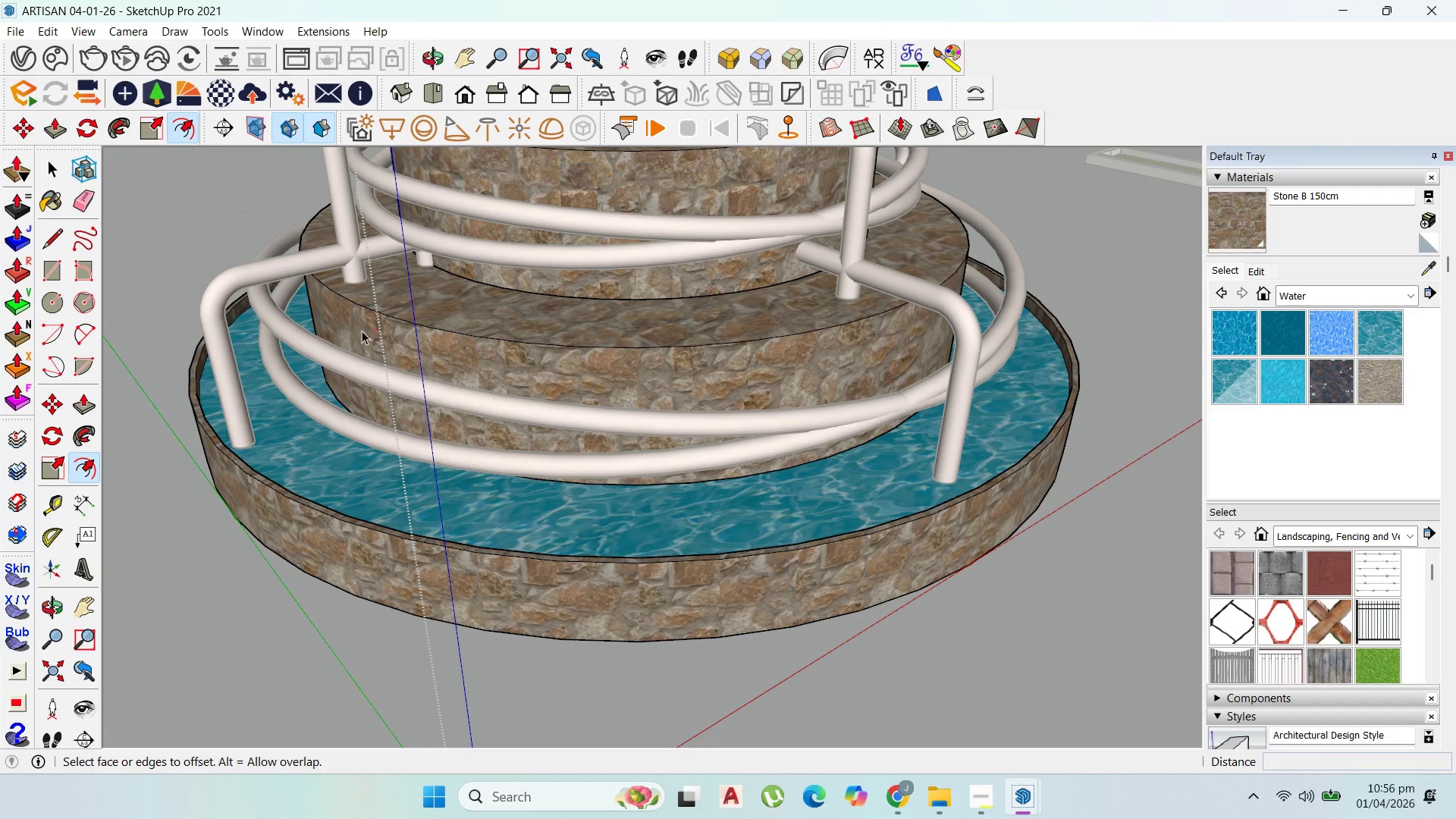 
scroll: coordinate [416, 340], scroll_direction: up, amount: 2.0
 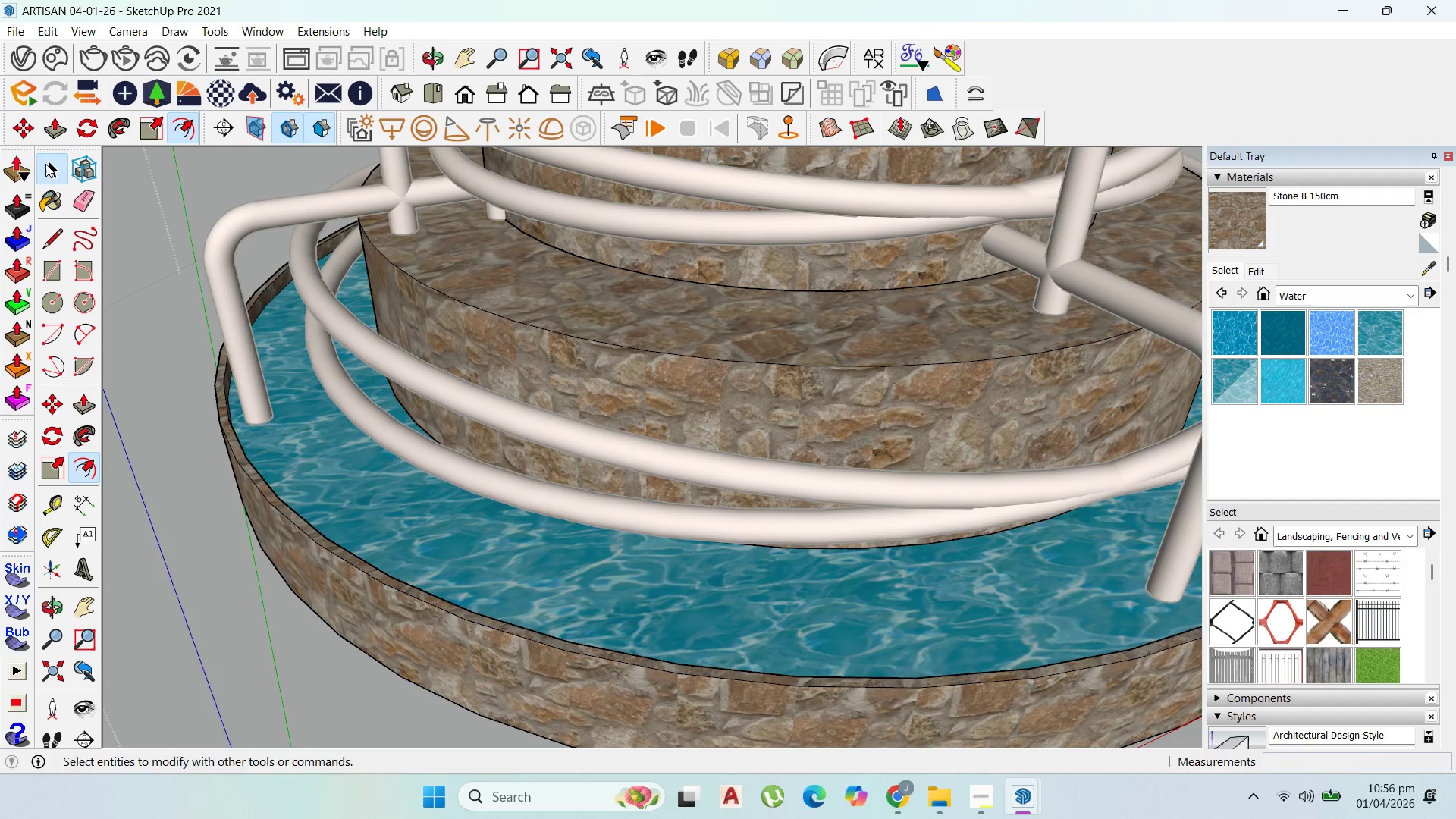 
double_click([547, 252])
 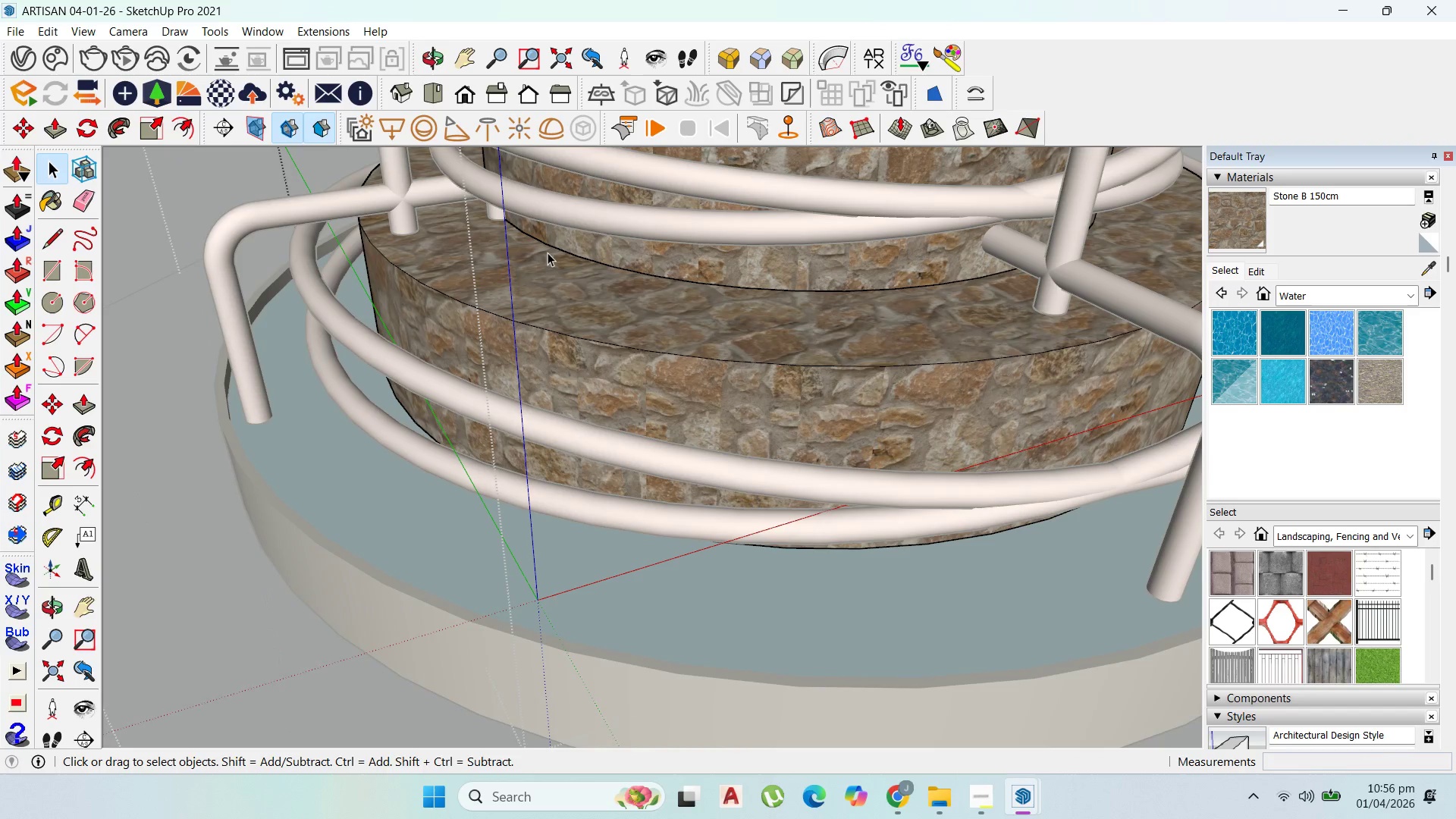 
triple_click([548, 253])
 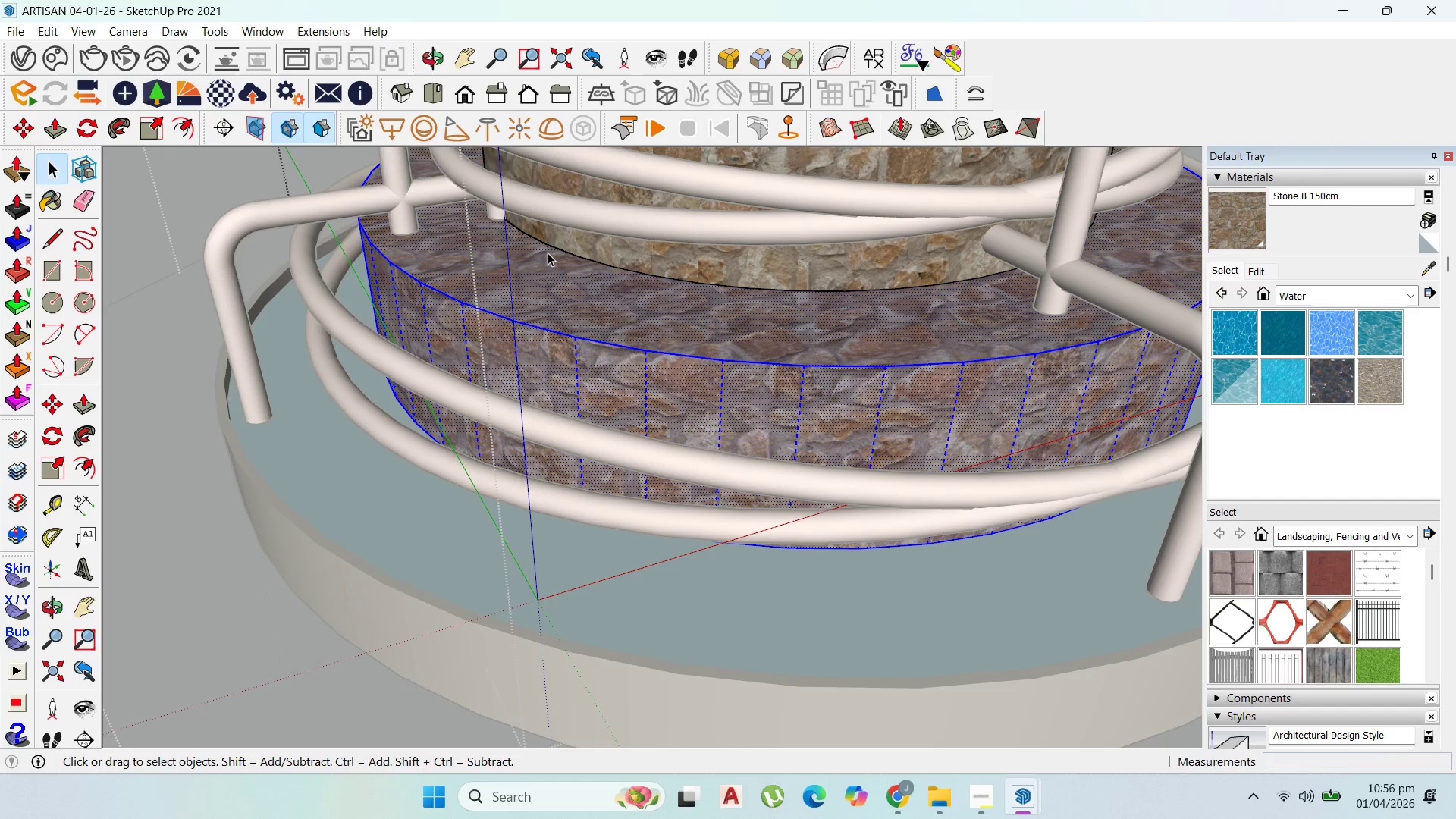 
triple_click([548, 253])
 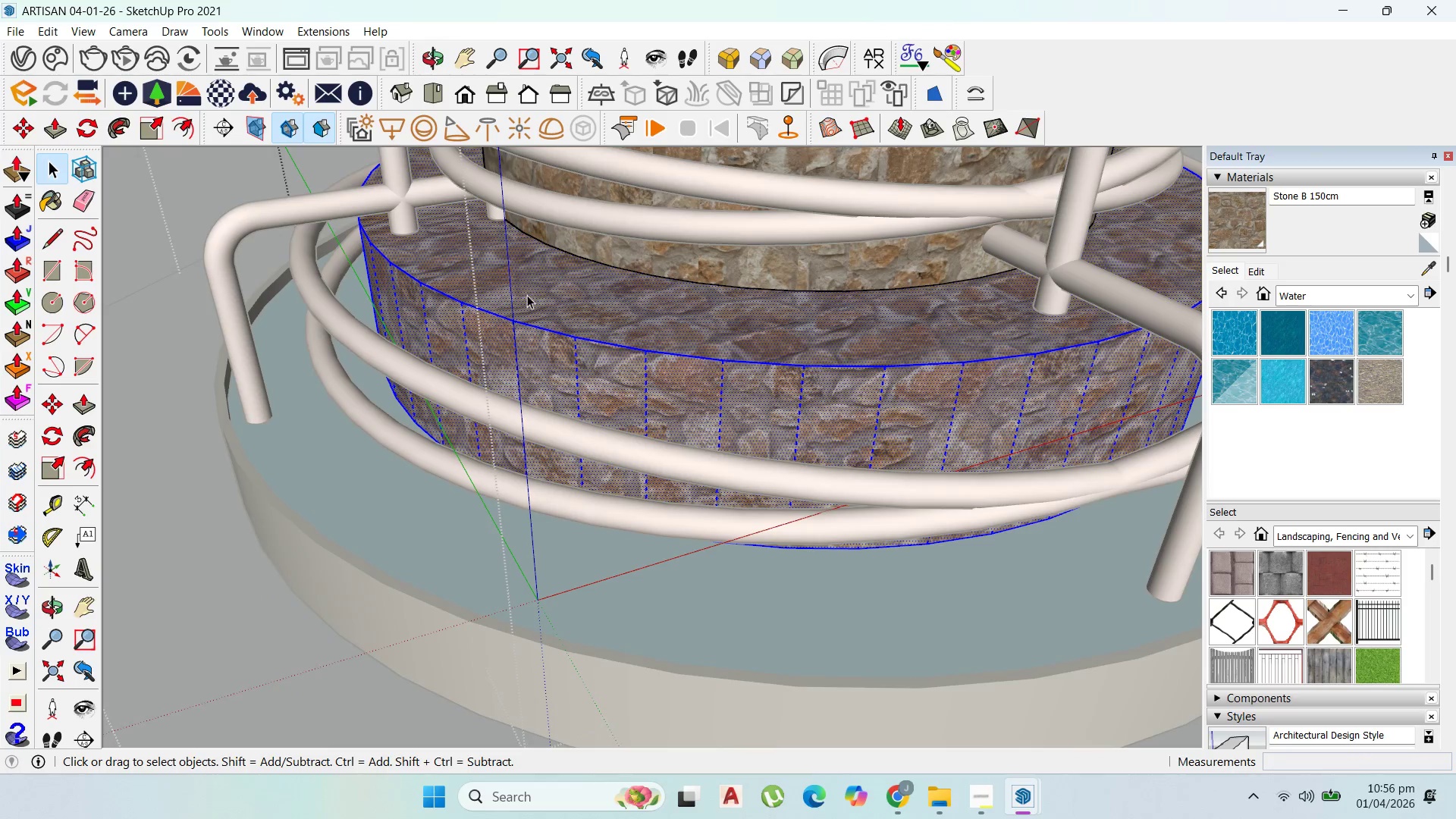 
left_click([536, 309])
 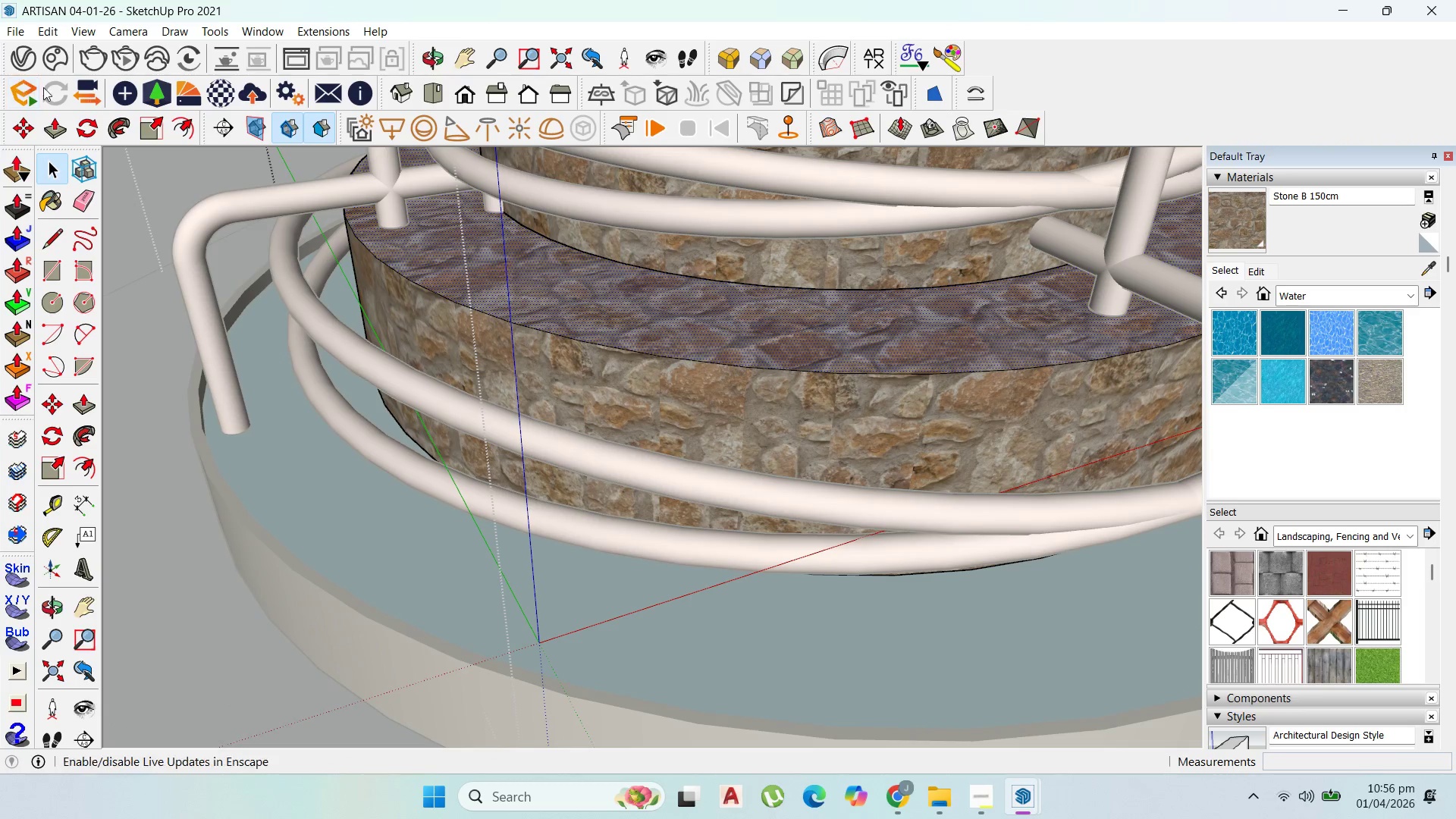 
scroll: coordinate [527, 305], scroll_direction: up, amount: 1.0
 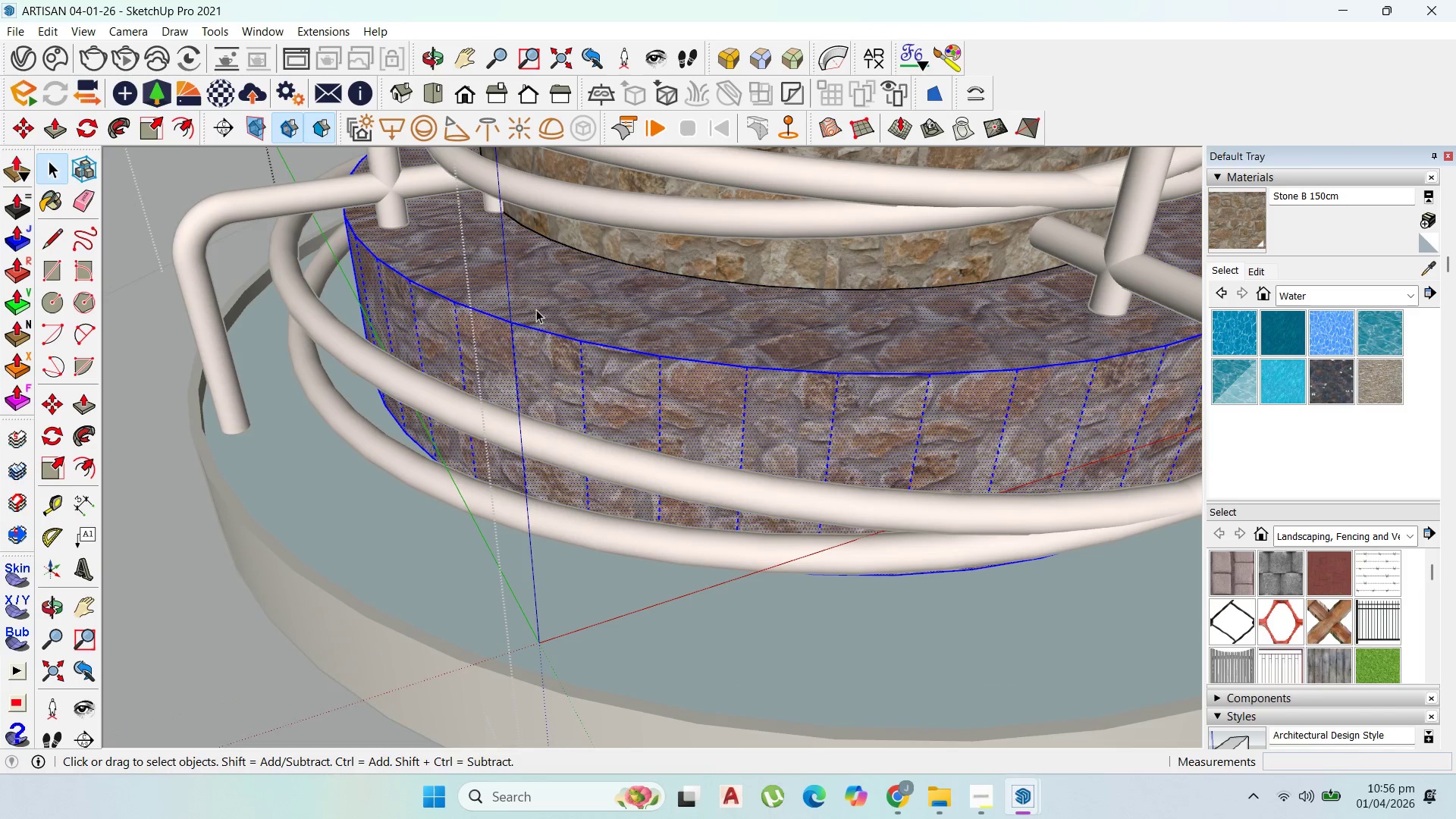 
left_click_drag(start_coordinate=[179, 124], to_coordinate=[185, 124])
 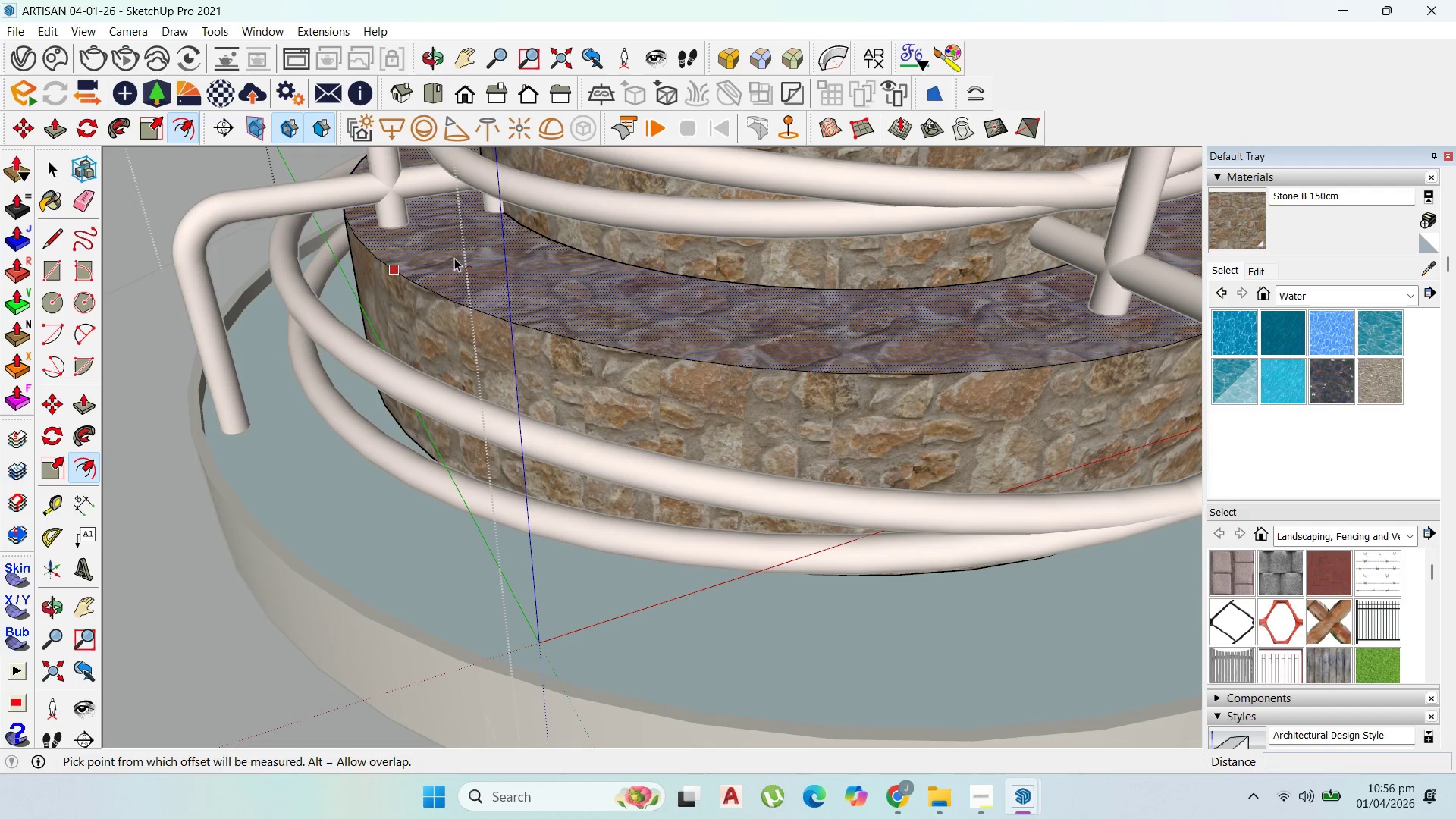 
left_click_drag(start_coordinate=[454, 259], to_coordinate=[420, 250])
 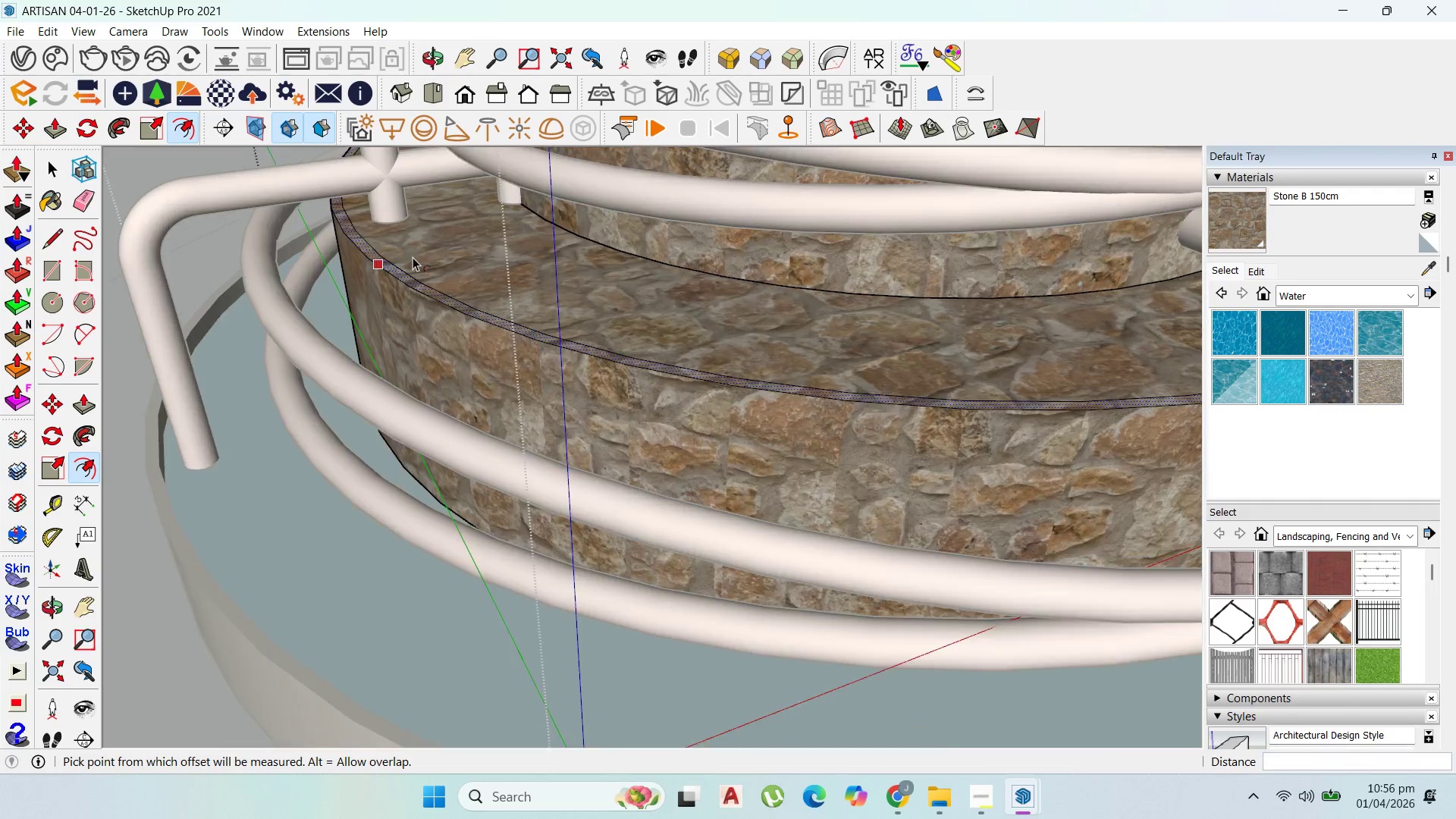 
type(50)
 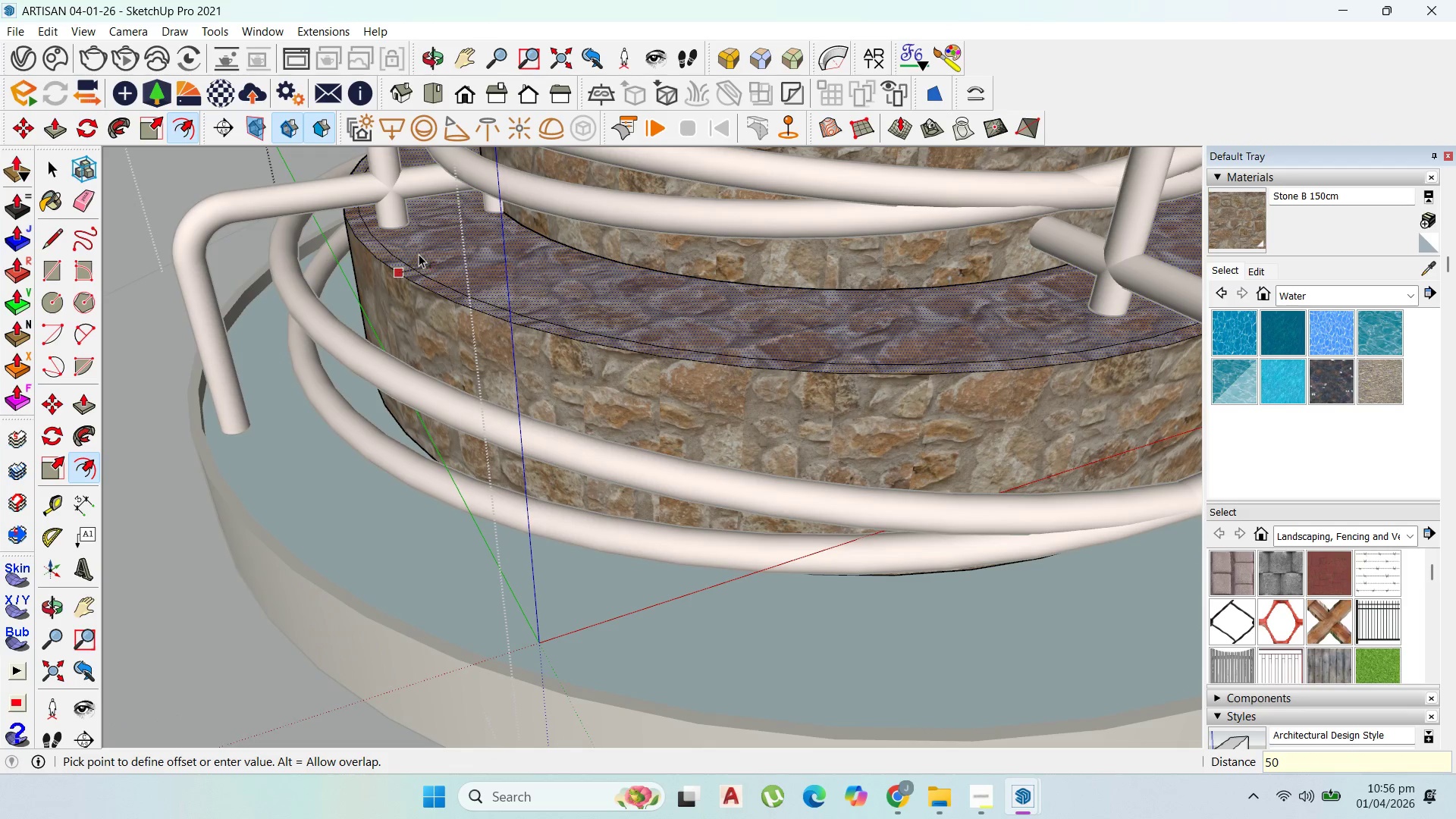 
key(Enter)
 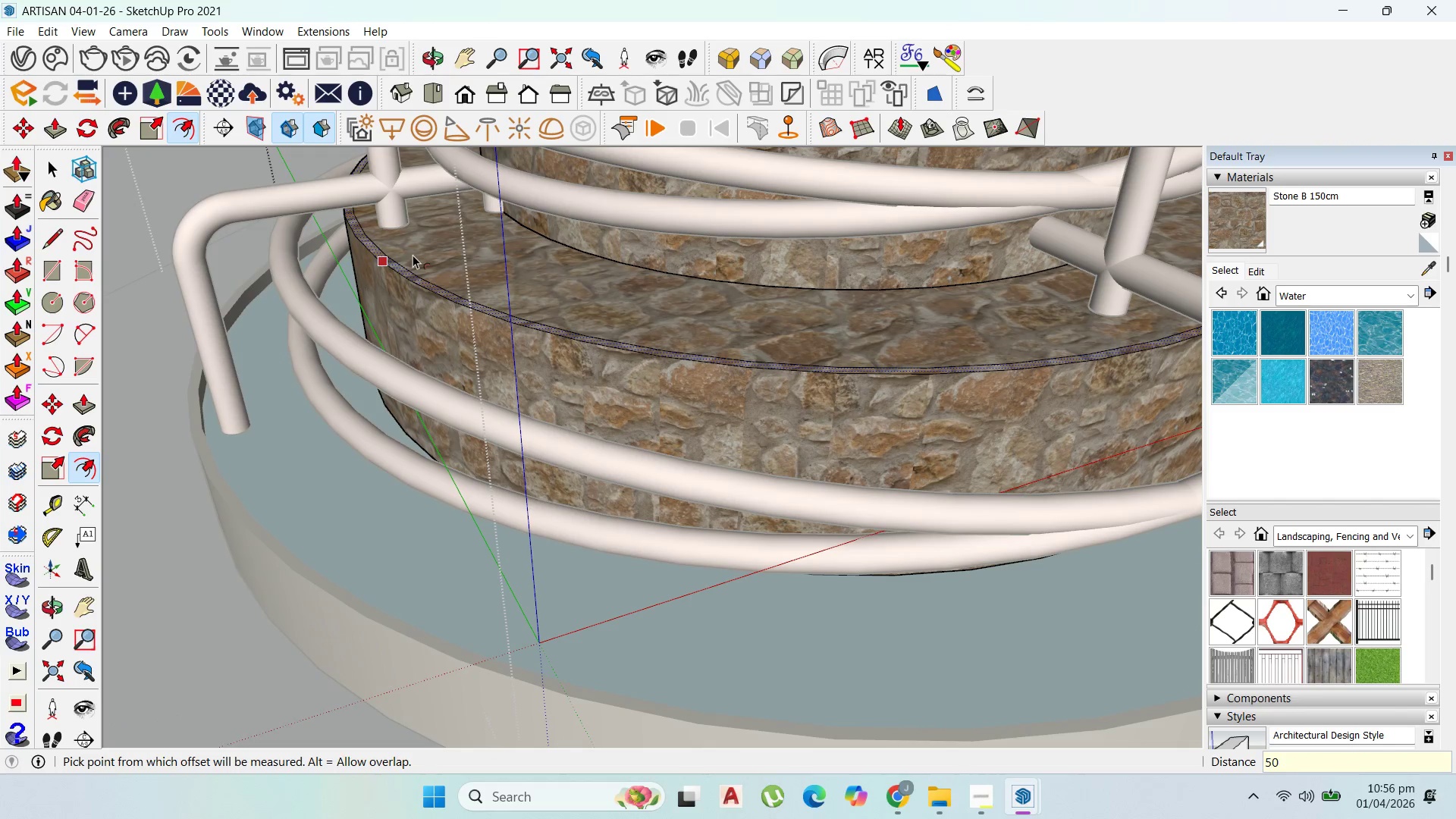 
scroll: coordinate [413, 257], scroll_direction: up, amount: 3.0
 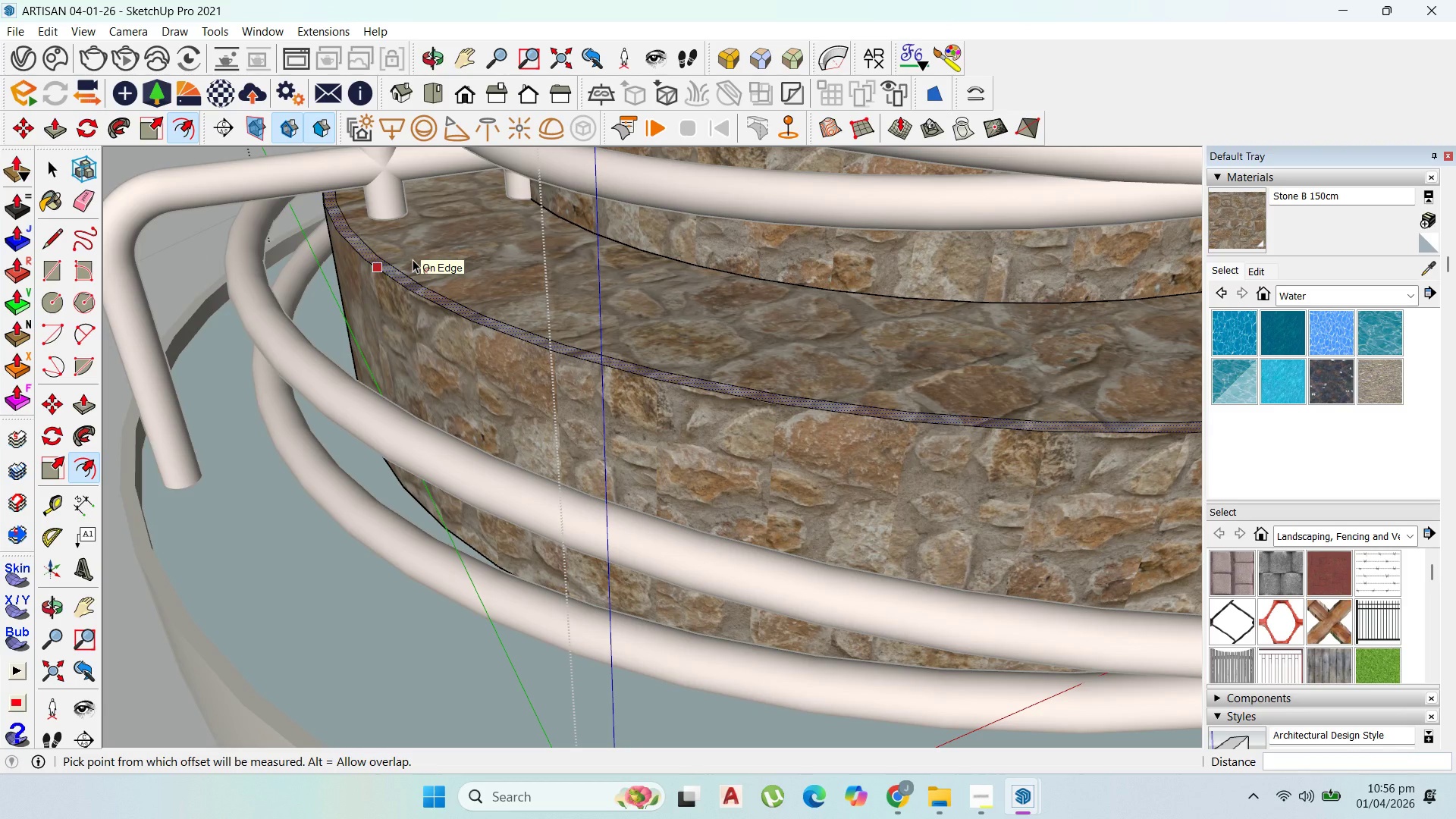 
key(Escape)
 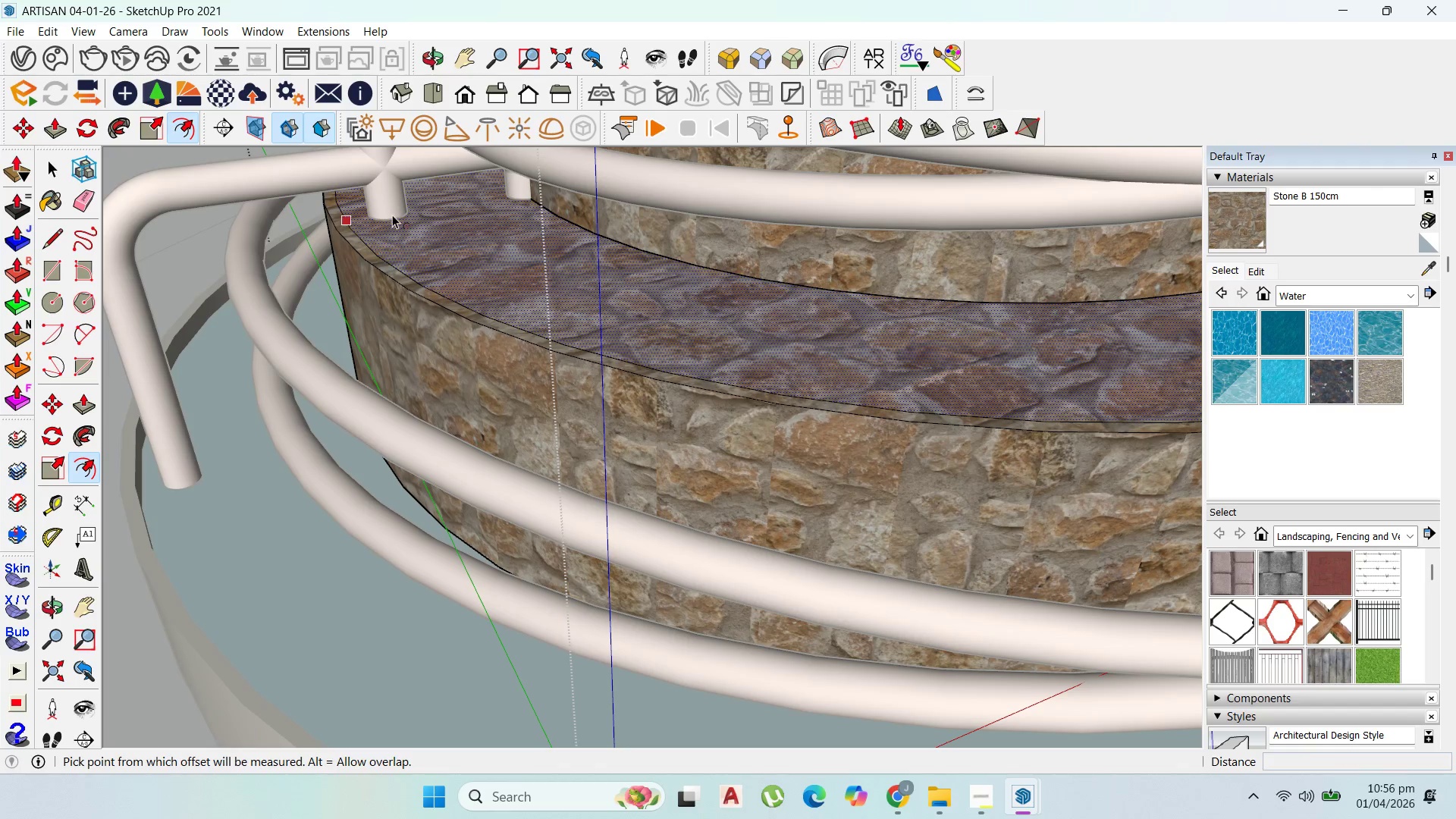 
scroll: coordinate [392, 215], scroll_direction: up, amount: 1.0
 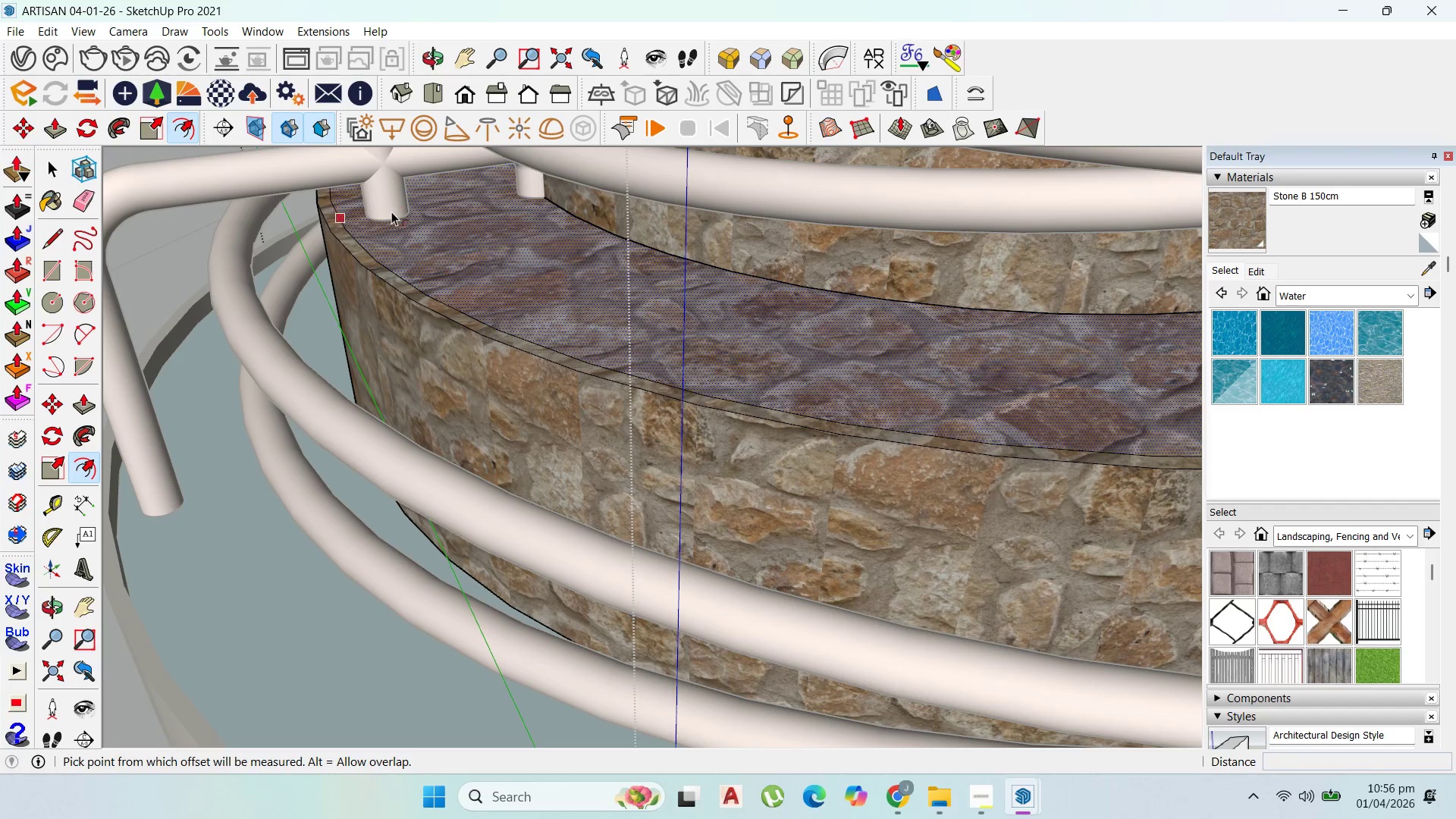 
key(Escape)
 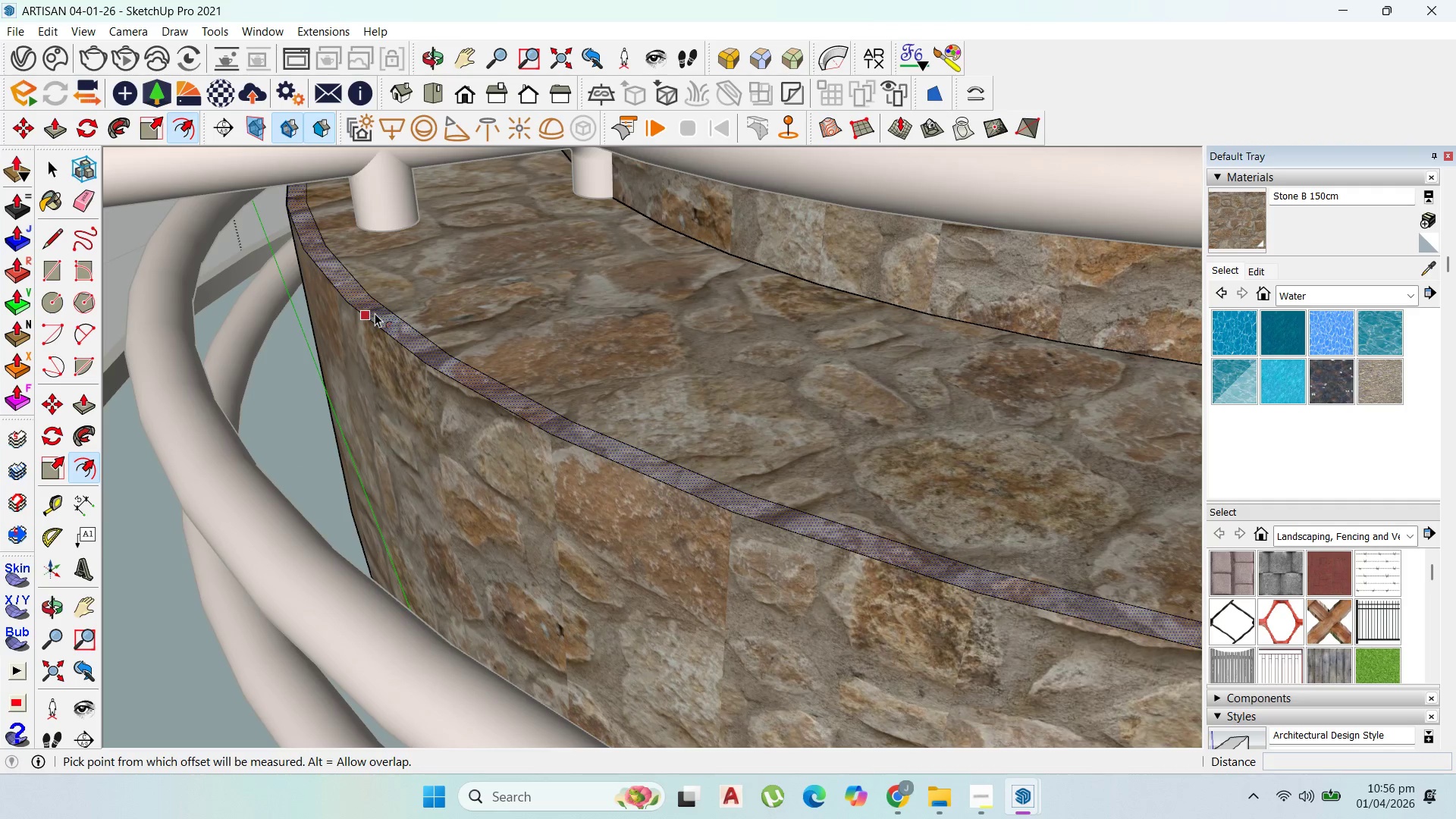 
scroll: coordinate [365, 231], scroll_direction: up, amount: 4.0
 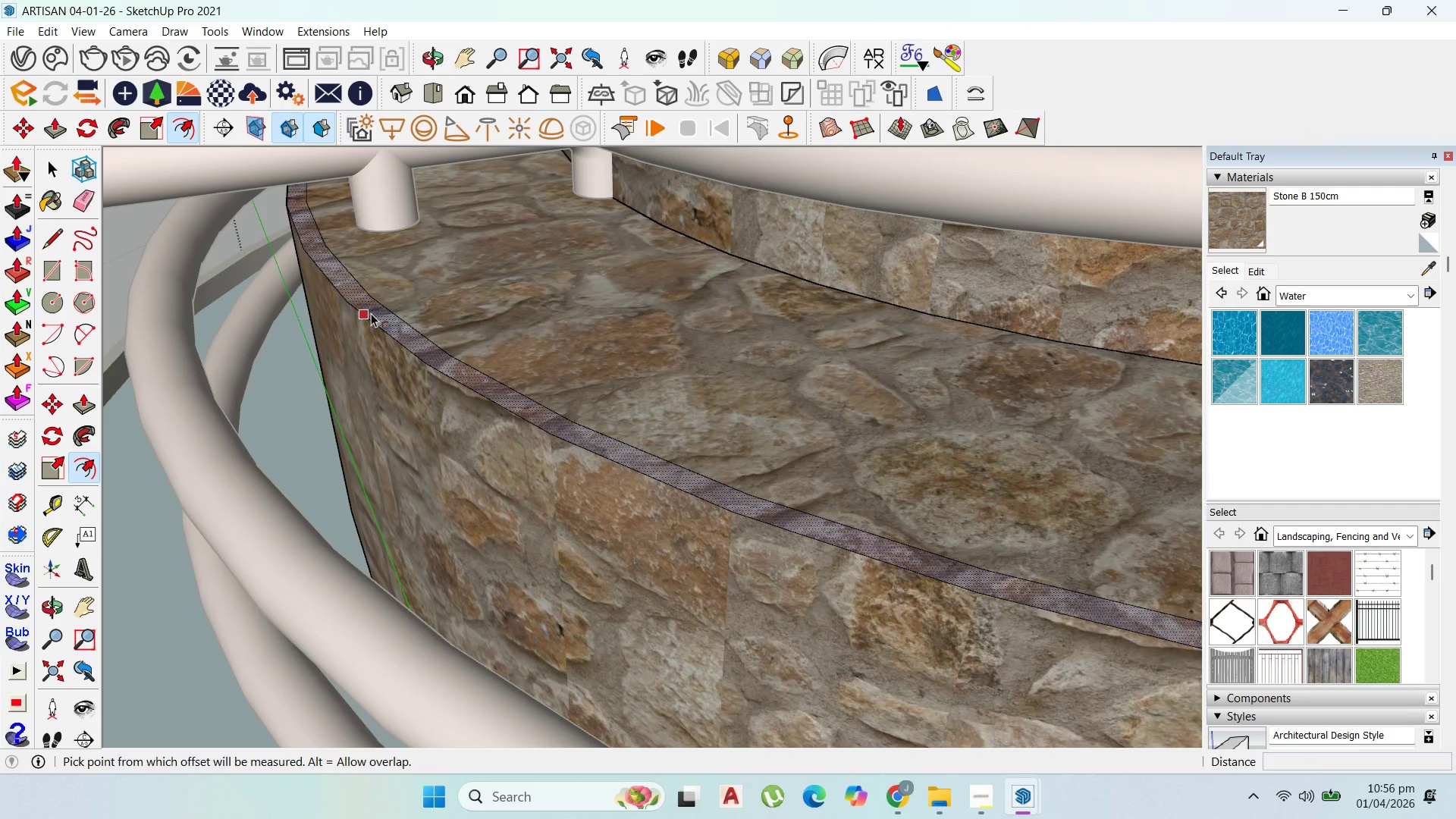 
left_click_drag(start_coordinate=[375, 312], to_coordinate=[372, 279])
 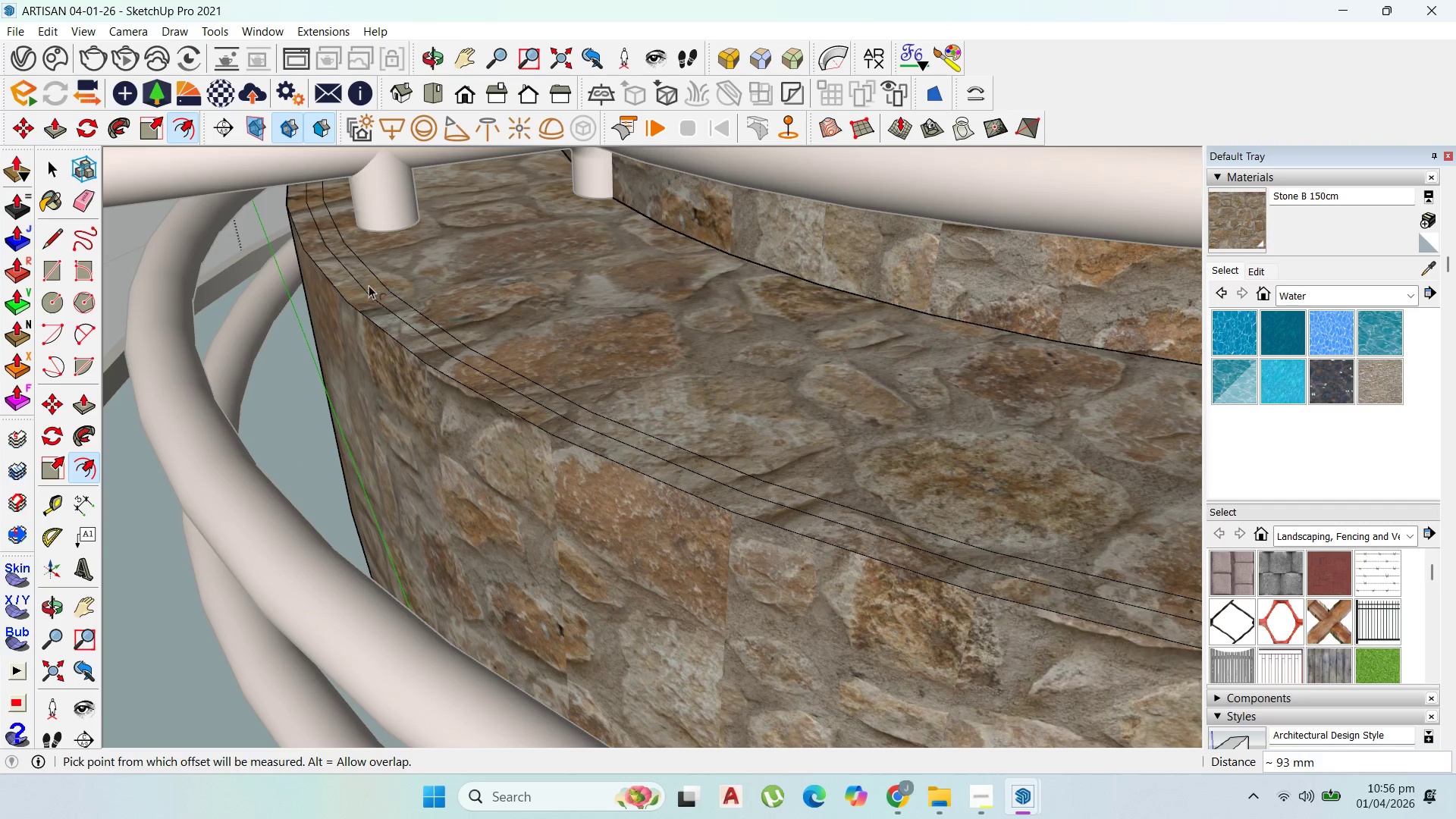 
key(Control+Z)
 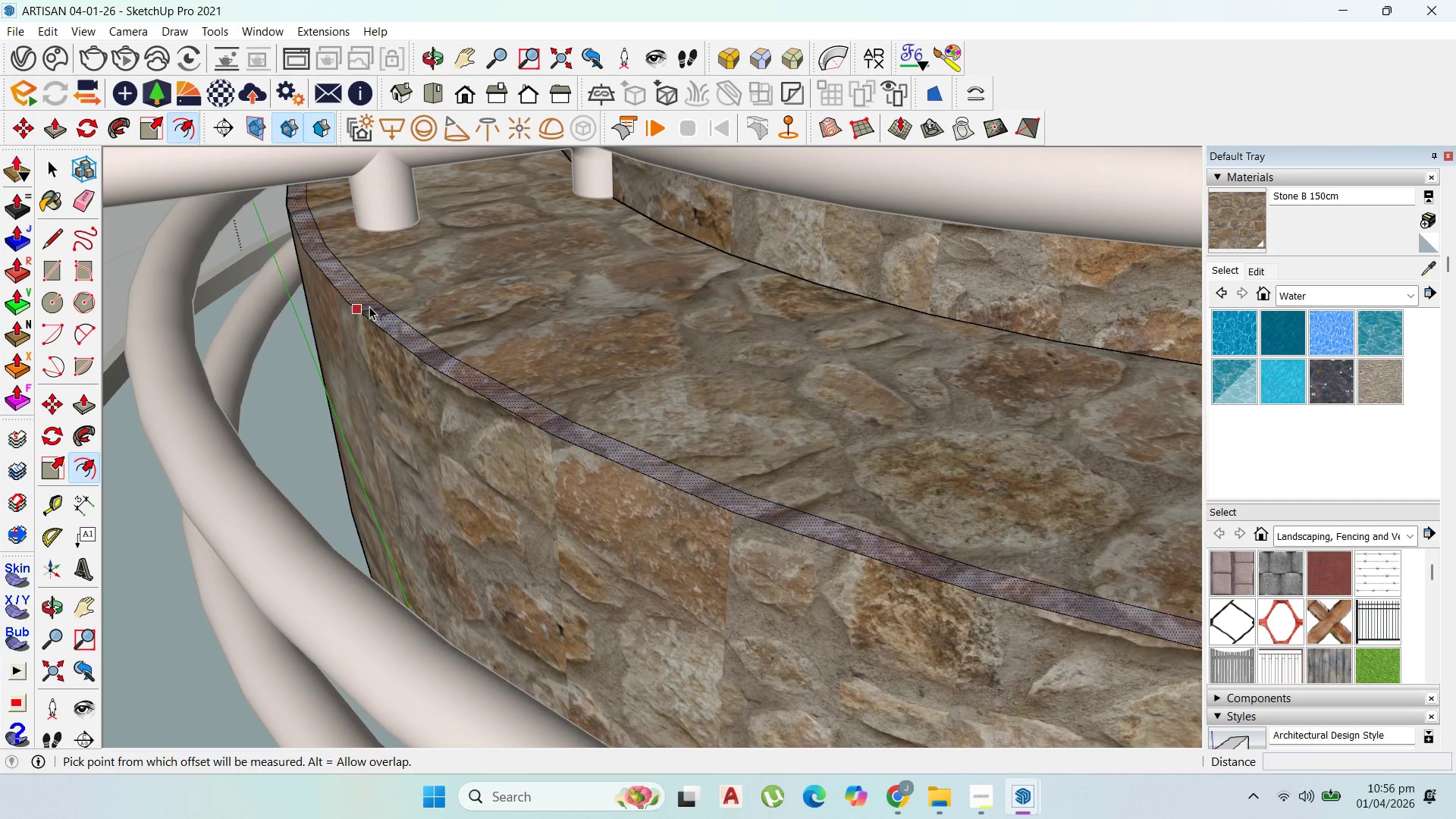 
scroll: coordinate [371, 306], scroll_direction: up, amount: 1.0
 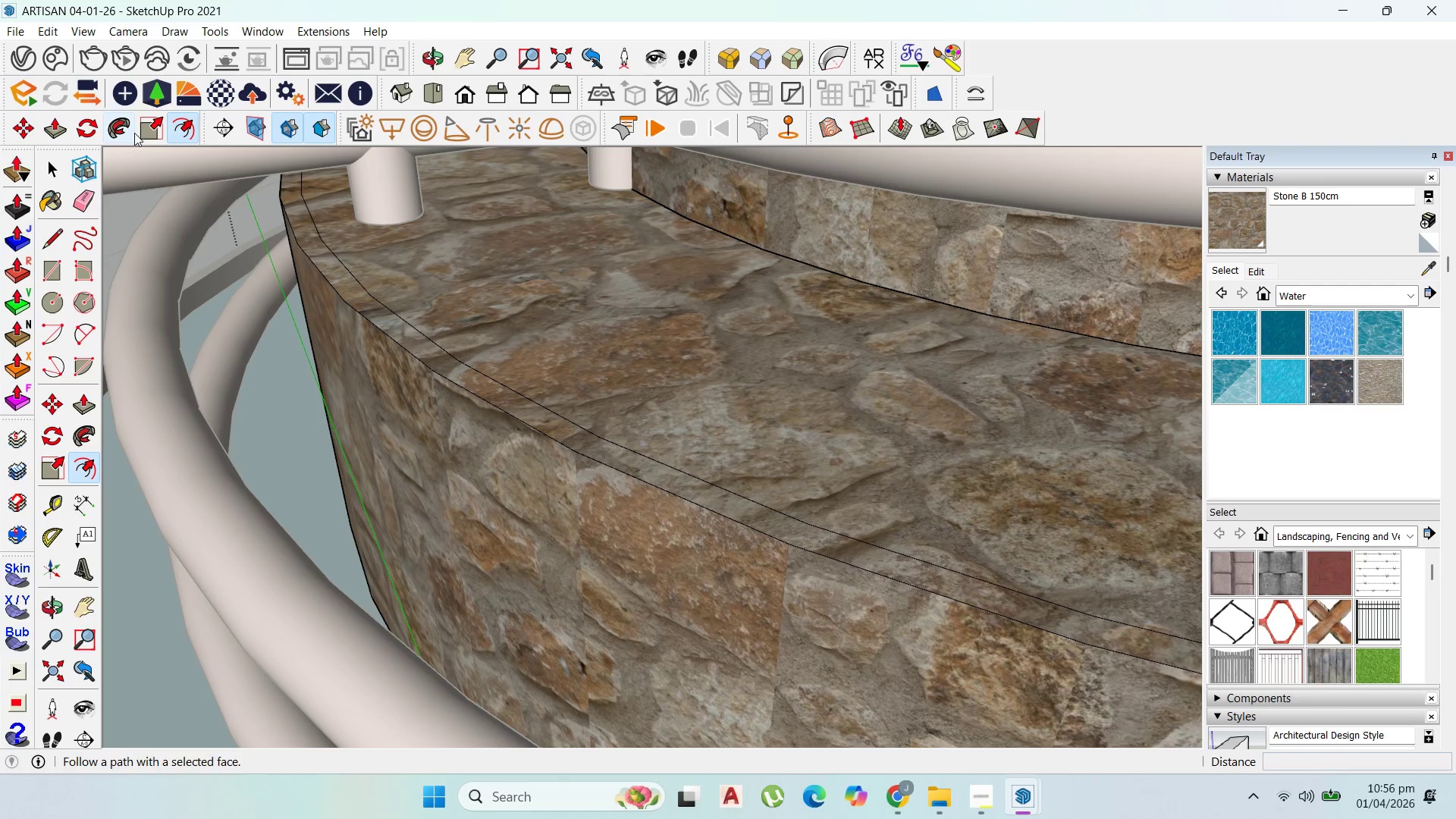 
key(P)
 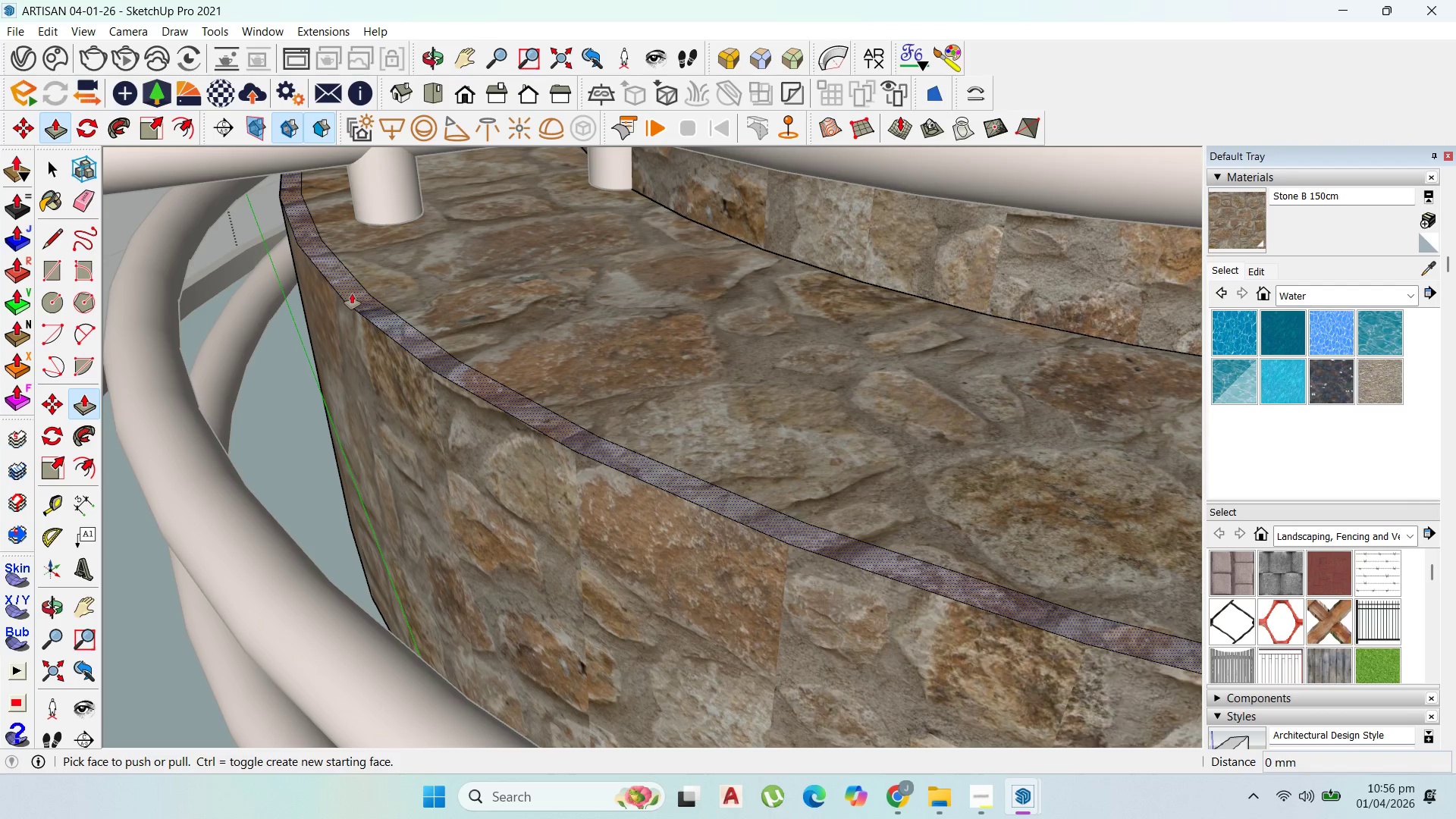 
left_click_drag(start_coordinate=[352, 292], to_coordinate=[348, 261])
 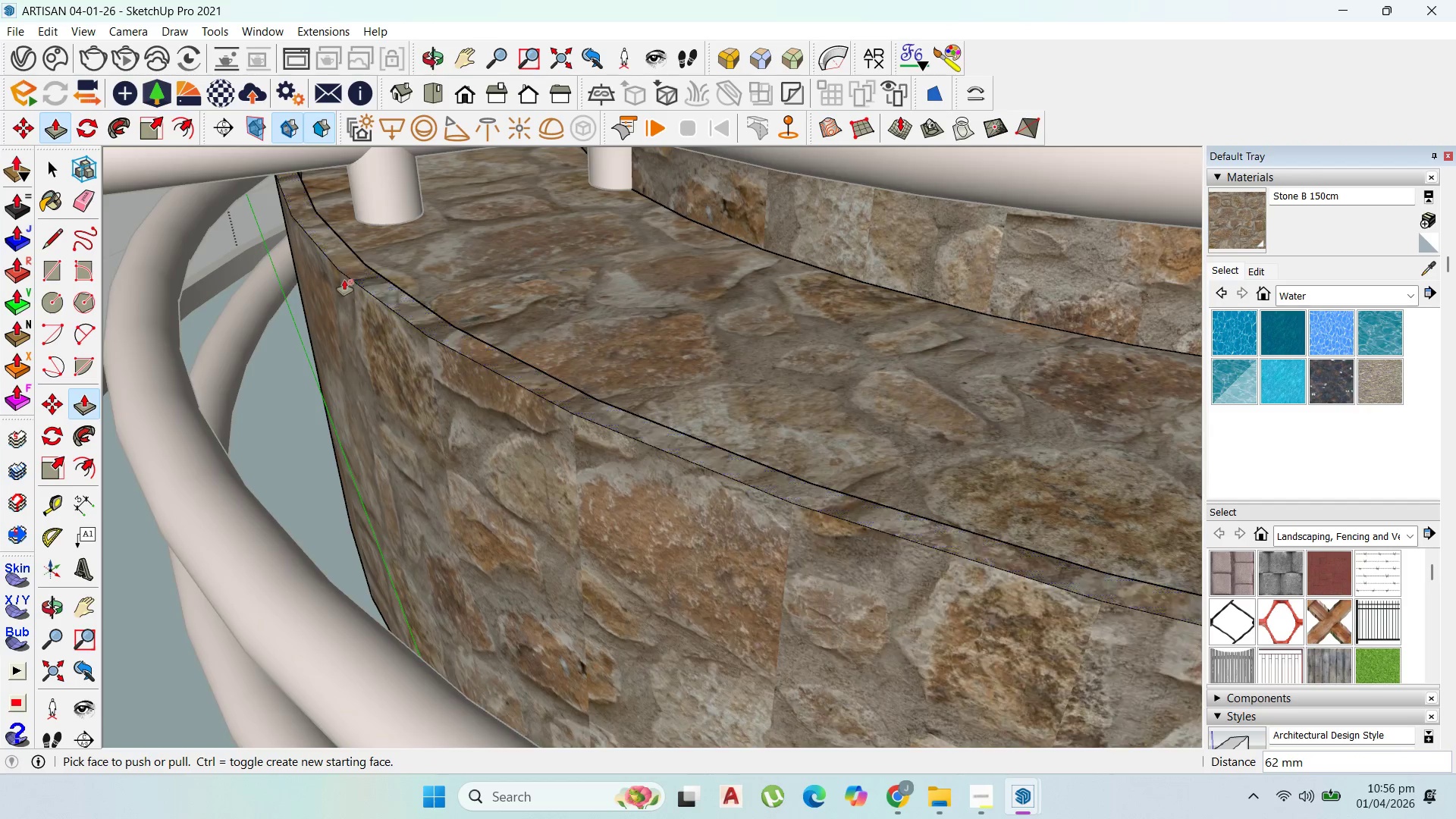 
scroll: coordinate [426, 280], scroll_direction: down, amount: 13.0
 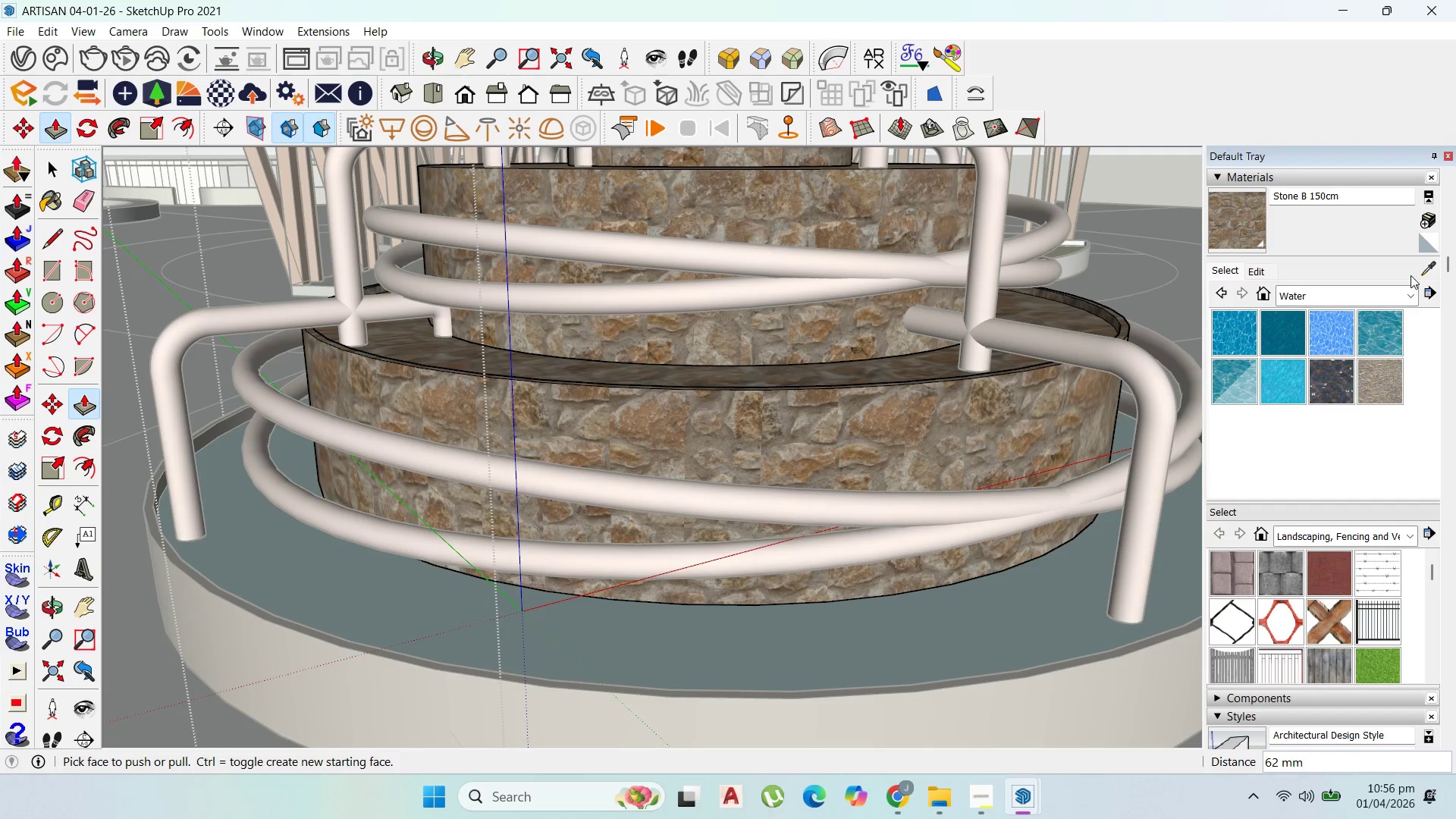 
double_click([1423, 270])
 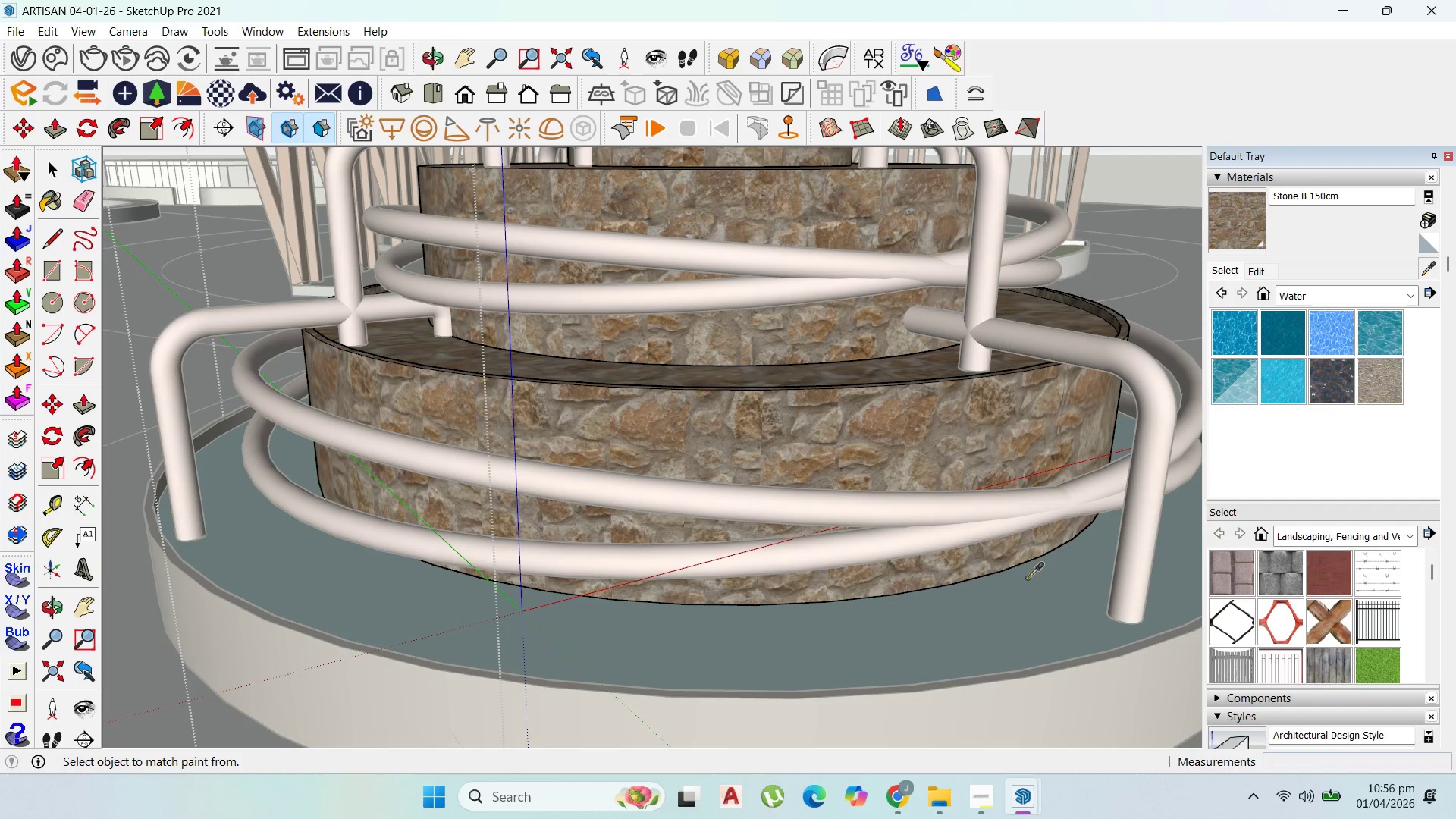 
left_click([1006, 613])
 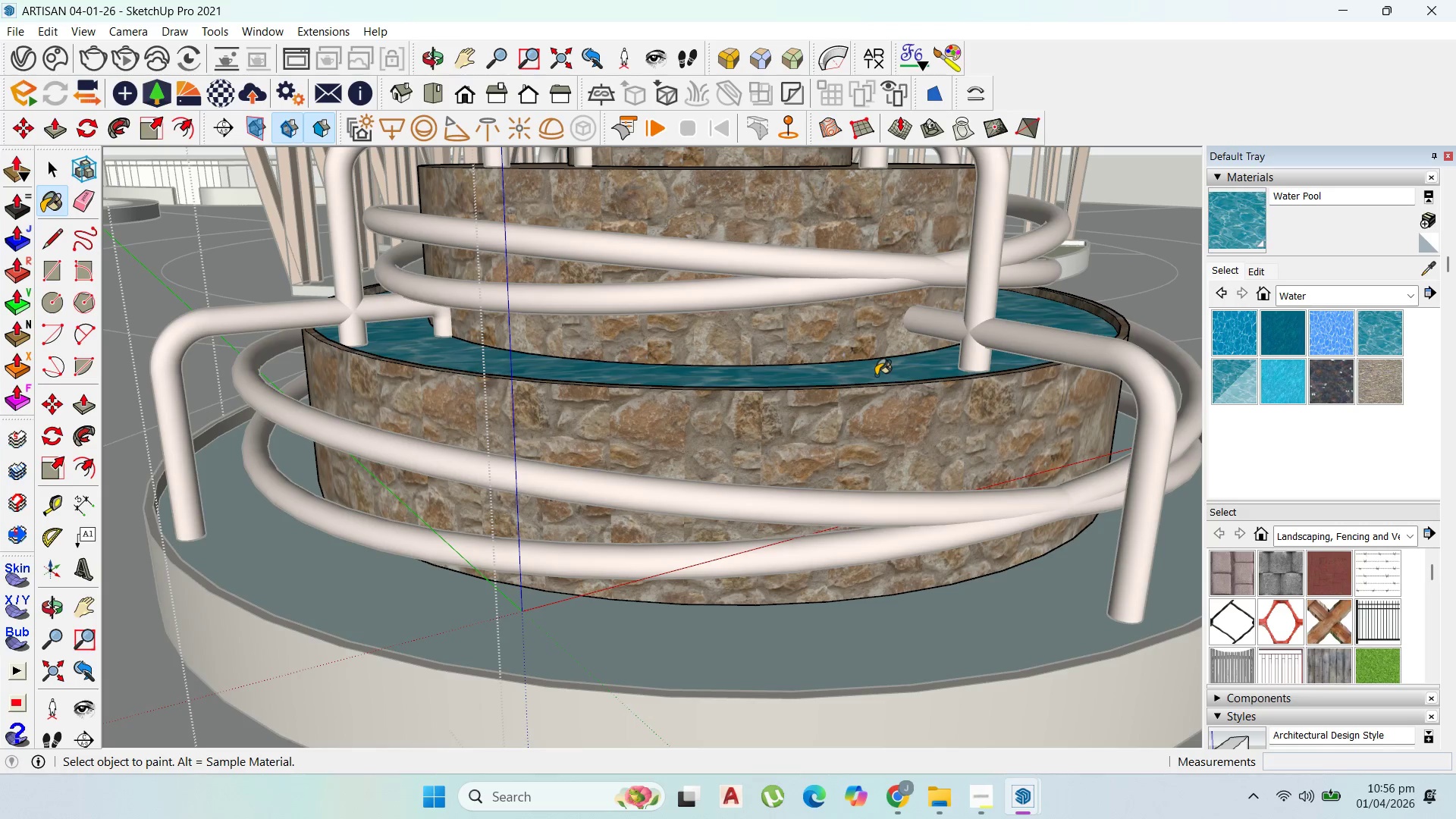 
scroll: coordinate [835, 390], scroll_direction: down, amount: 9.0
 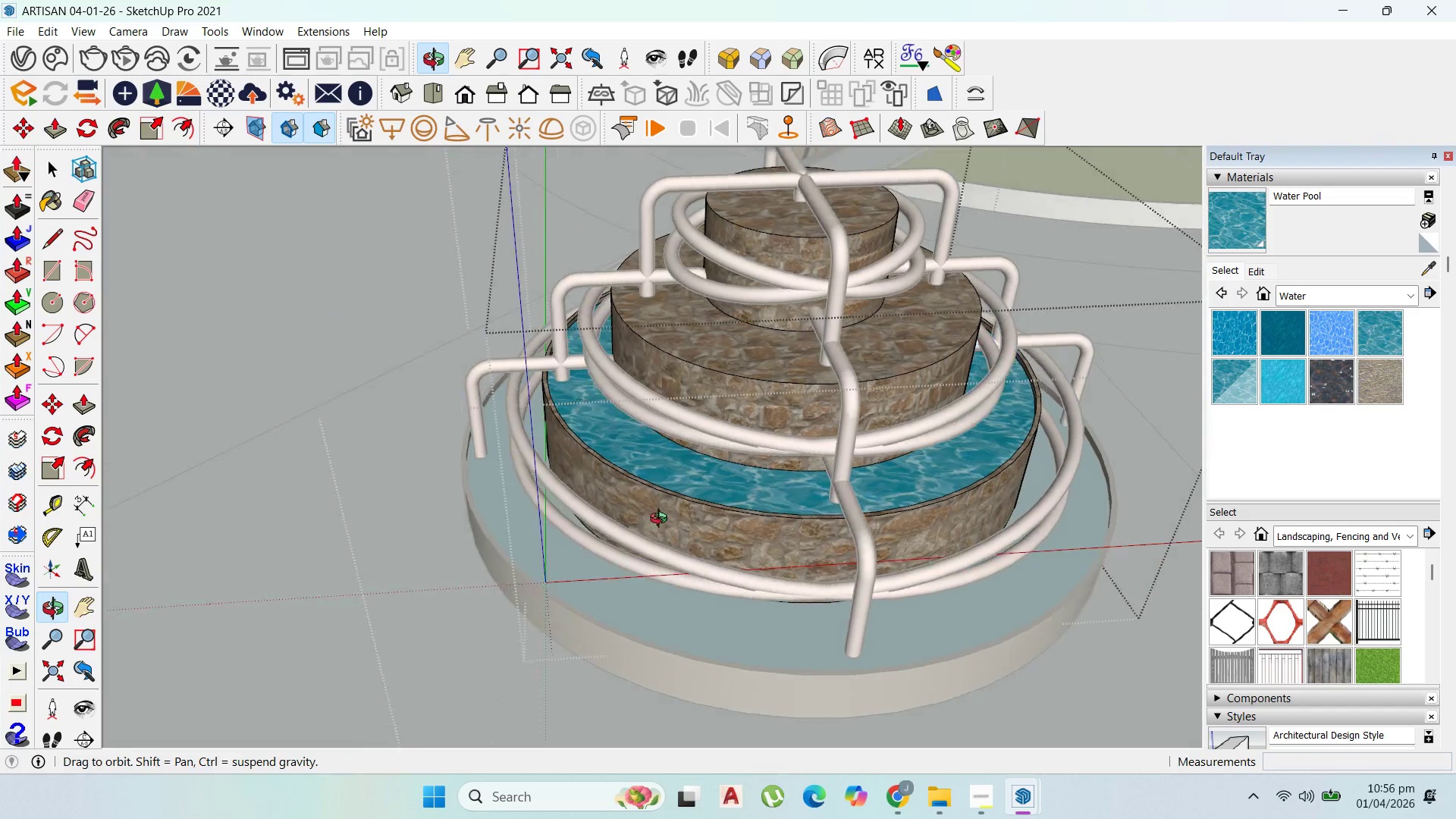 
scroll: coordinate [684, 408], scroll_direction: up, amount: 9.0
 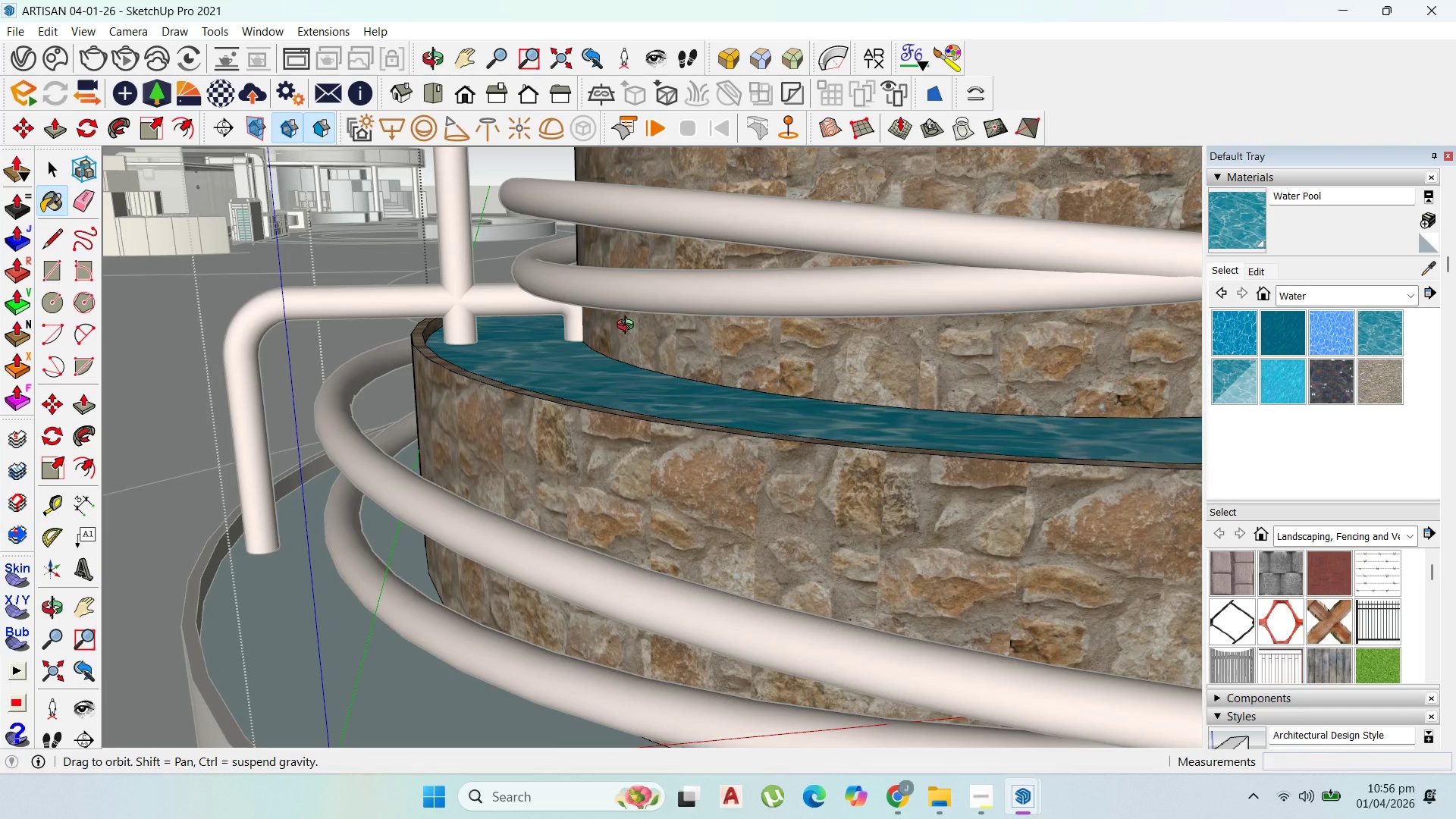 
scroll: coordinate [623, 356], scroll_direction: down, amount: 6.0
 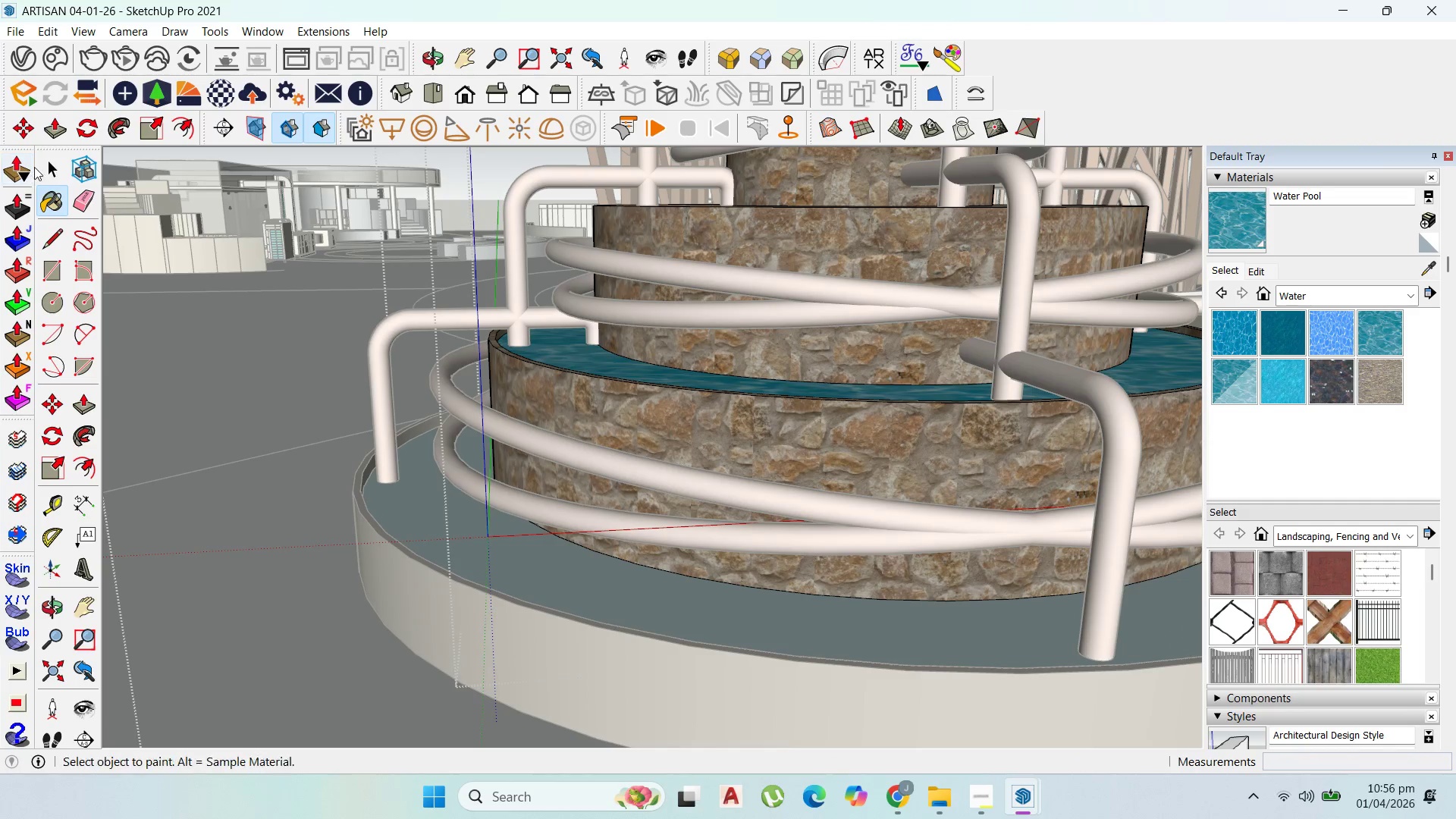 
left_click([57, 164])
 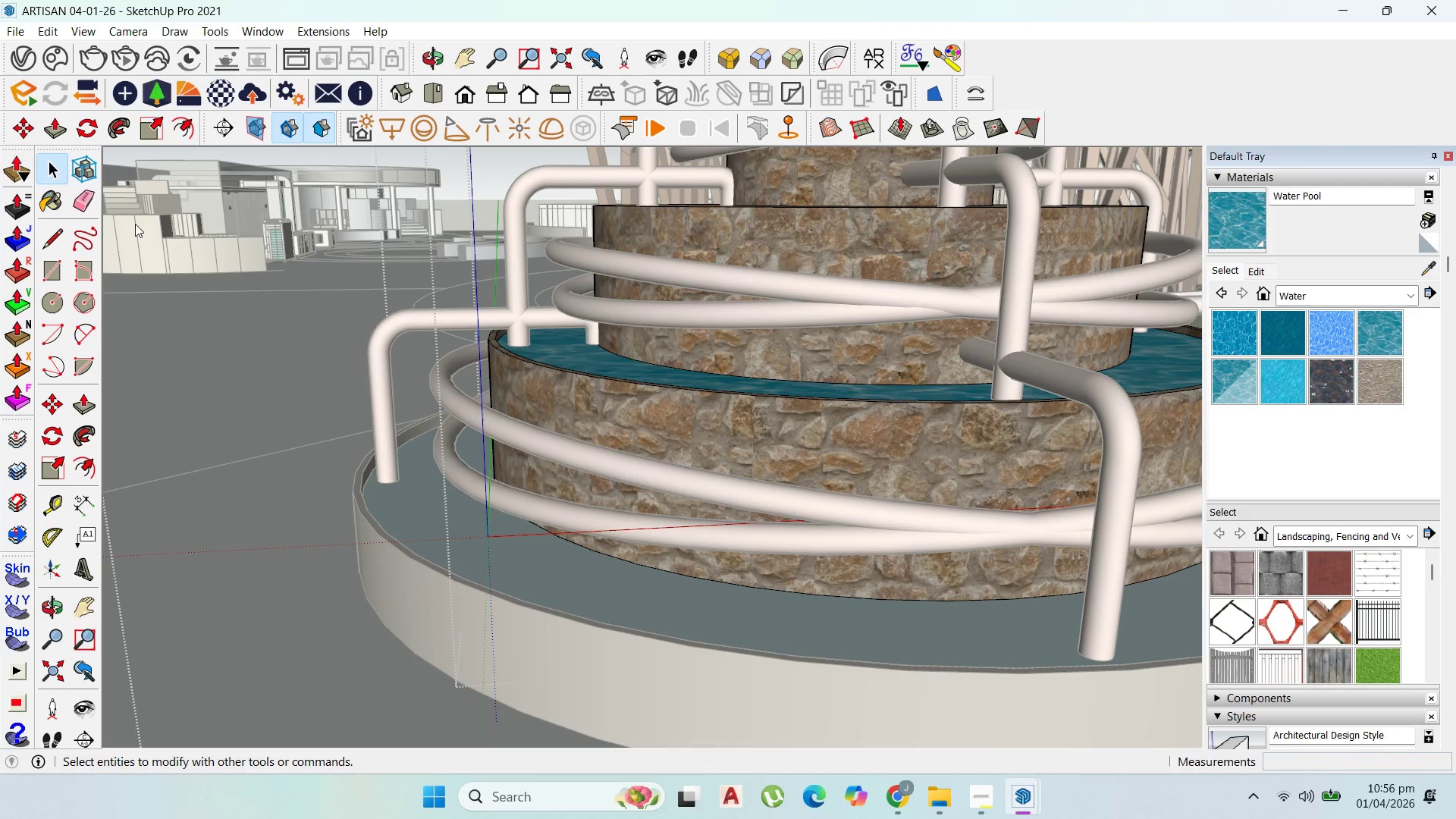 
key(Escape)
 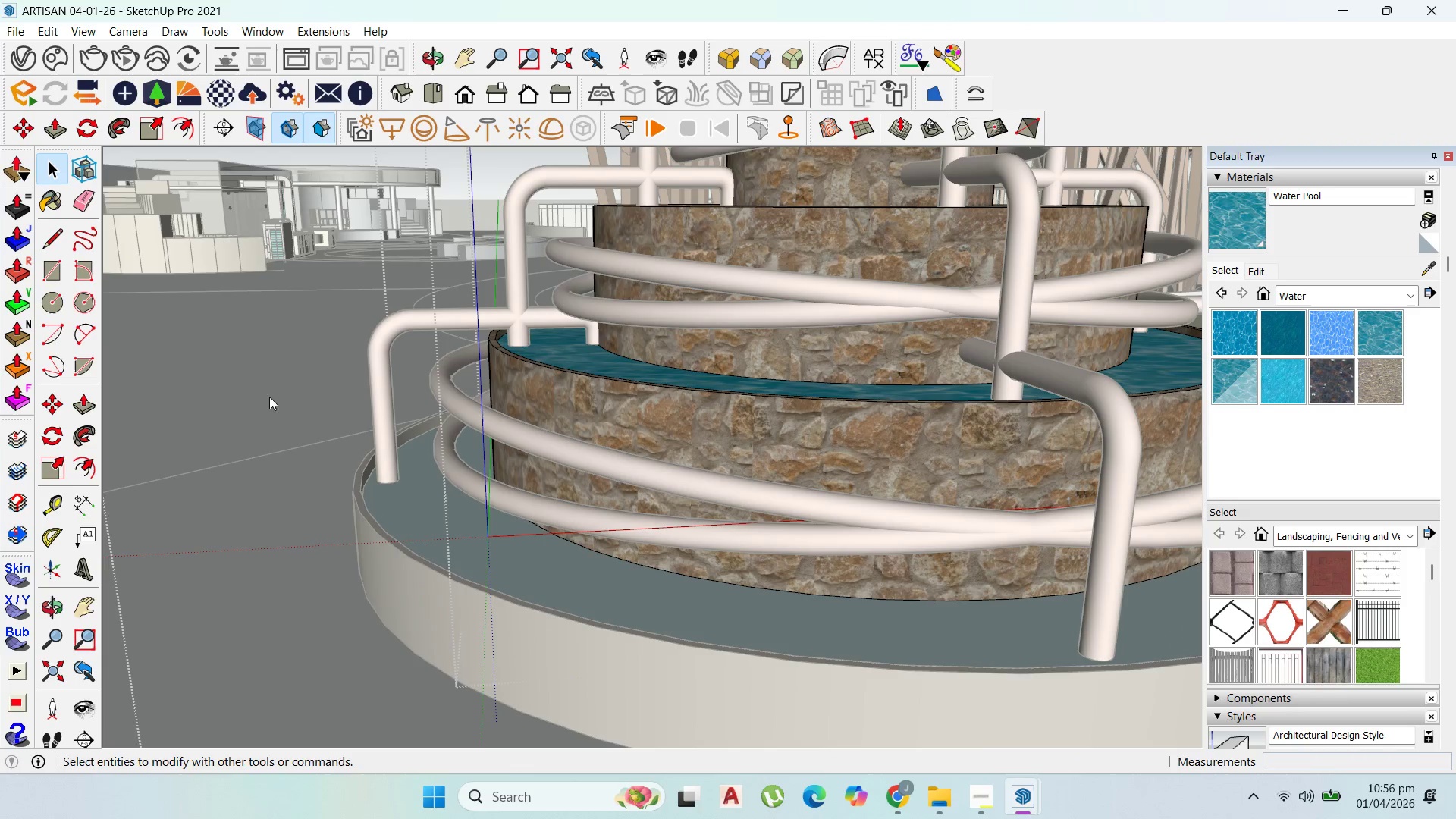 
scroll: coordinate [544, 362], scroll_direction: down, amount: 5.0
 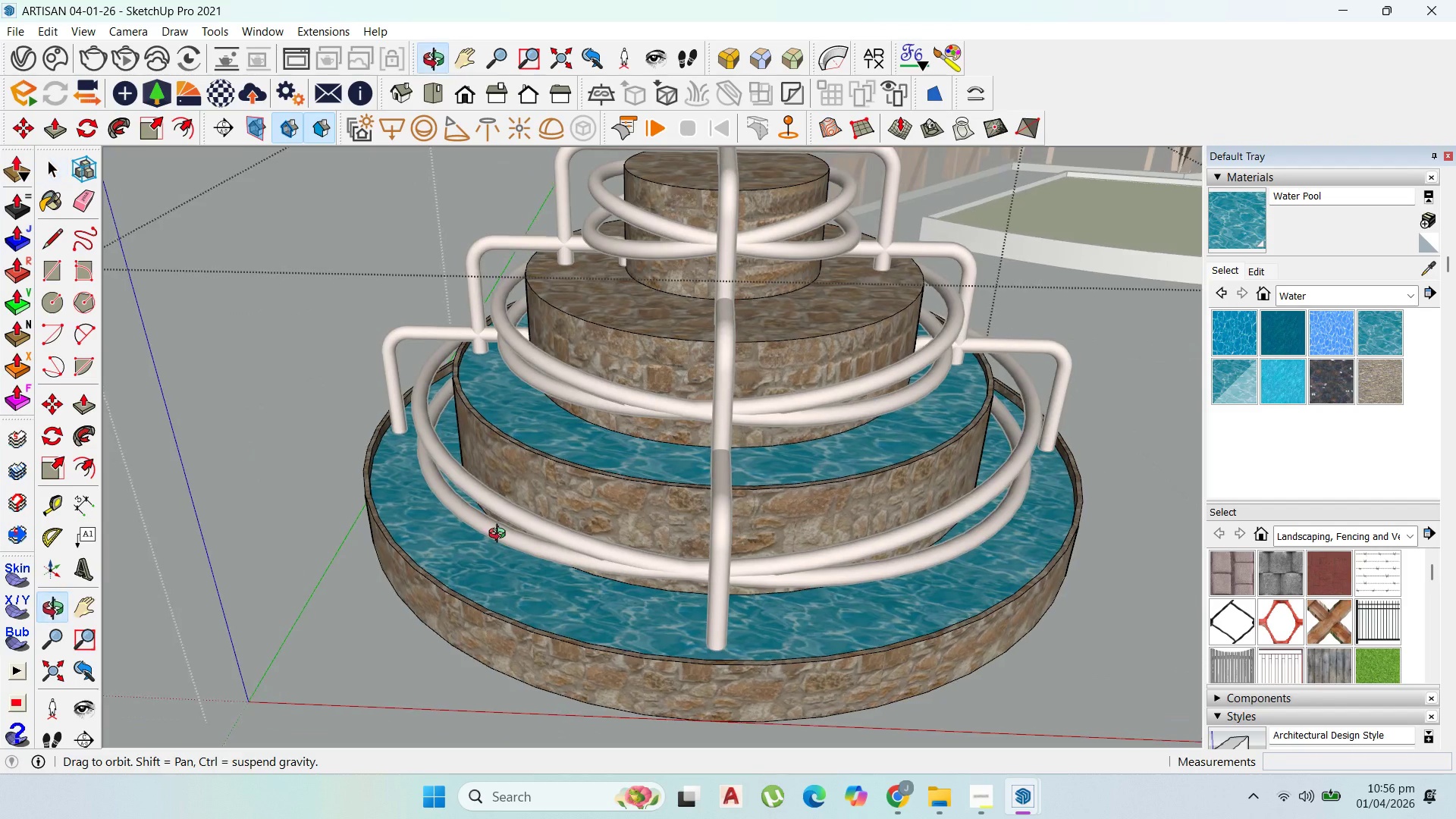 
double_click([632, 322])
 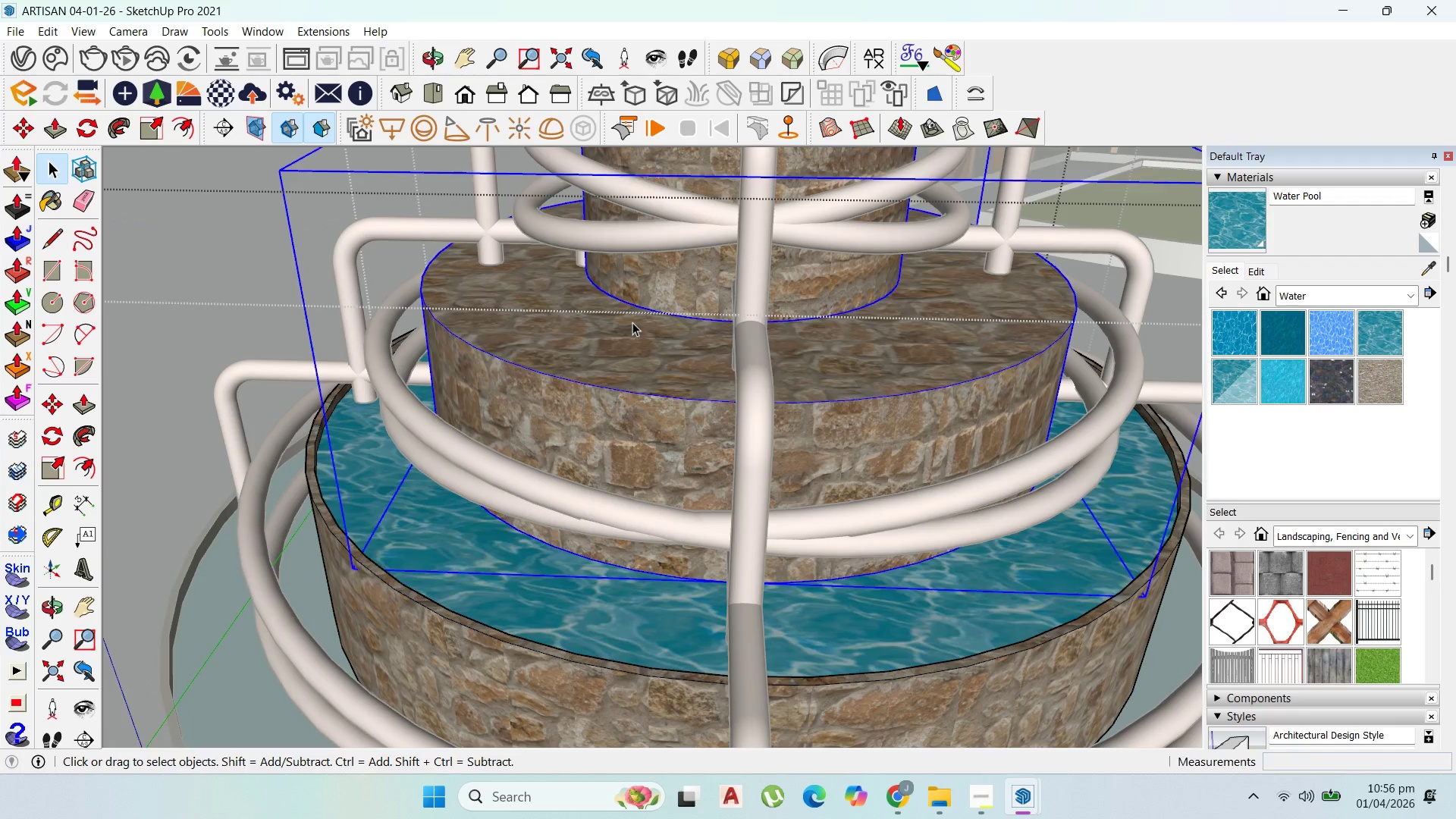 
triple_click([632, 322])
 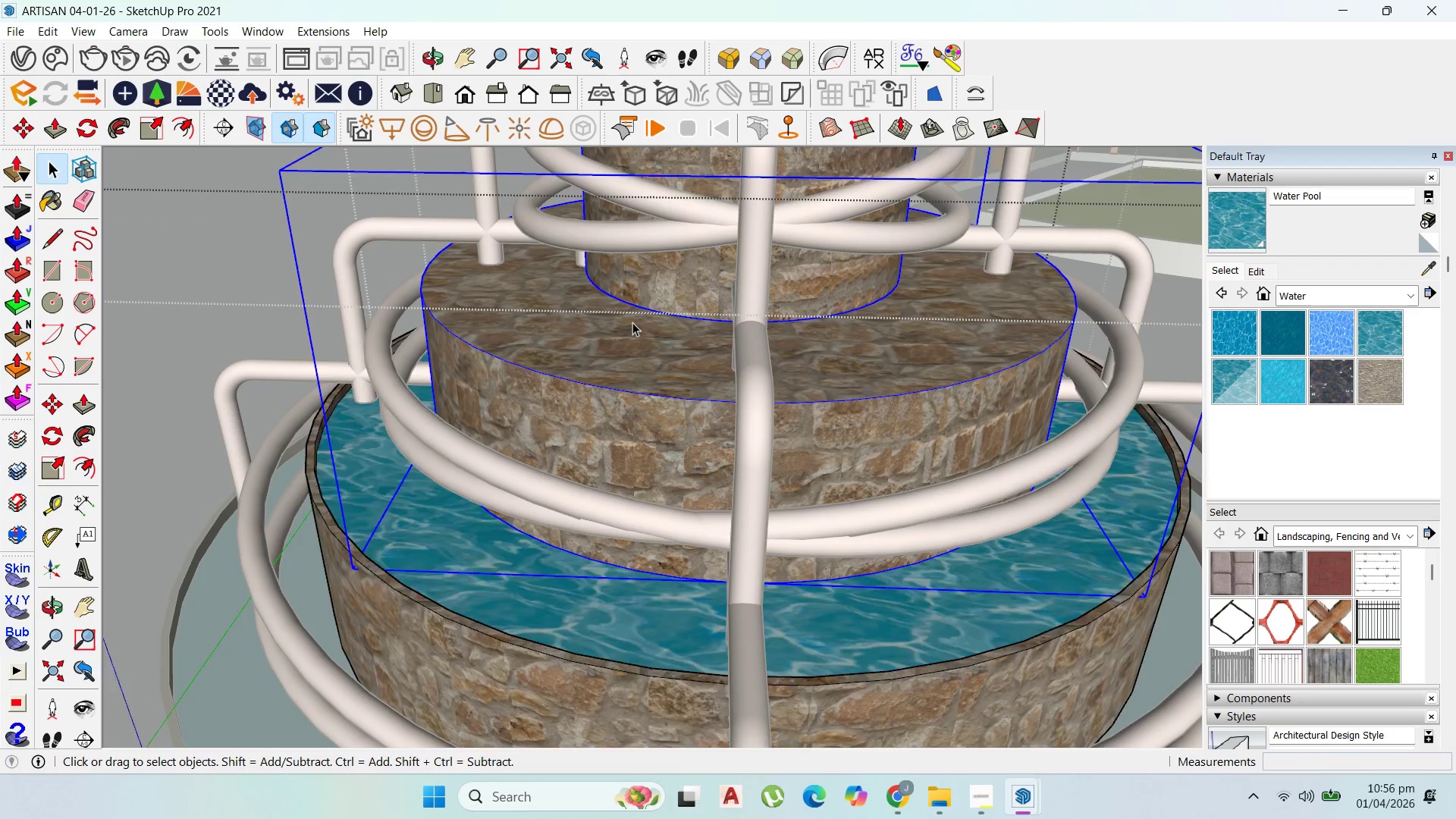 
scroll: coordinate [632, 322], scroll_direction: up, amount: 4.0
 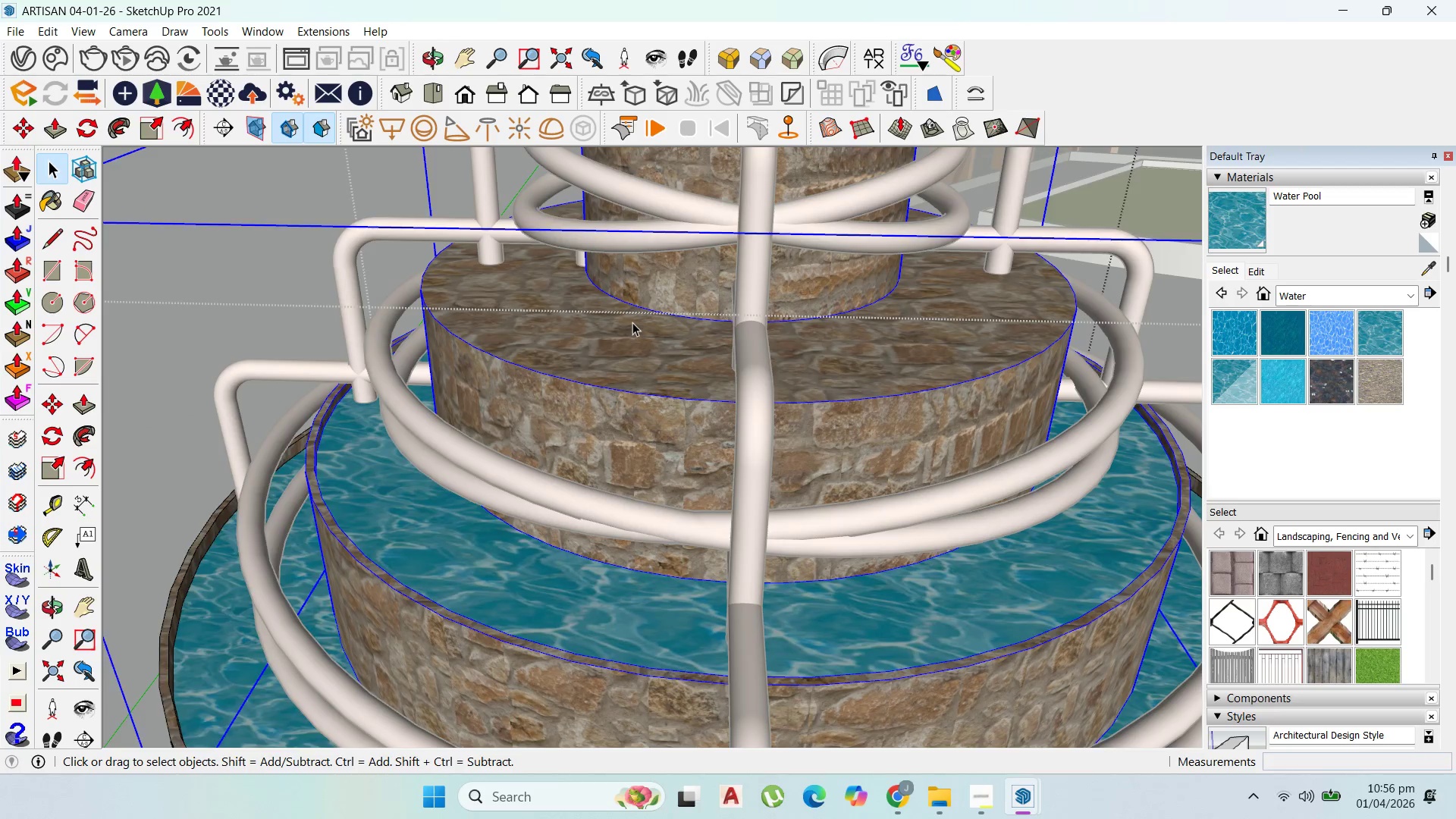 
triple_click([632, 322])
 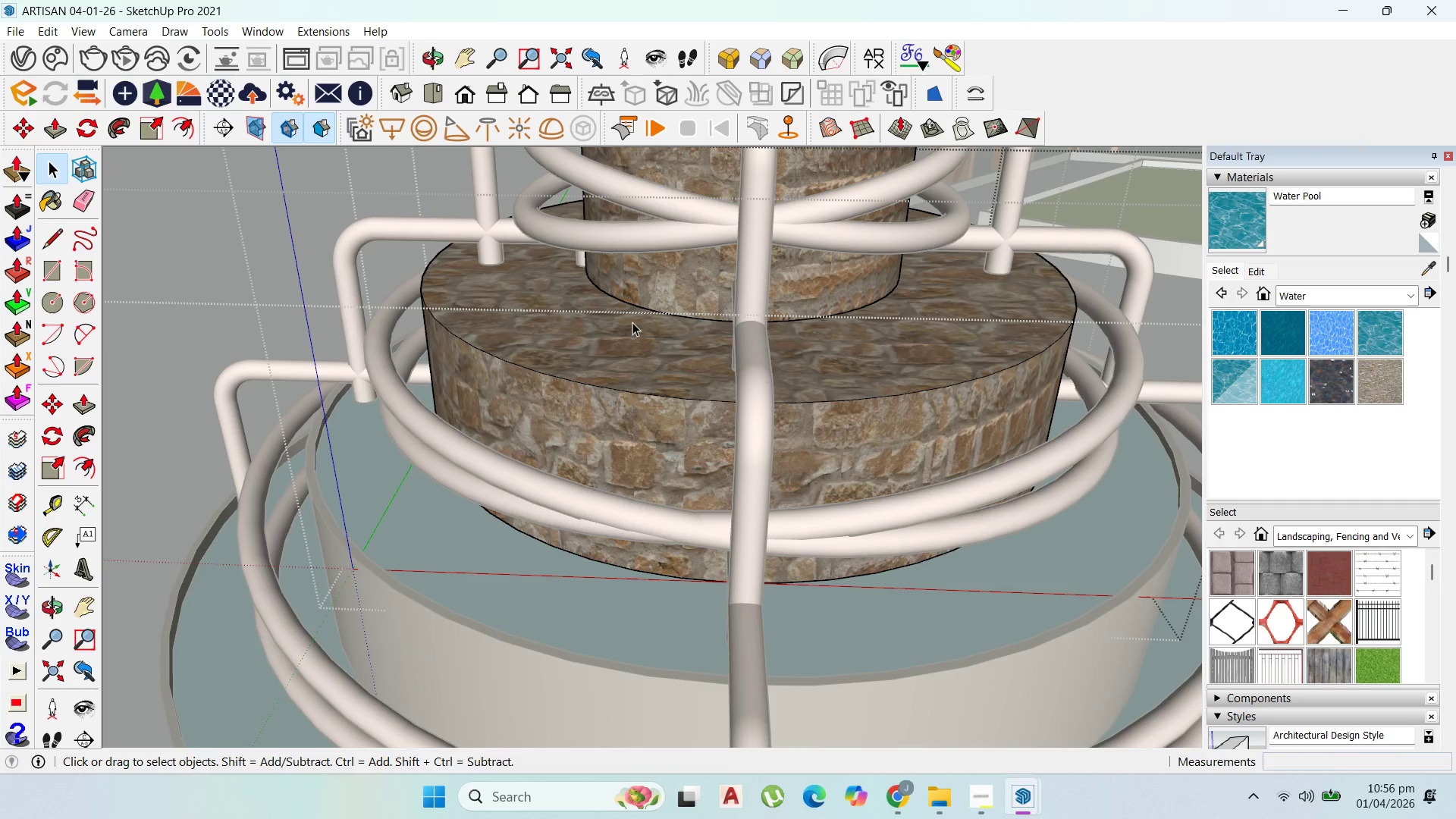 
triple_click([632, 322])
 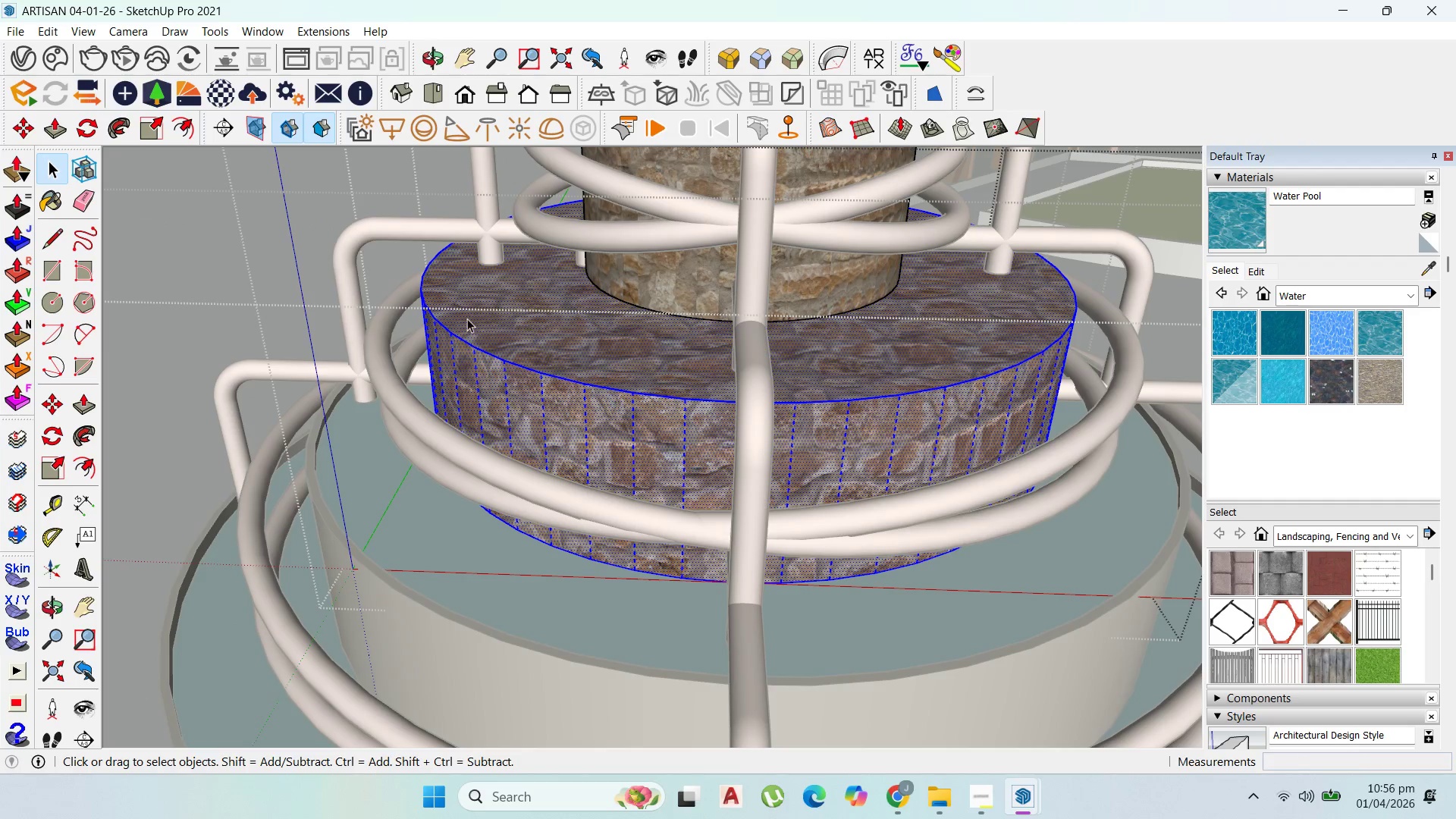 
left_click([505, 316])
 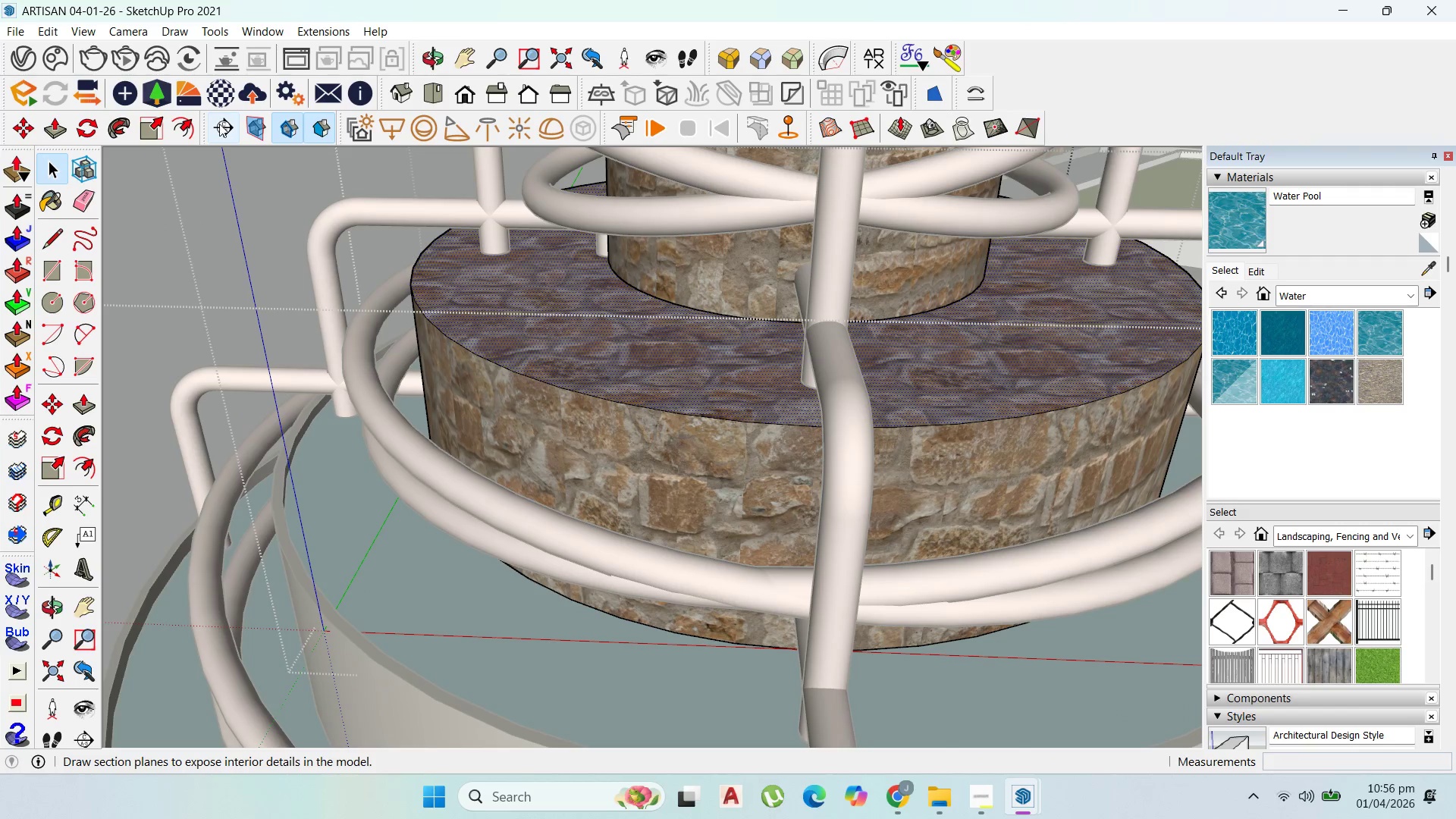 
scroll: coordinate [475, 318], scroll_direction: up, amount: 2.0
 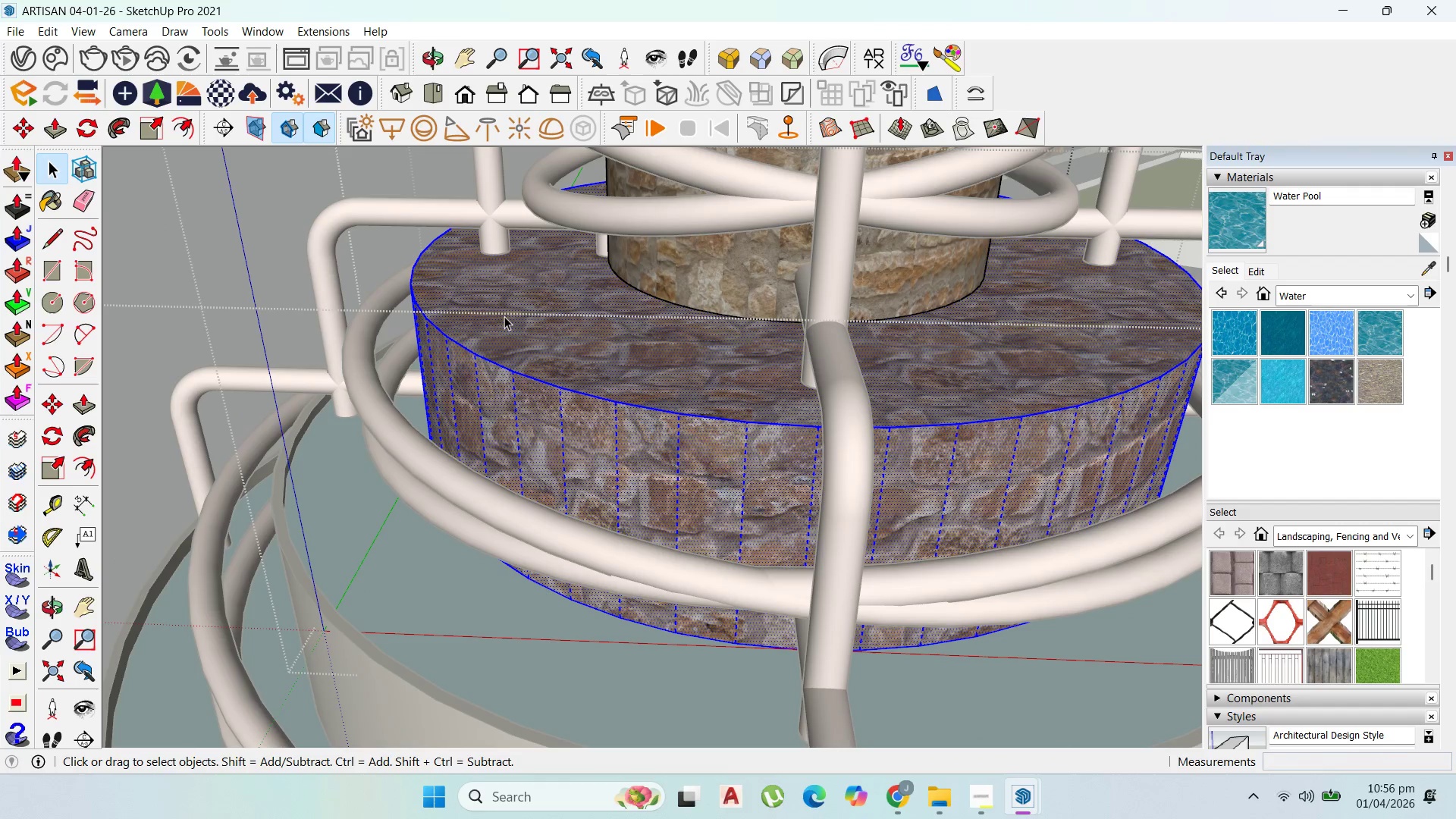 
left_click([184, 130])
 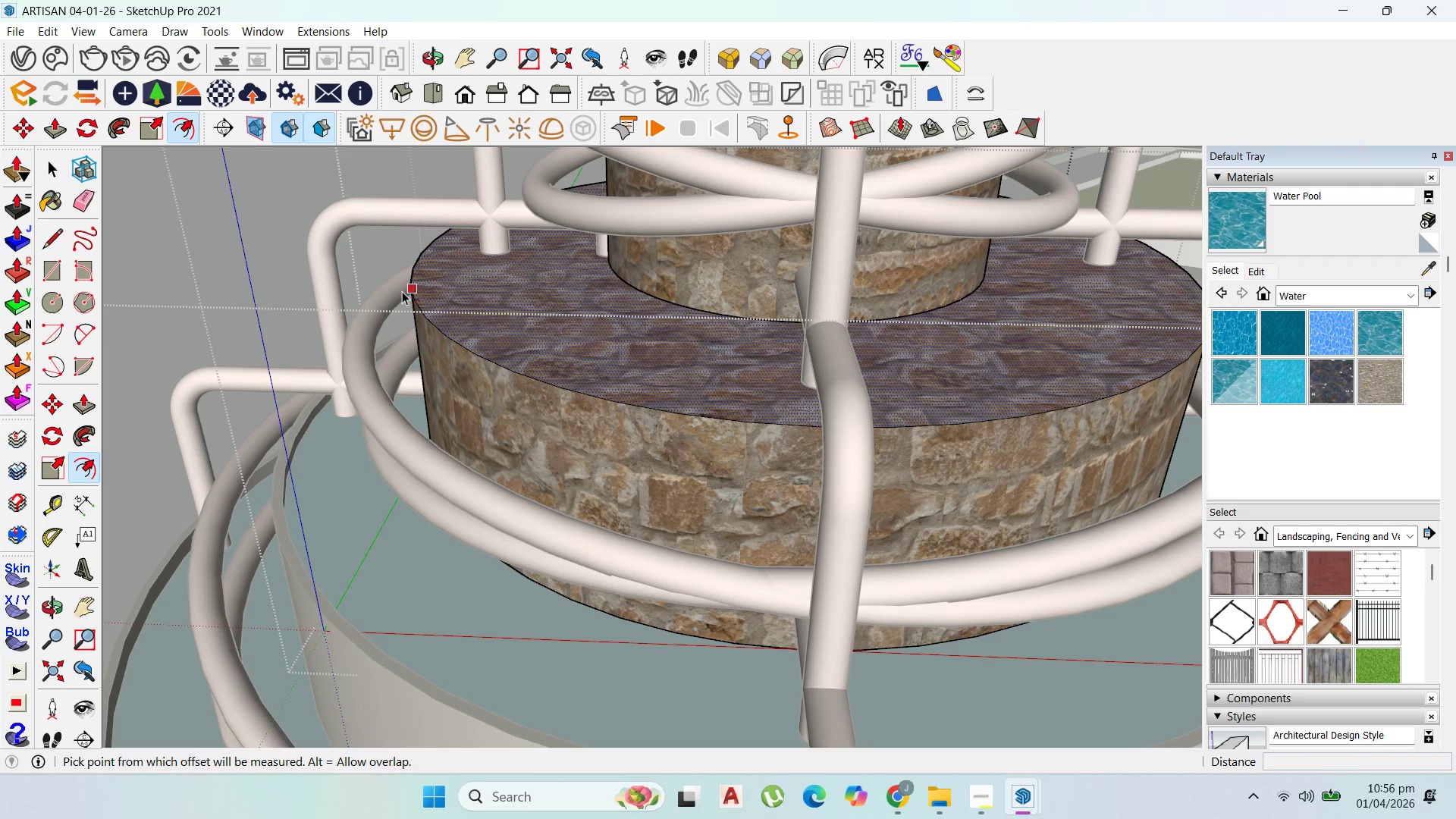 
left_click_drag(start_coordinate=[404, 292], to_coordinate=[433, 301])
 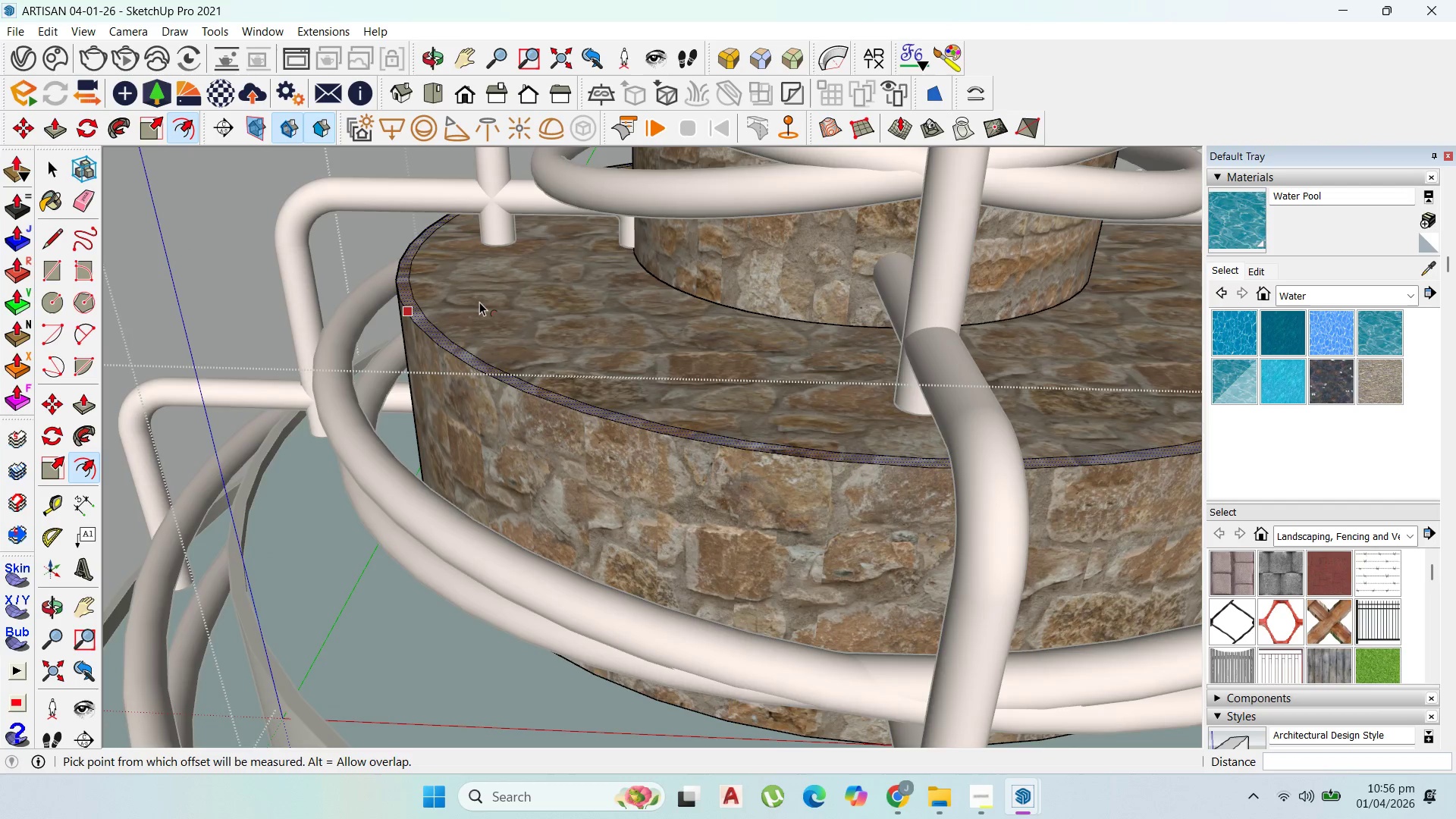 
type(50)
 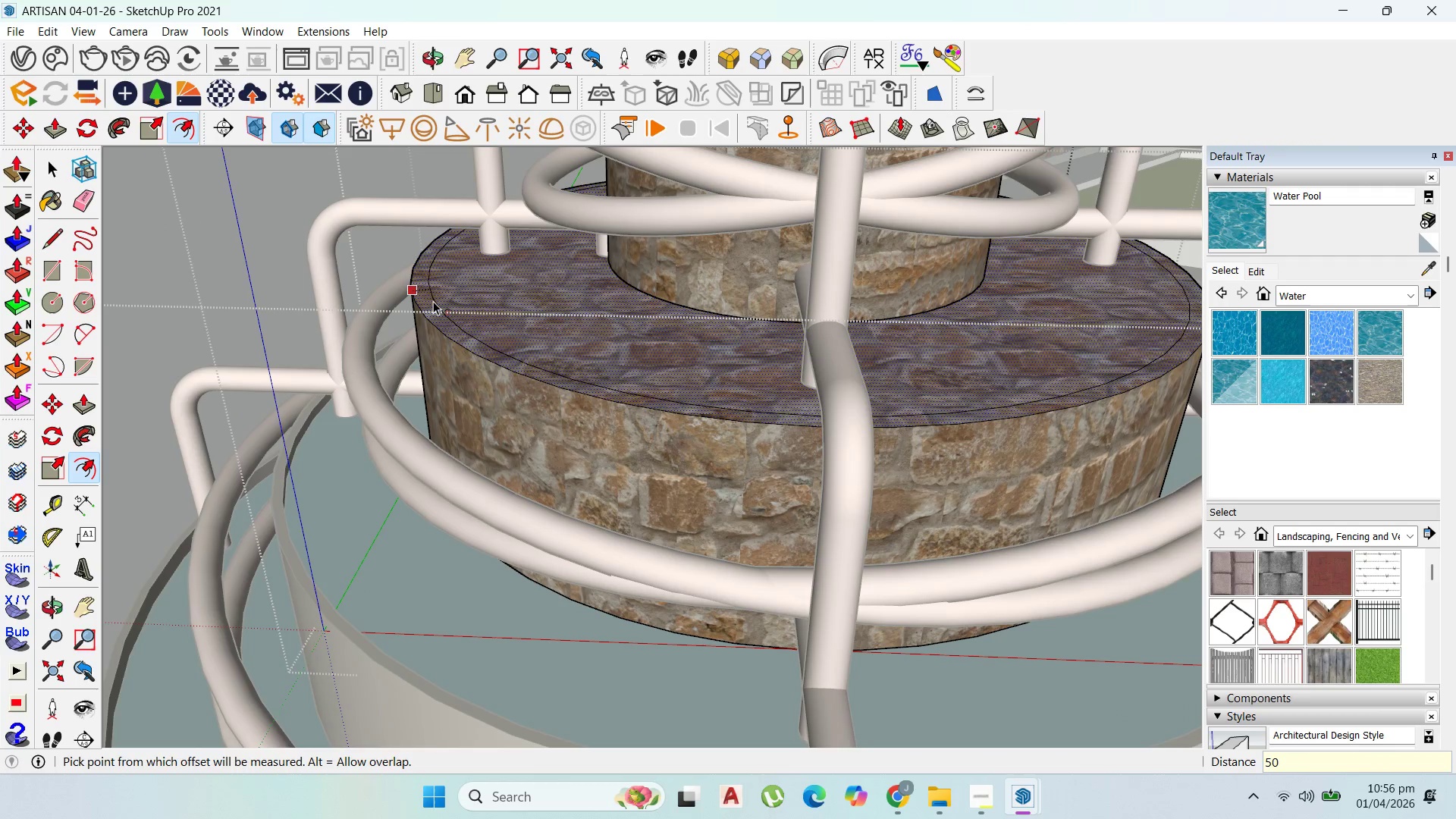 
key(Enter)
 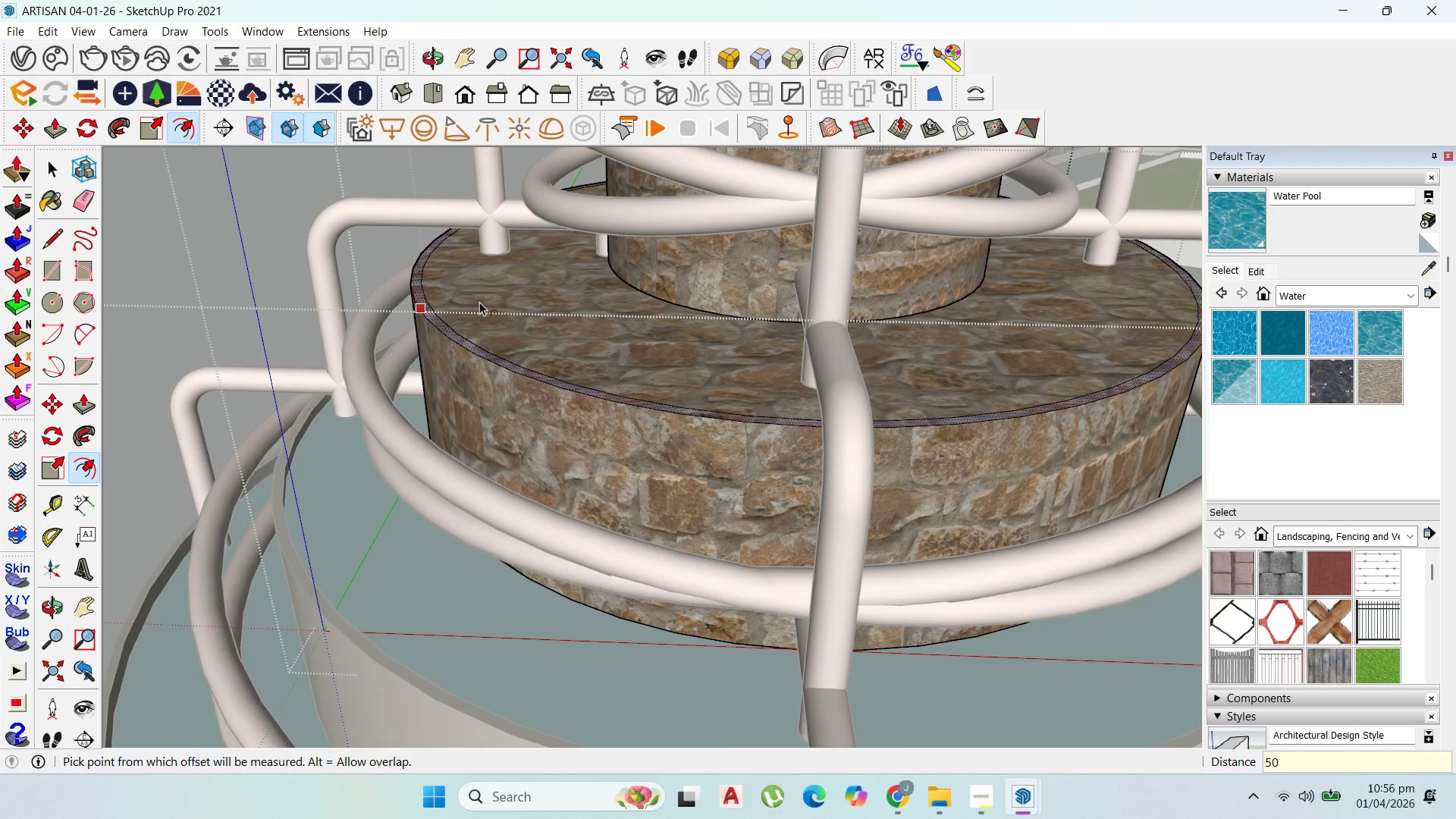 
scroll: coordinate [479, 302], scroll_direction: up, amount: 2.0
 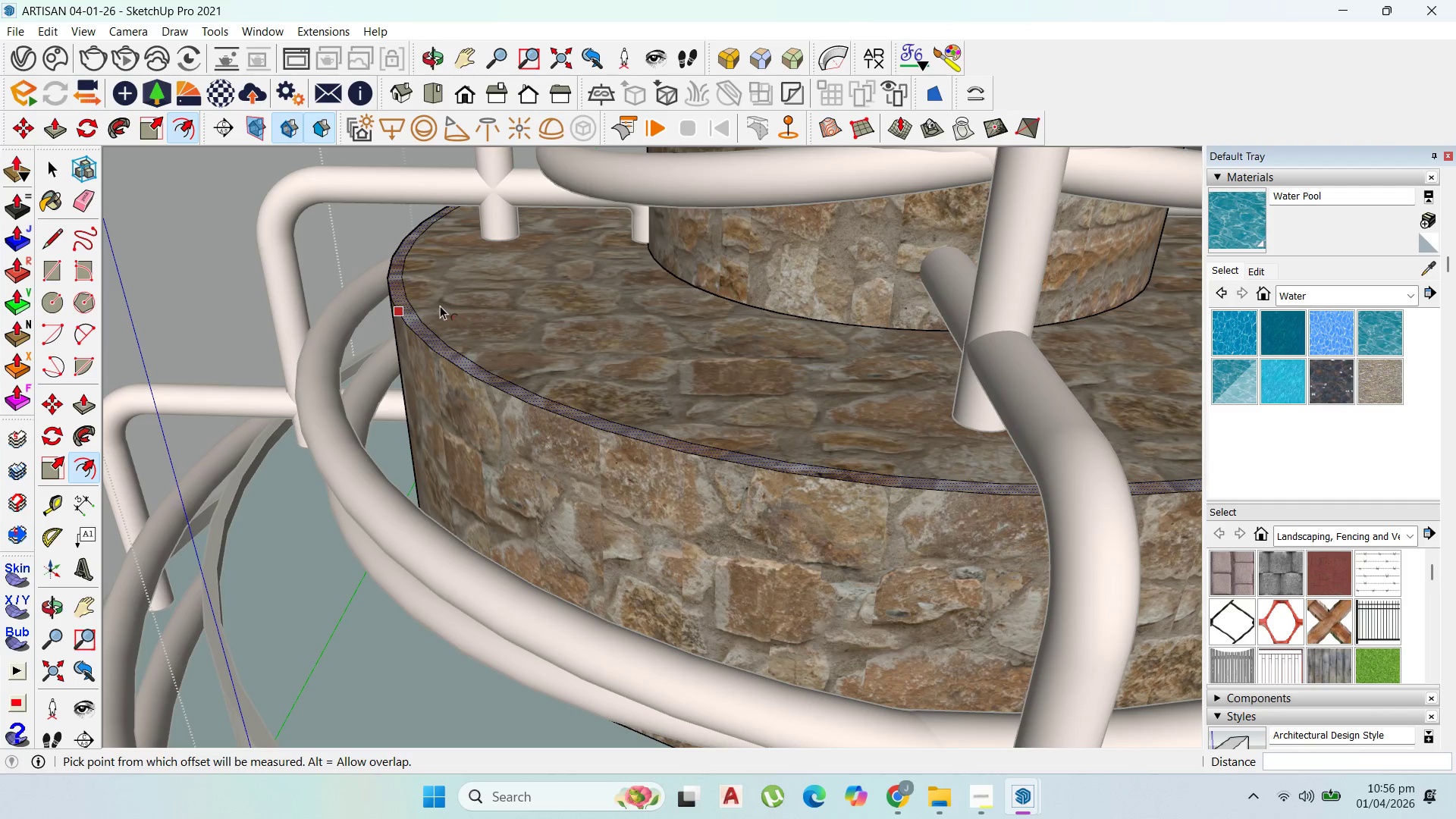 
key(P)
 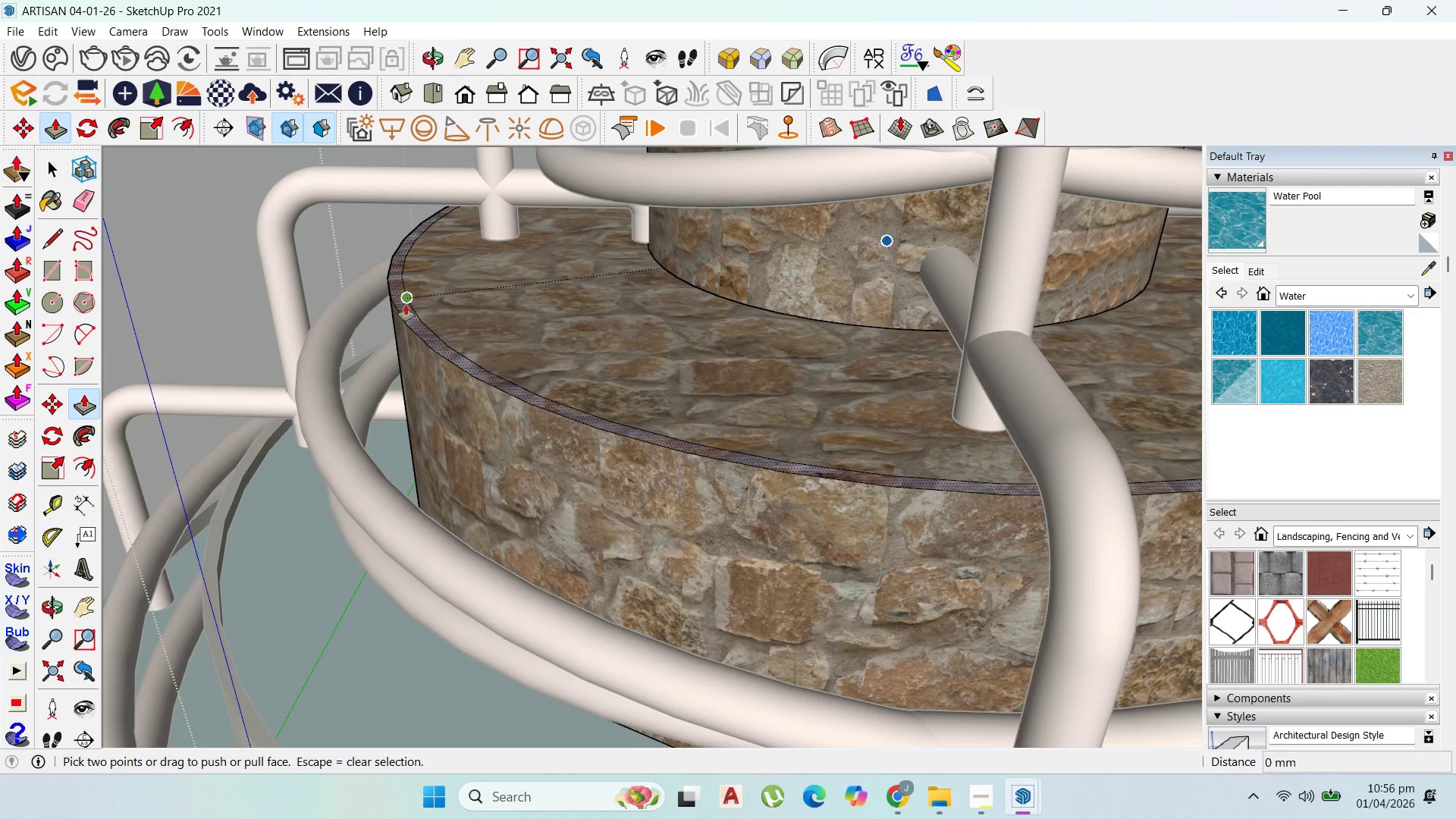 
key(Escape)
 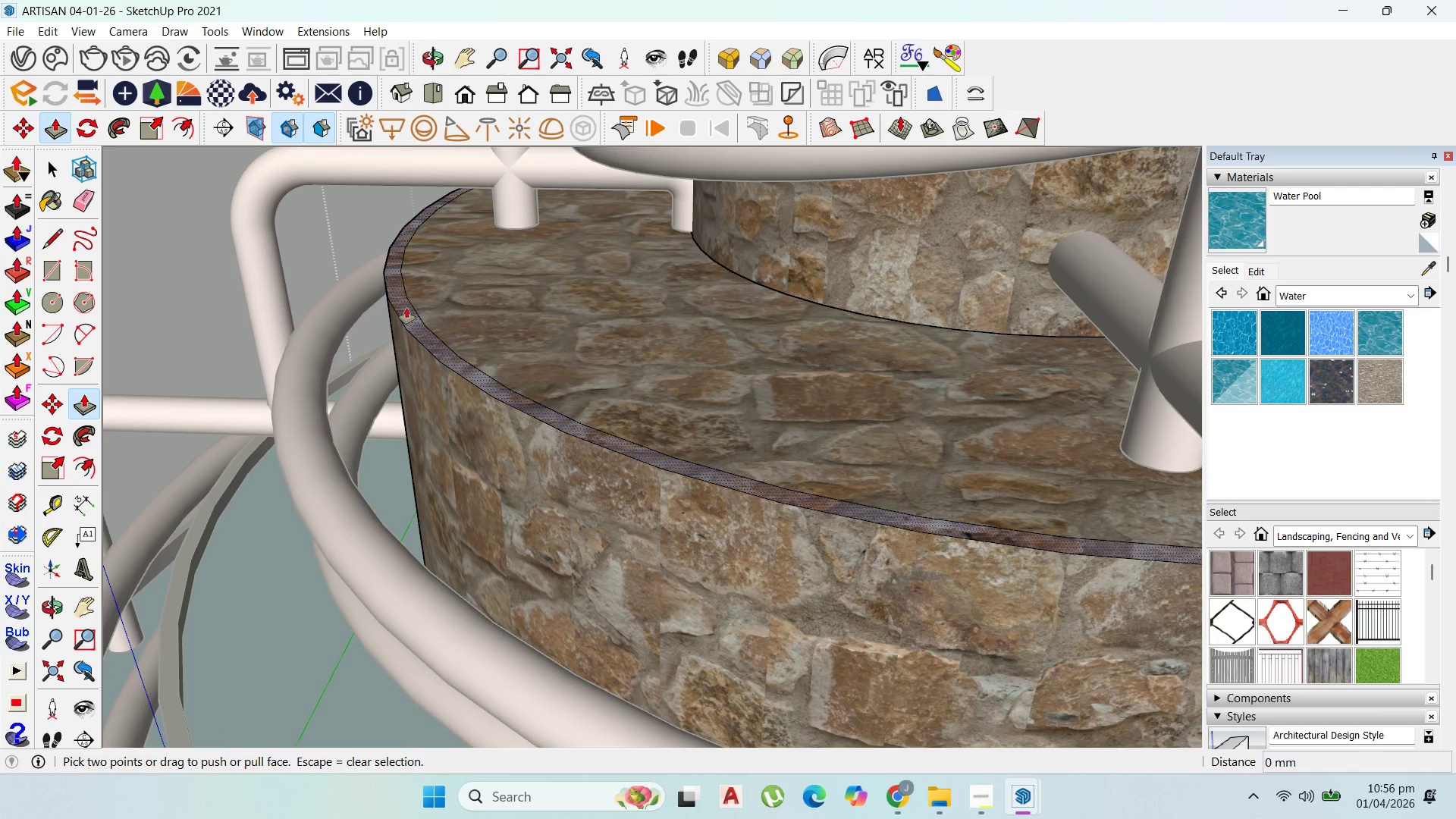 
scroll: coordinate [407, 306], scroll_direction: up, amount: 2.0
 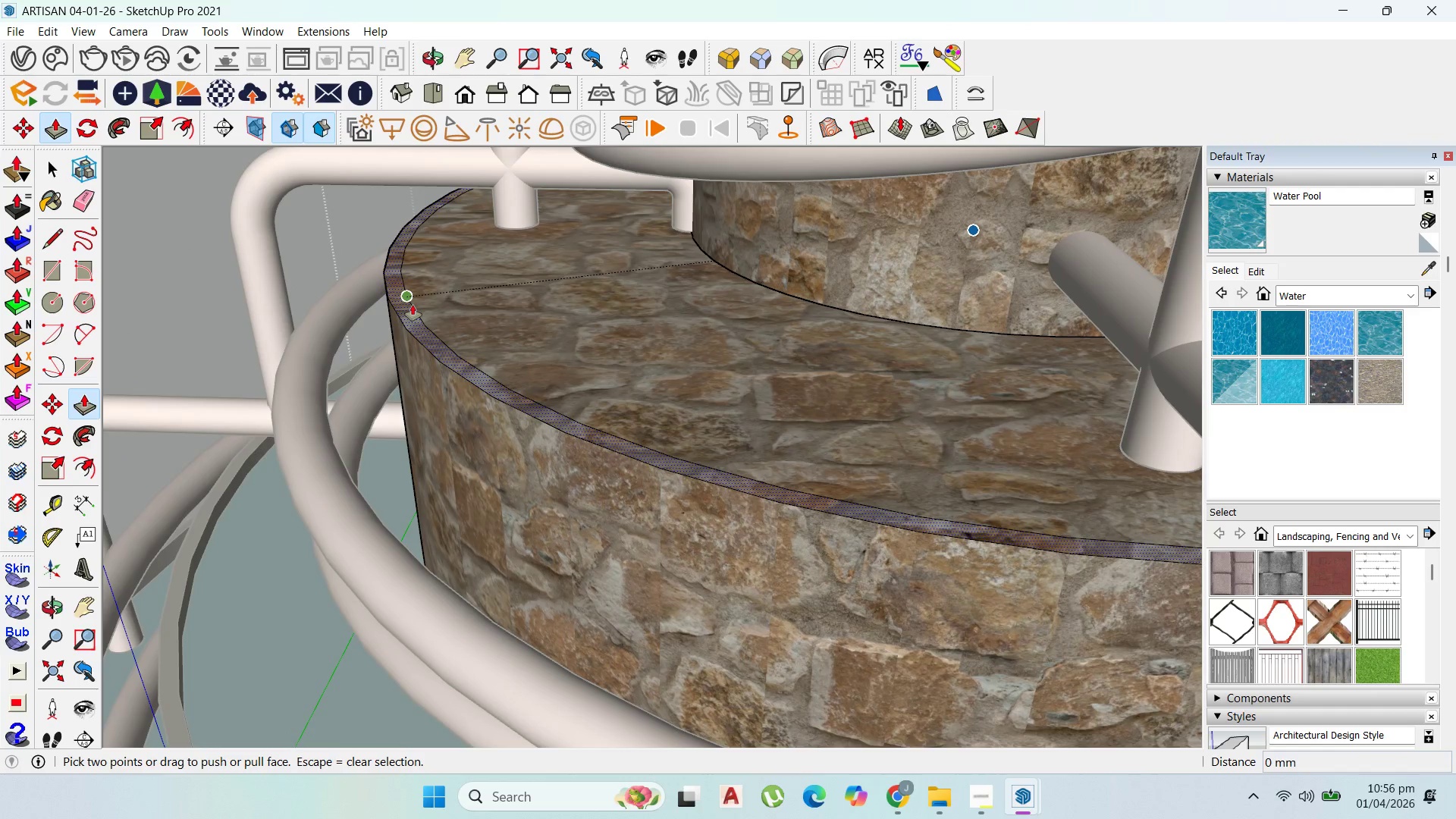 
left_click_drag(start_coordinate=[406, 308], to_coordinate=[408, 283])
 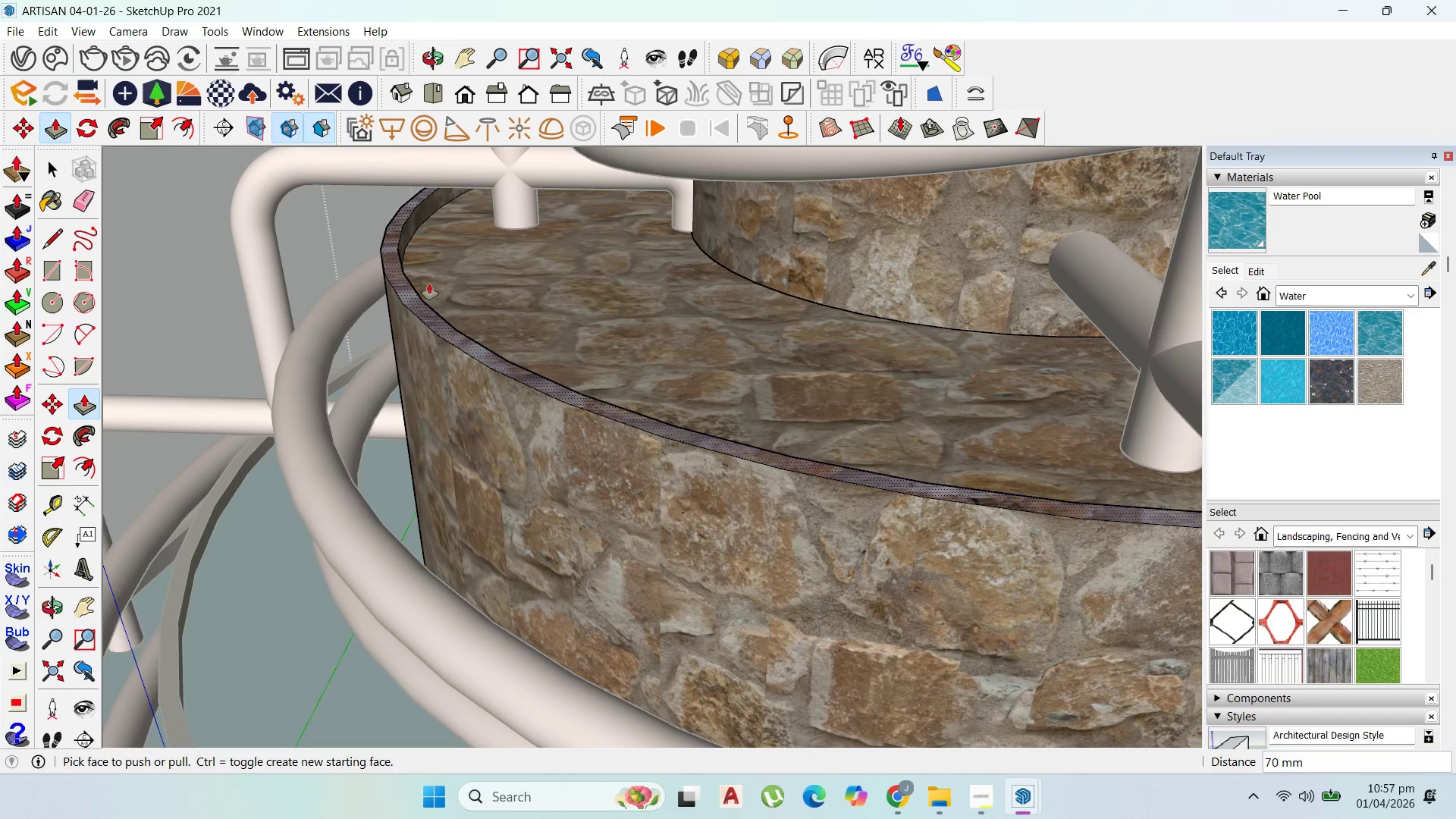 
scroll: coordinate [629, 293], scroll_direction: down, amount: 9.0
 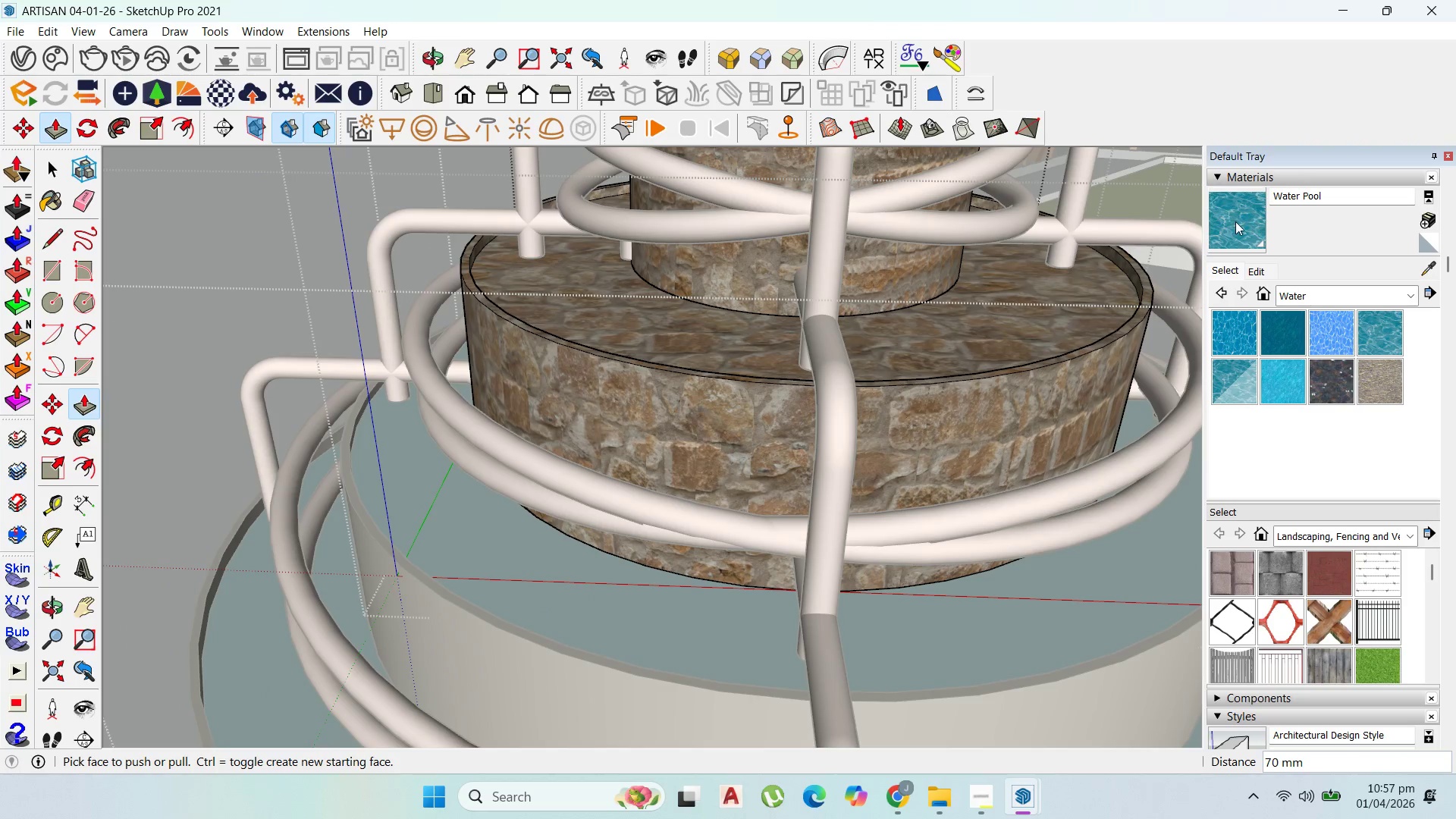 
left_click([1235, 221])
 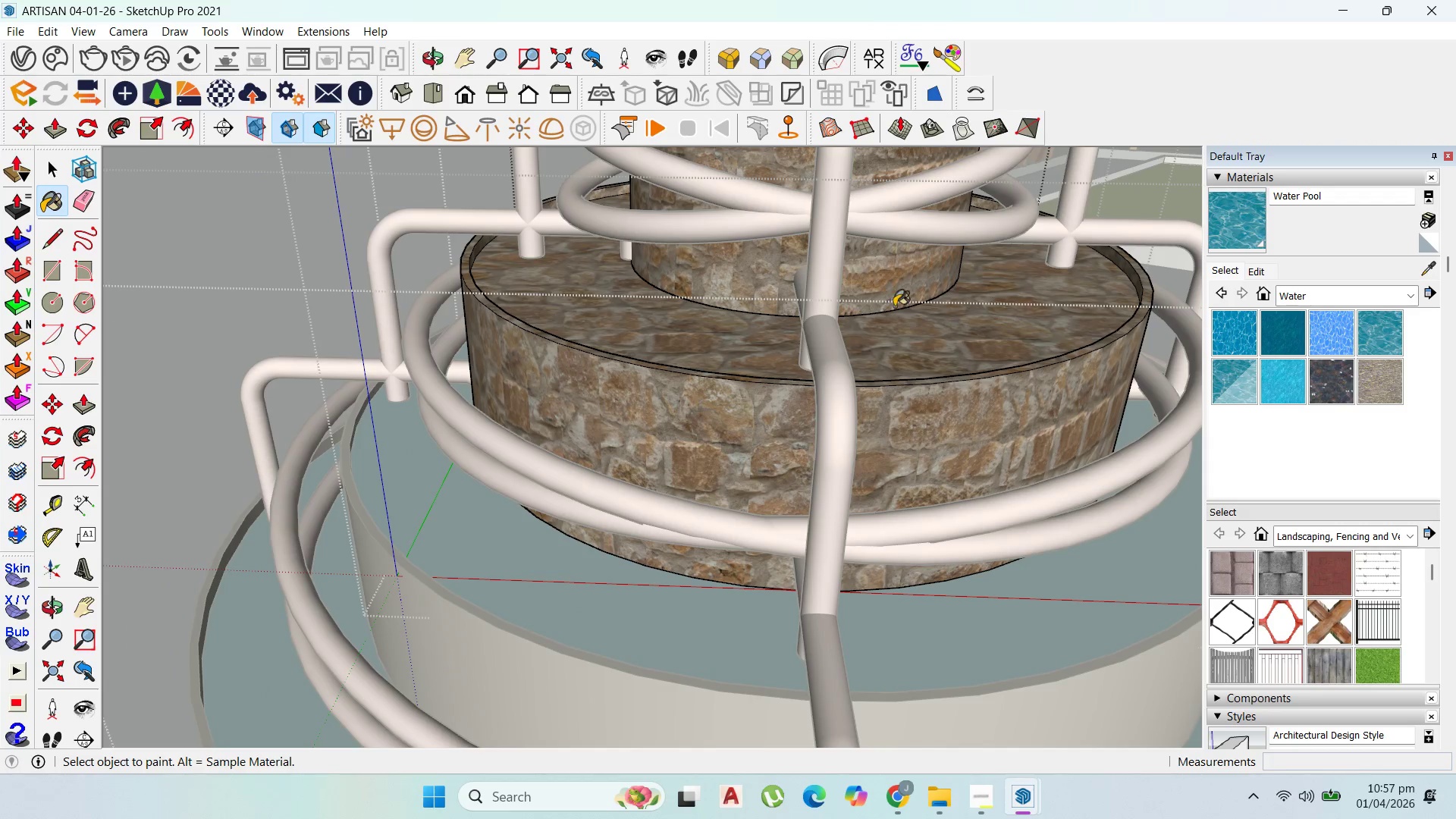 
left_click([934, 325])
 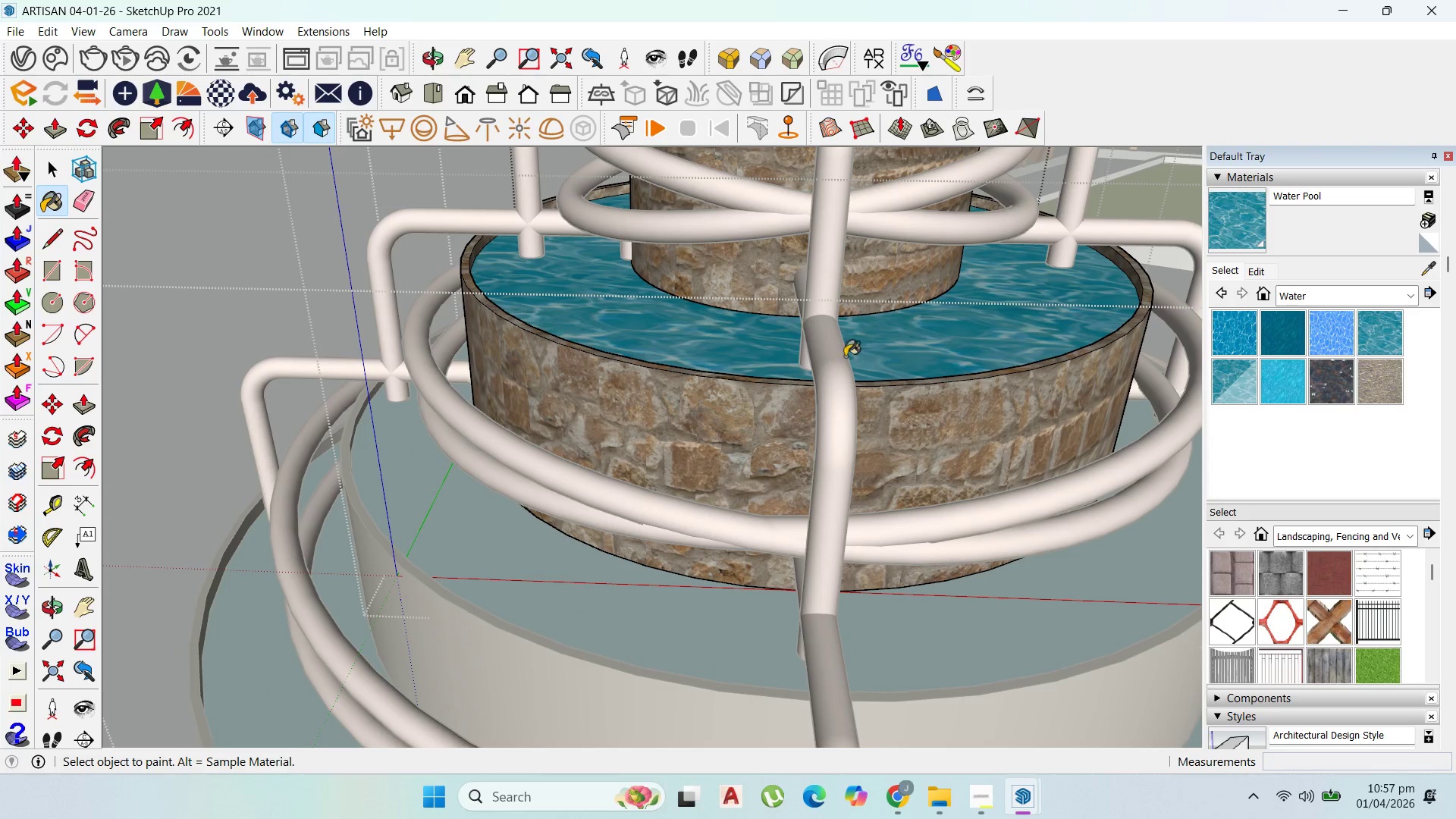 
scroll: coordinate [697, 326], scroll_direction: down, amount: 8.0
 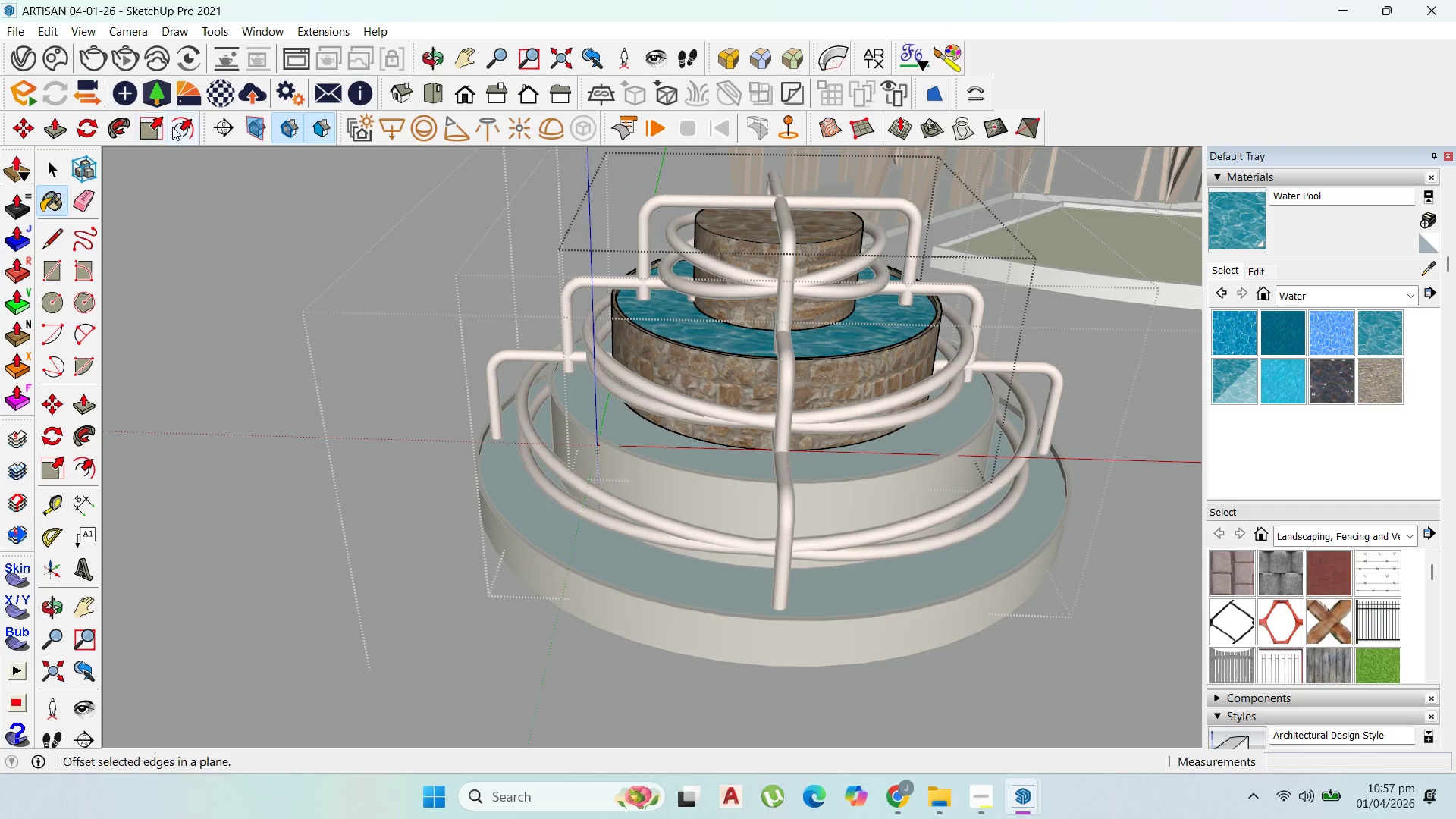 
left_click_drag(start_coordinate=[179, 126], to_coordinate=[183, 126])
 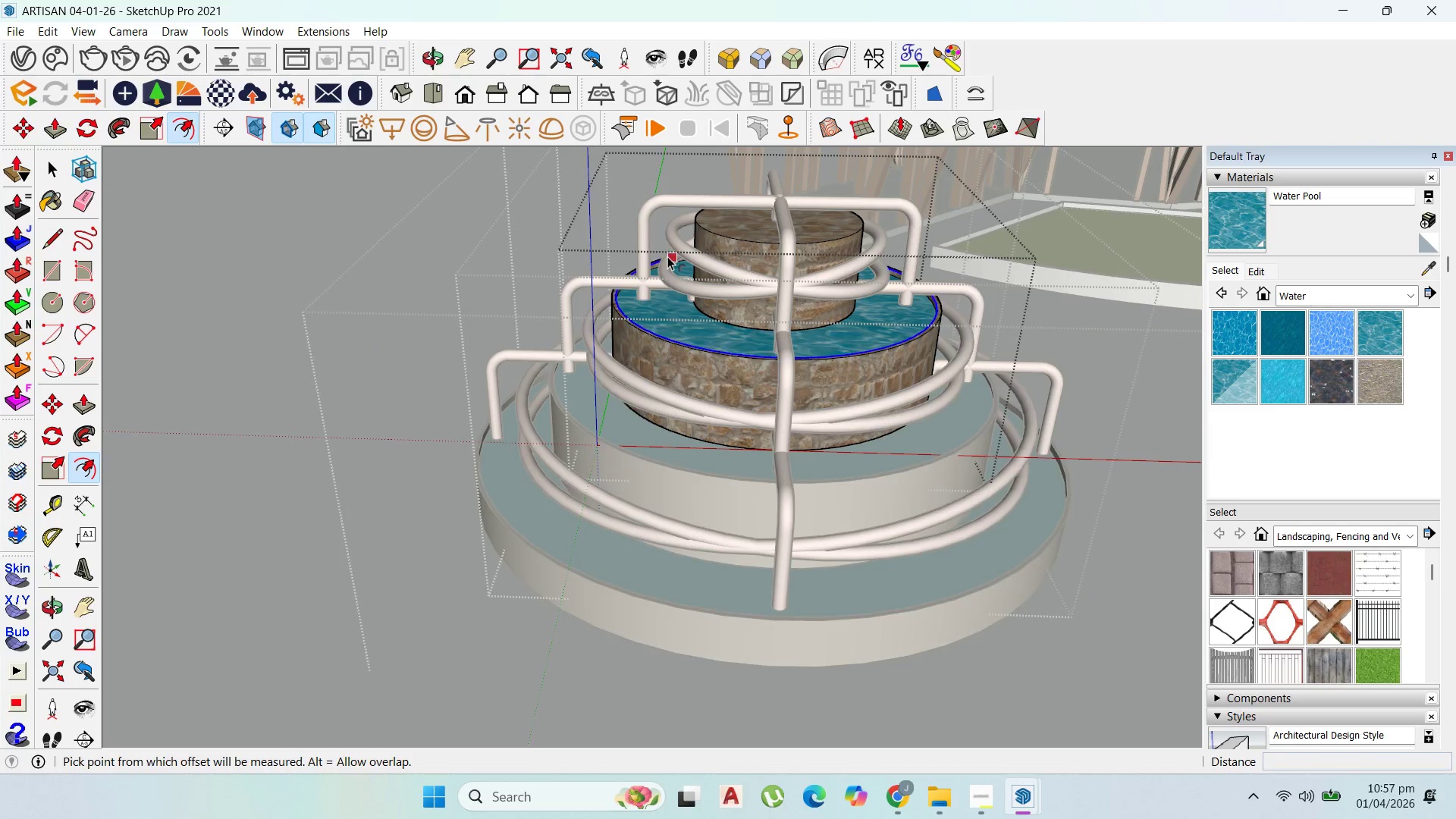 
scroll: coordinate [731, 200], scroll_direction: up, amount: 6.0
 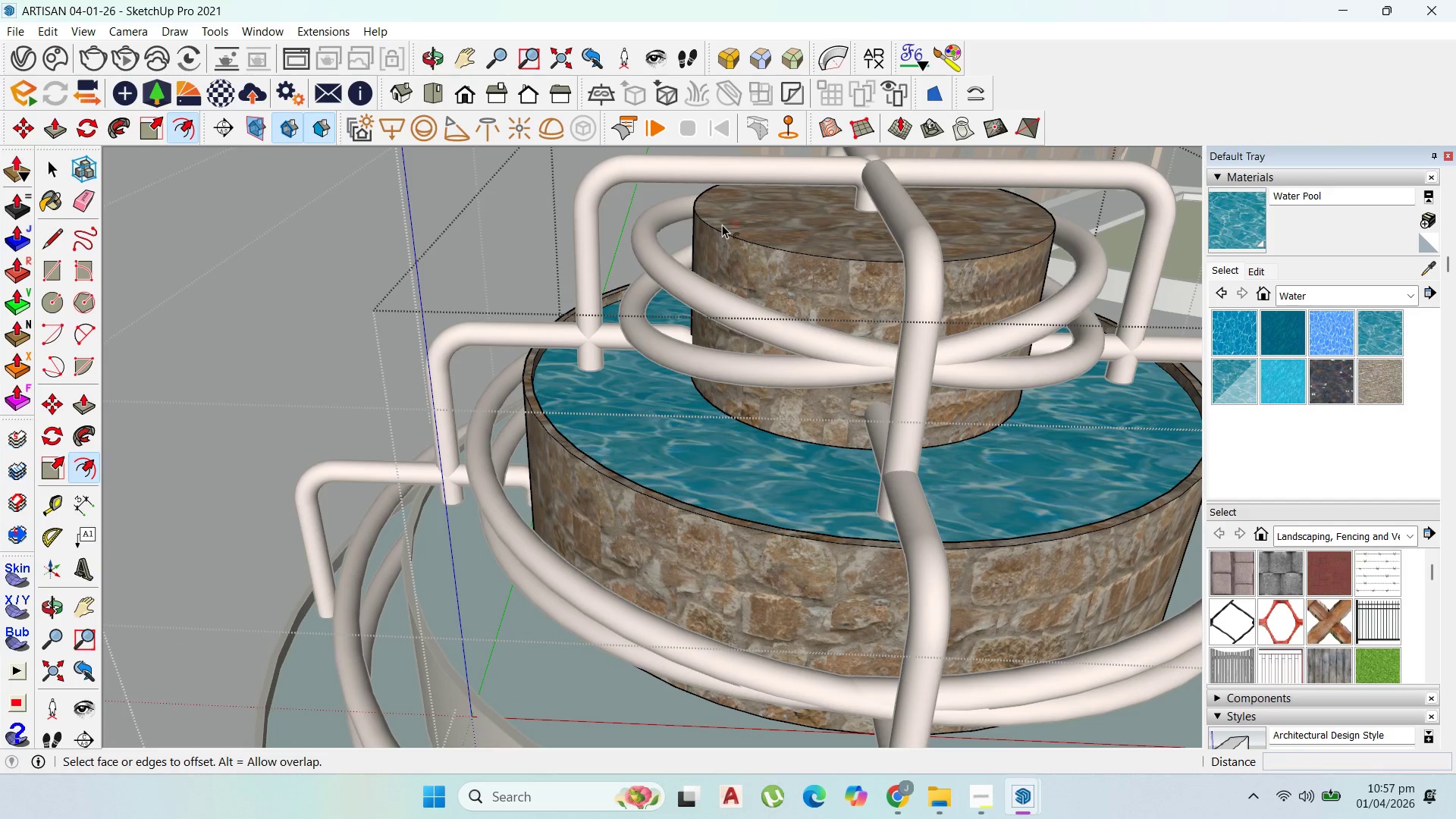 
key(Escape)
 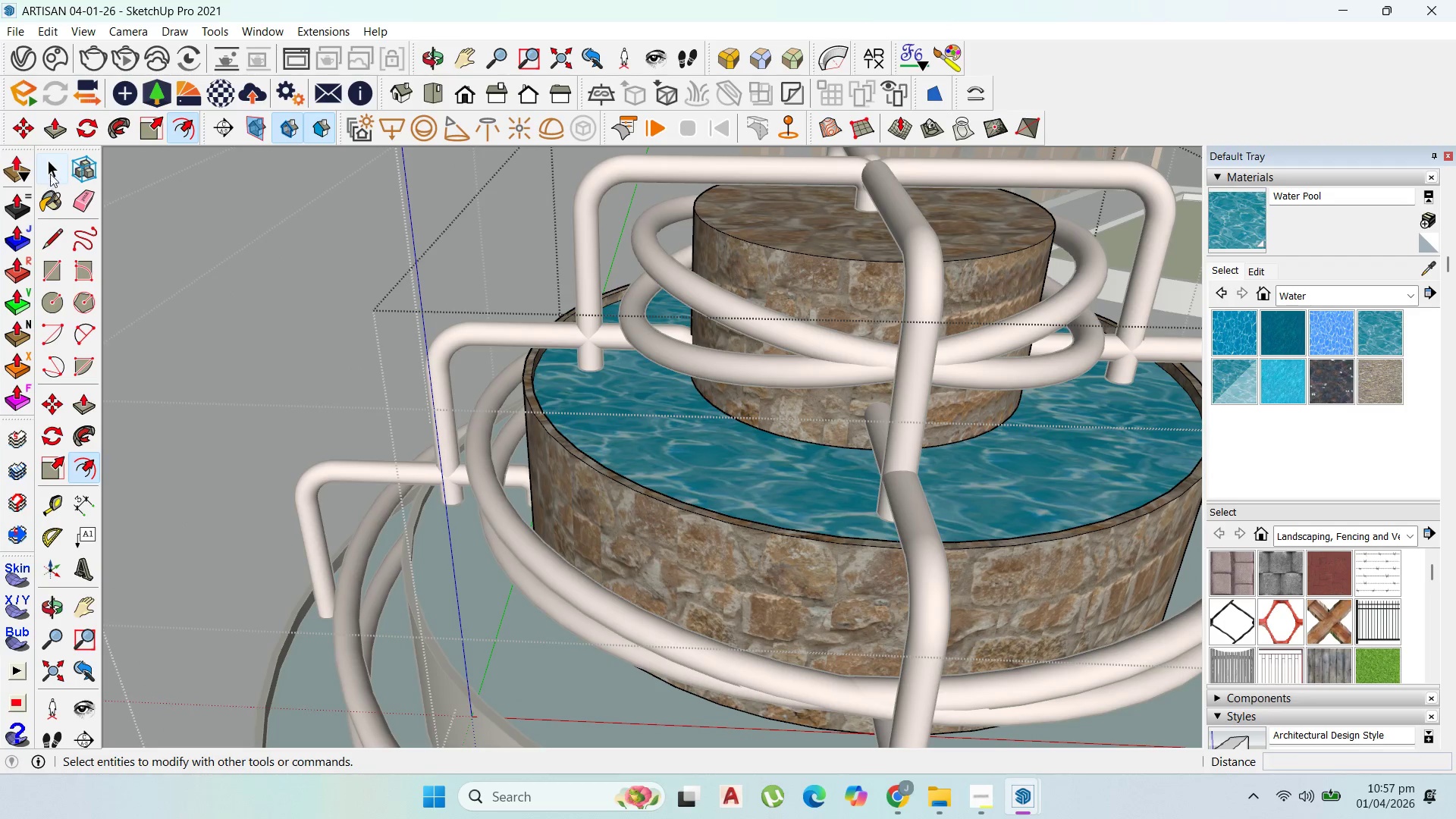 
left_click_drag(start_coordinate=[45, 165], to_coordinate=[50, 164])
 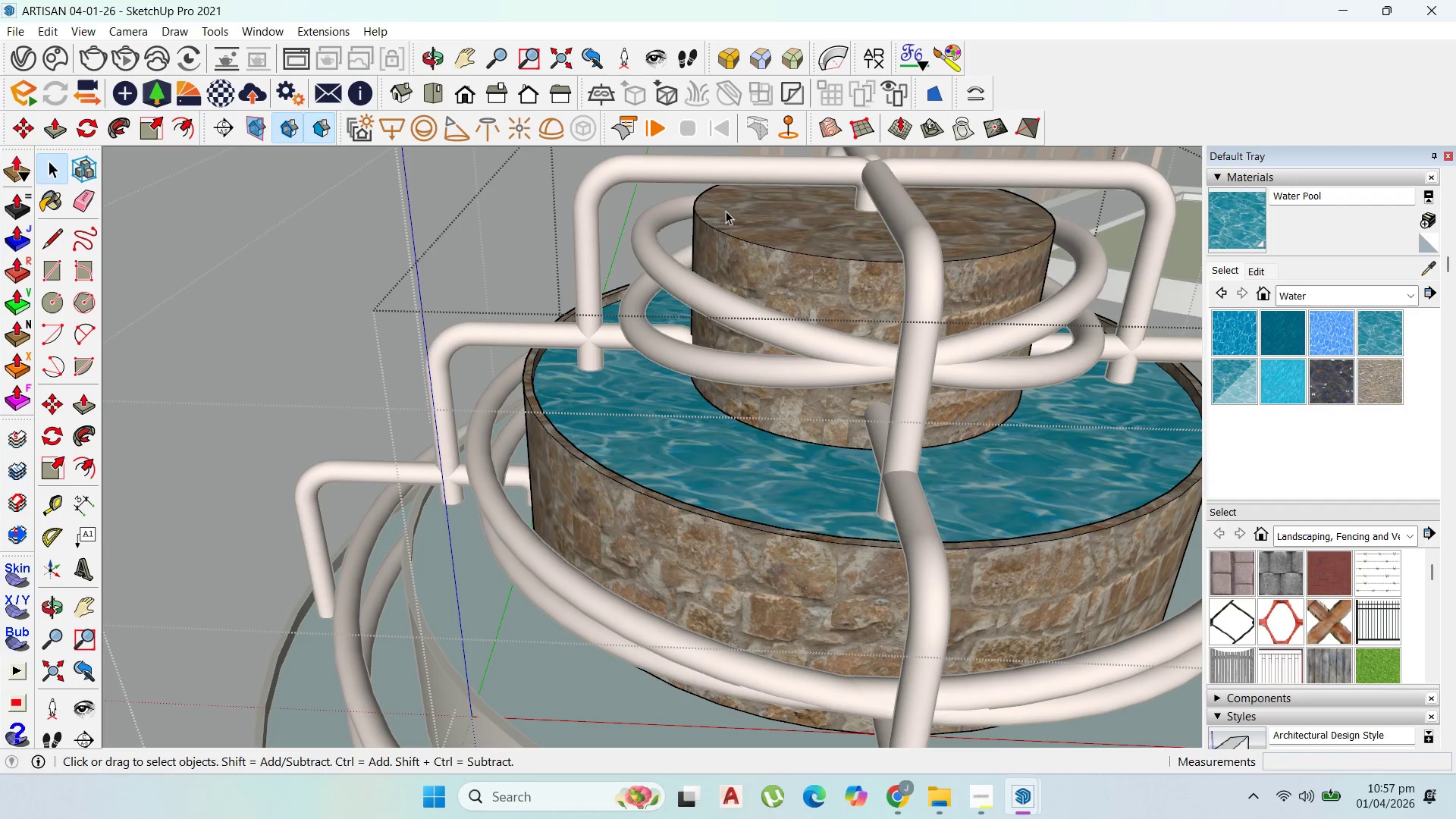 
double_click([726, 211])
 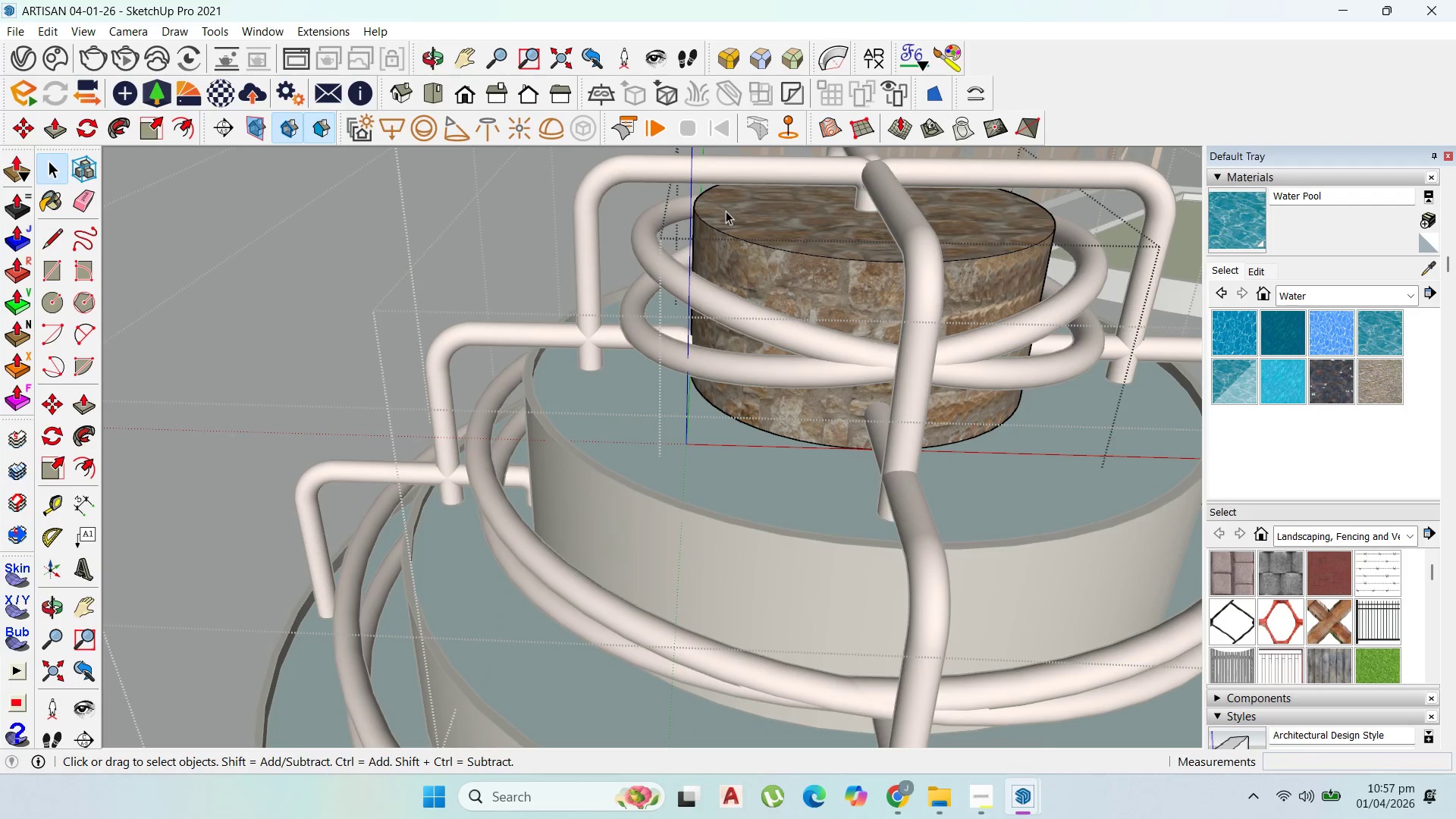 
triple_click([726, 211])
 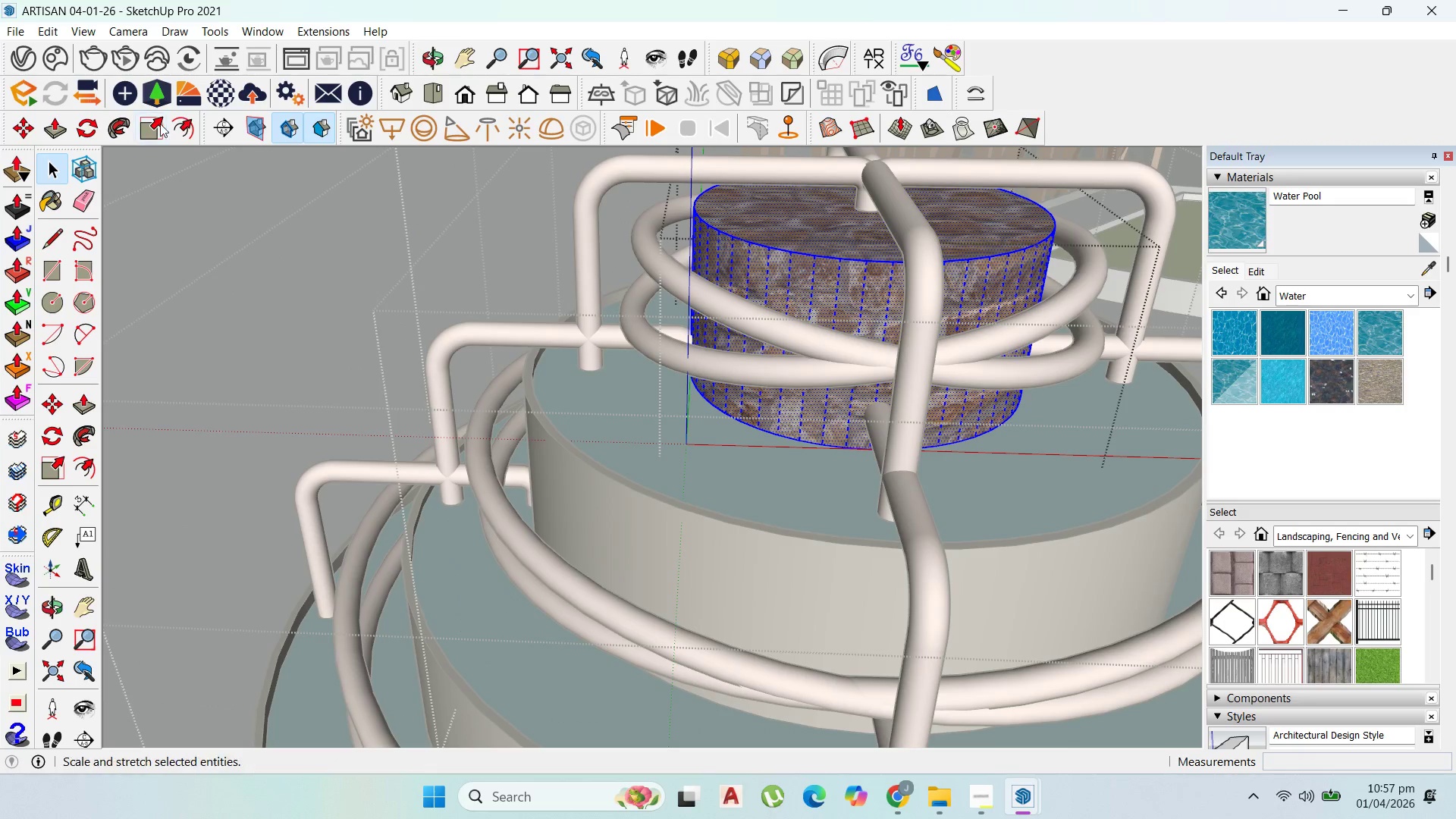 
left_click_drag(start_coordinate=[184, 123], to_coordinate=[218, 126])
 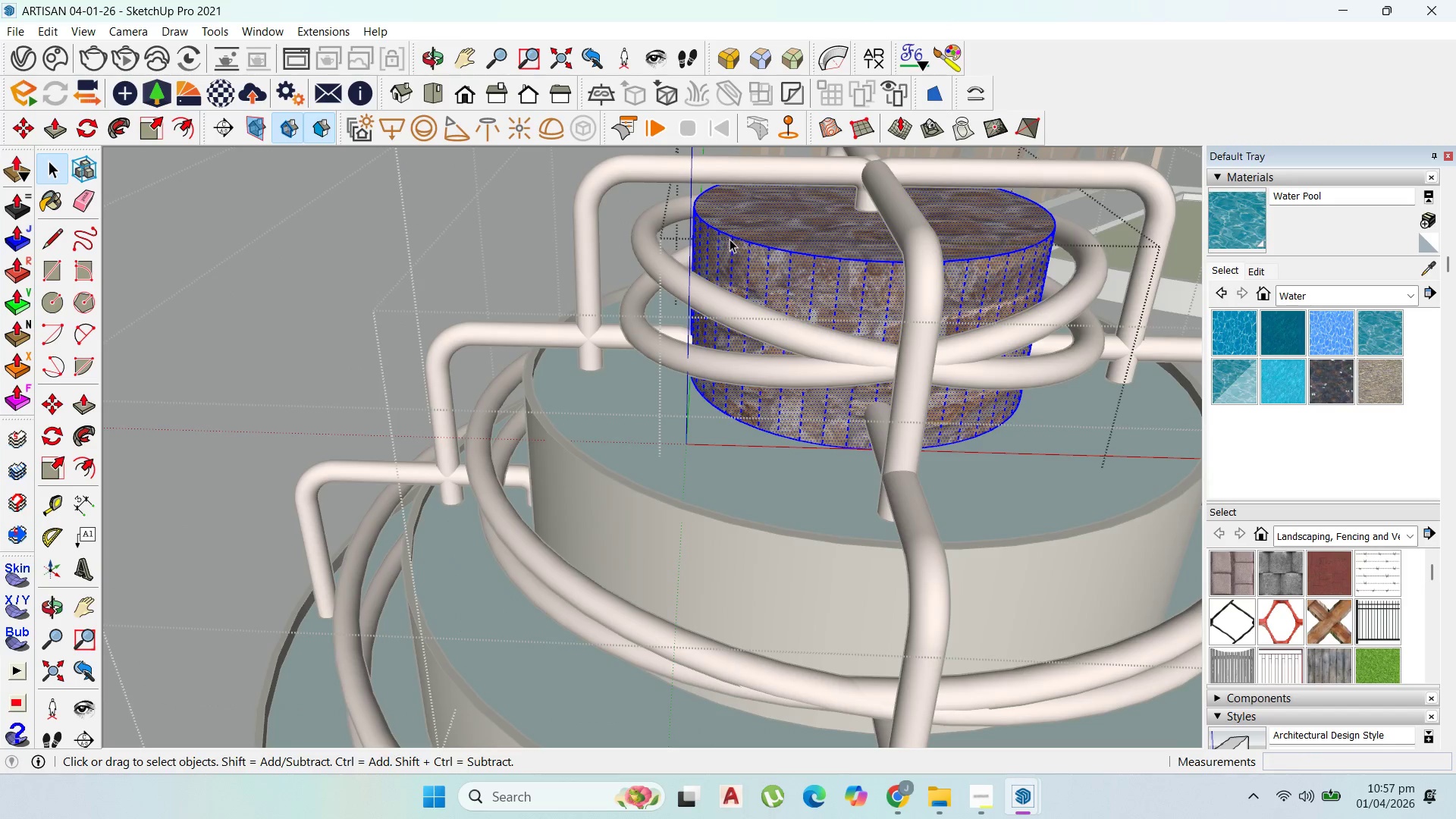 
key(Escape)
 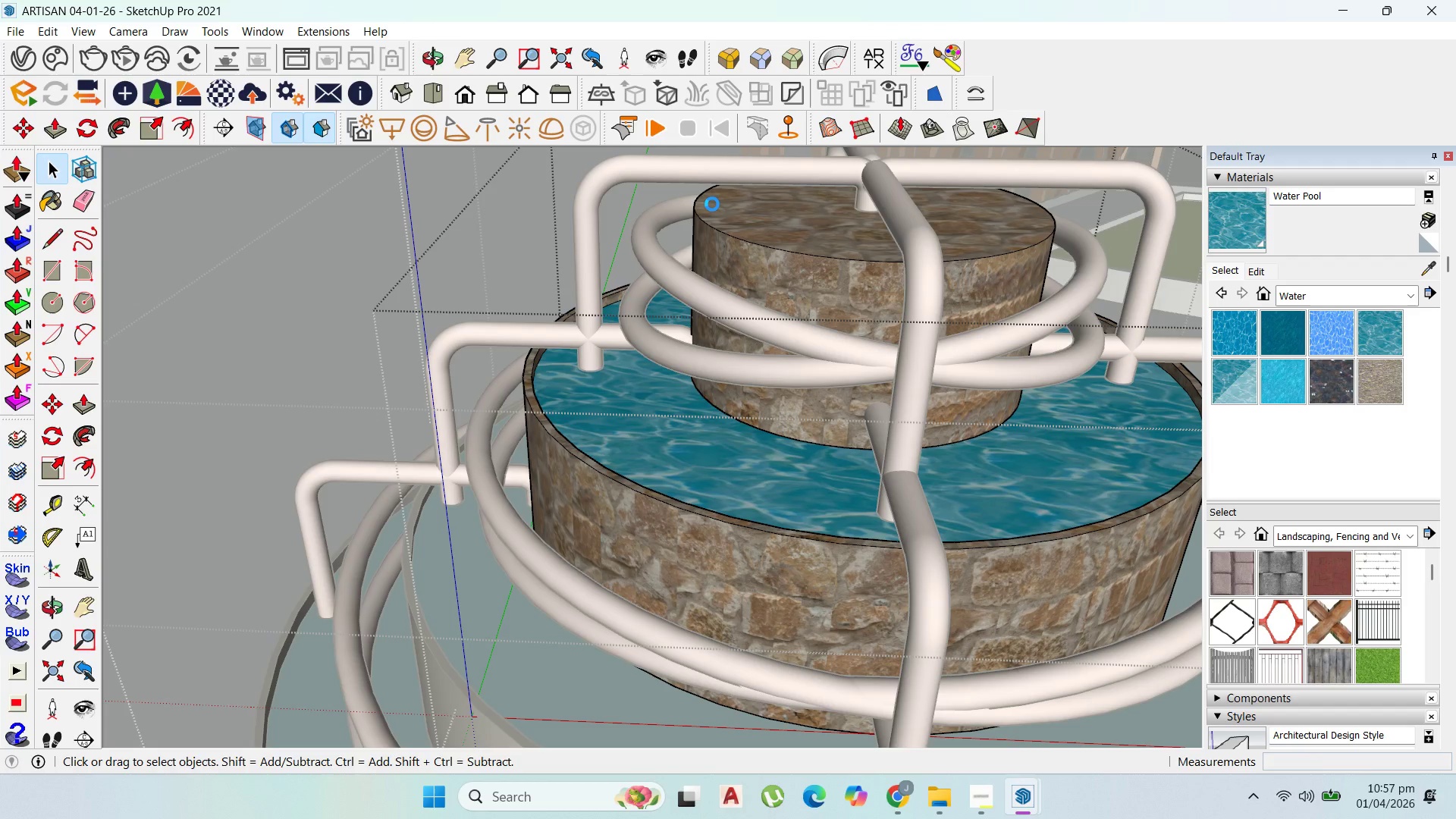 
wait(9.44)
 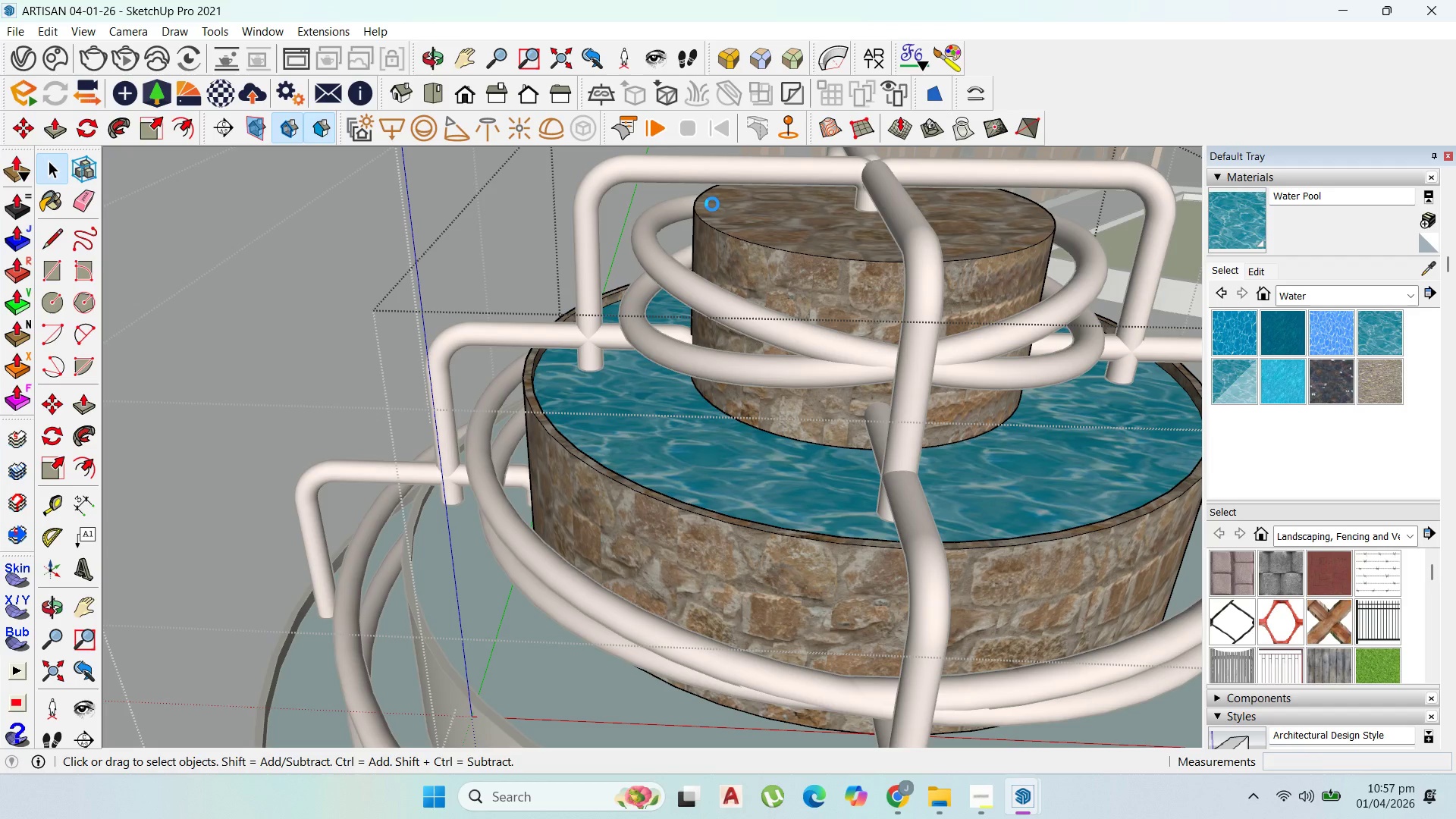 
double_click([761, 240])
 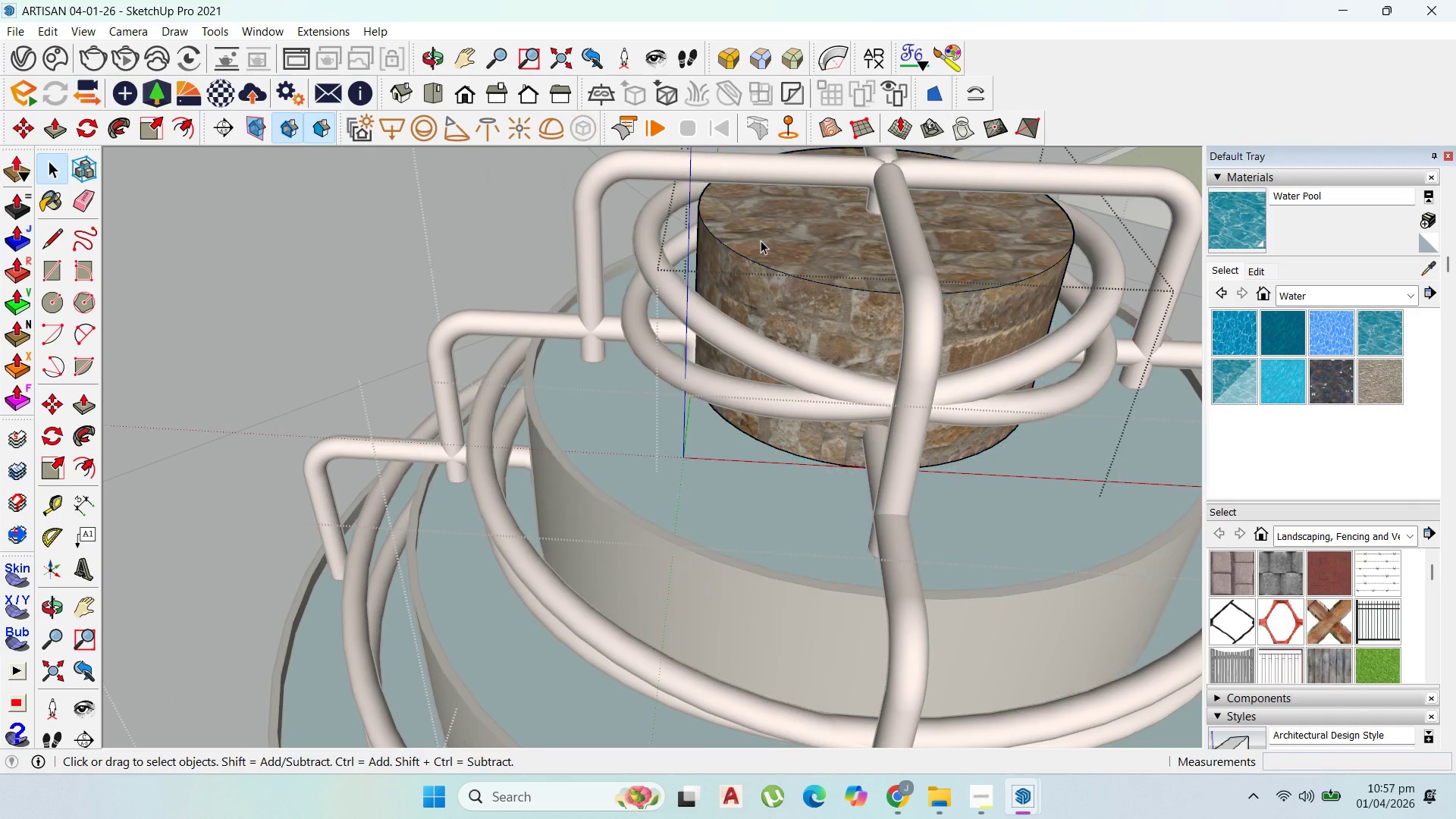 
triple_click([761, 240])
 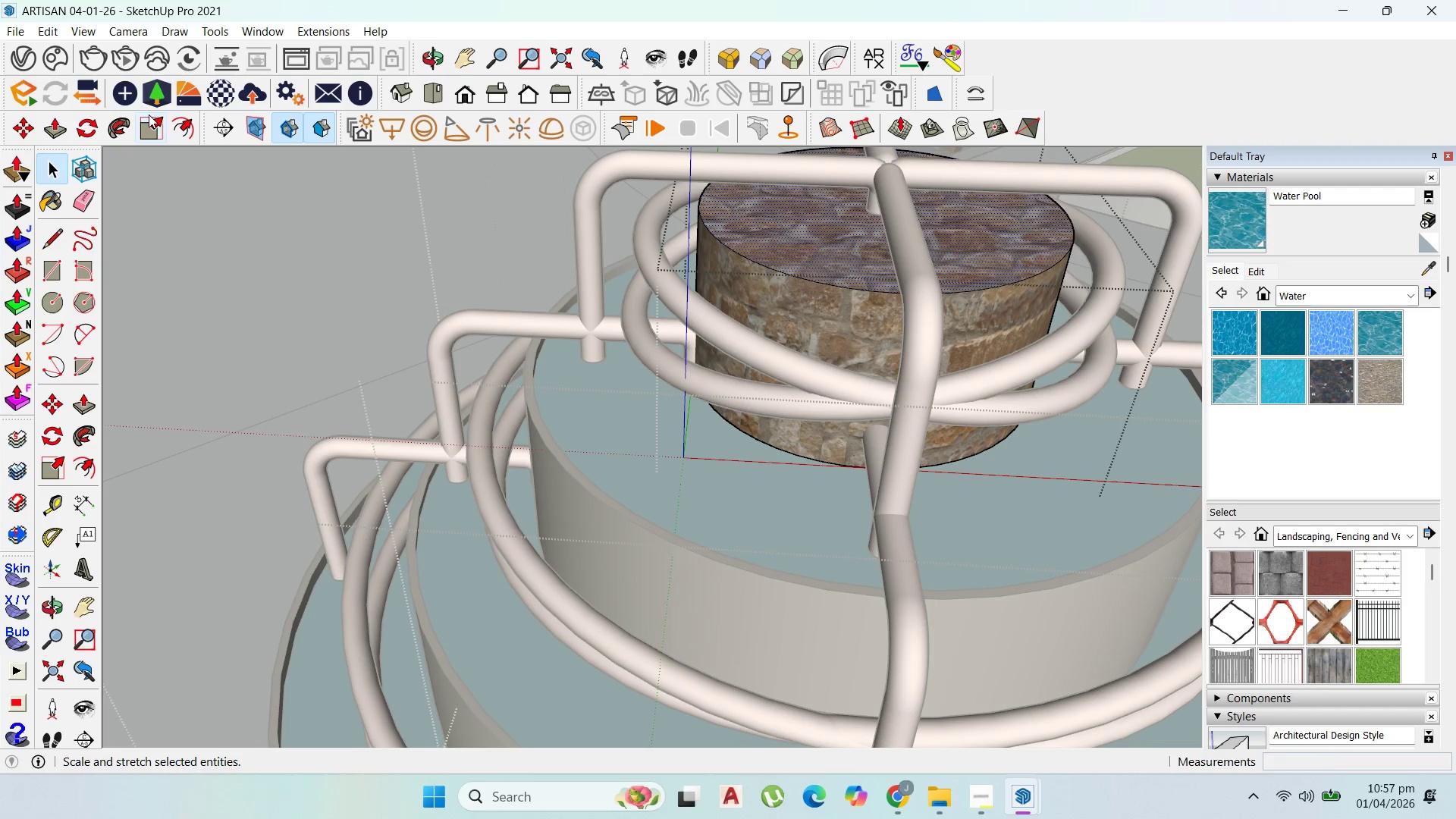 
left_click_drag(start_coordinate=[181, 122], to_coordinate=[199, 122])
 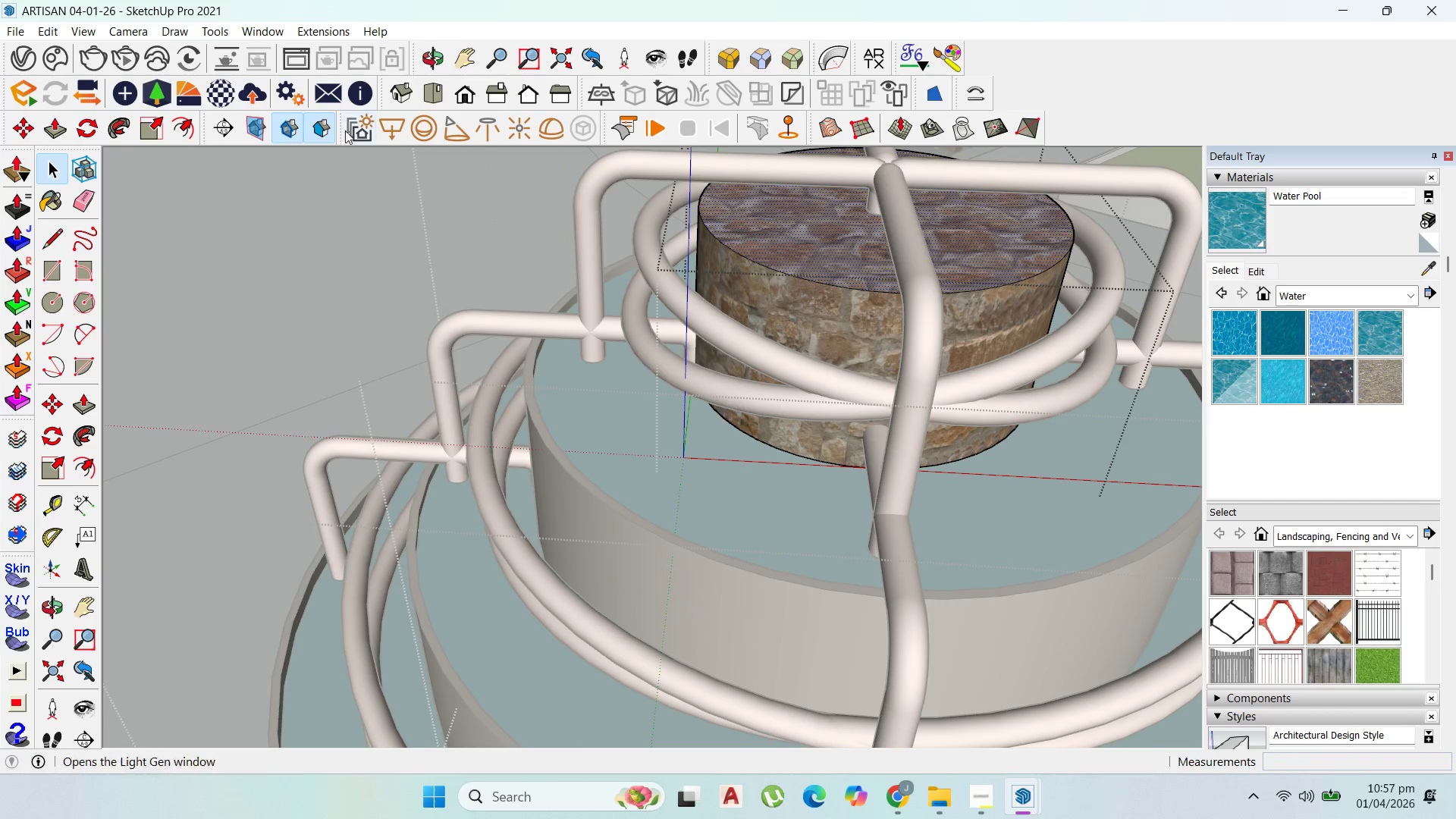 
left_click([174, 133])
 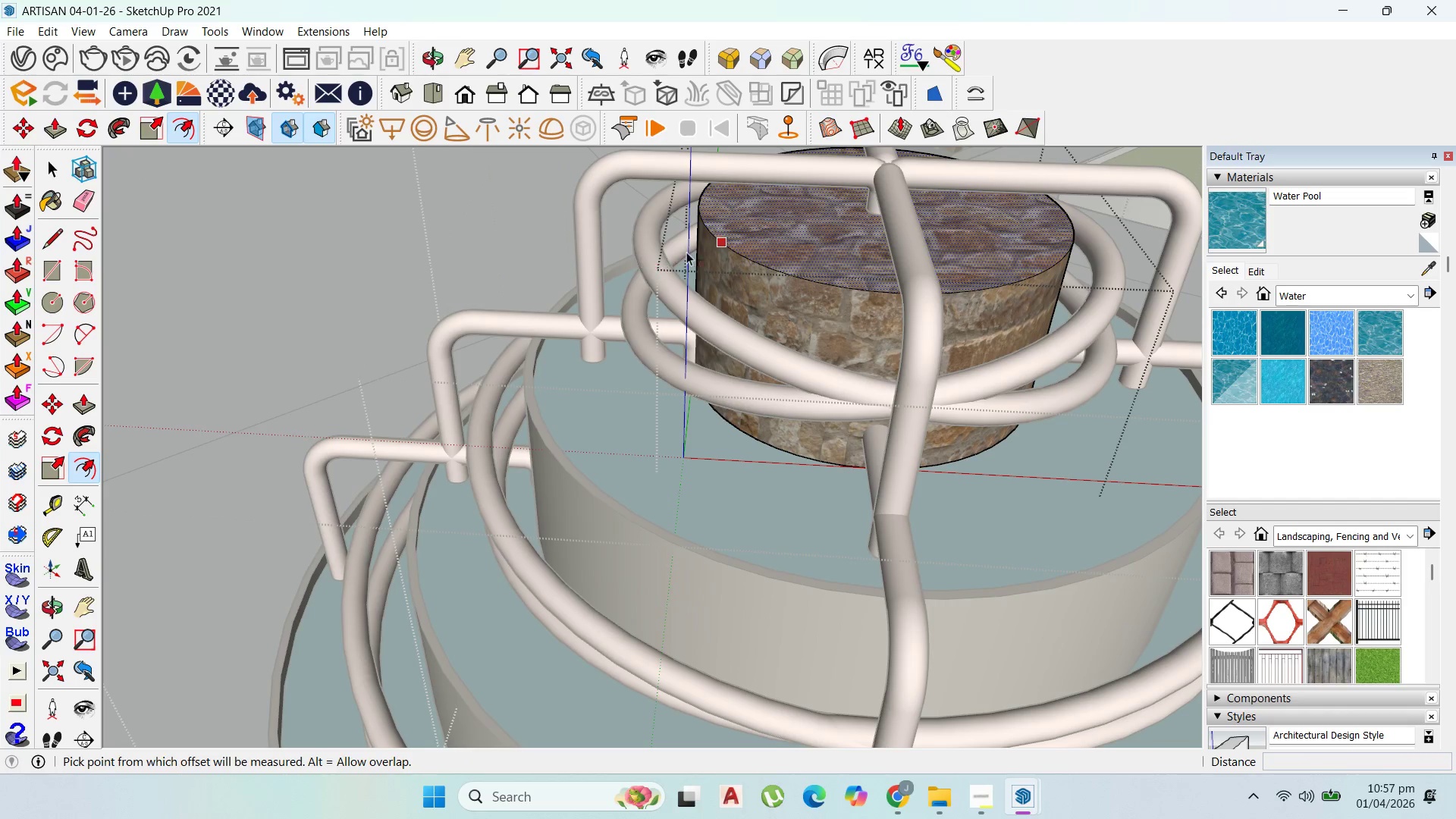 
left_click_drag(start_coordinate=[692, 250], to_coordinate=[734, 236])
 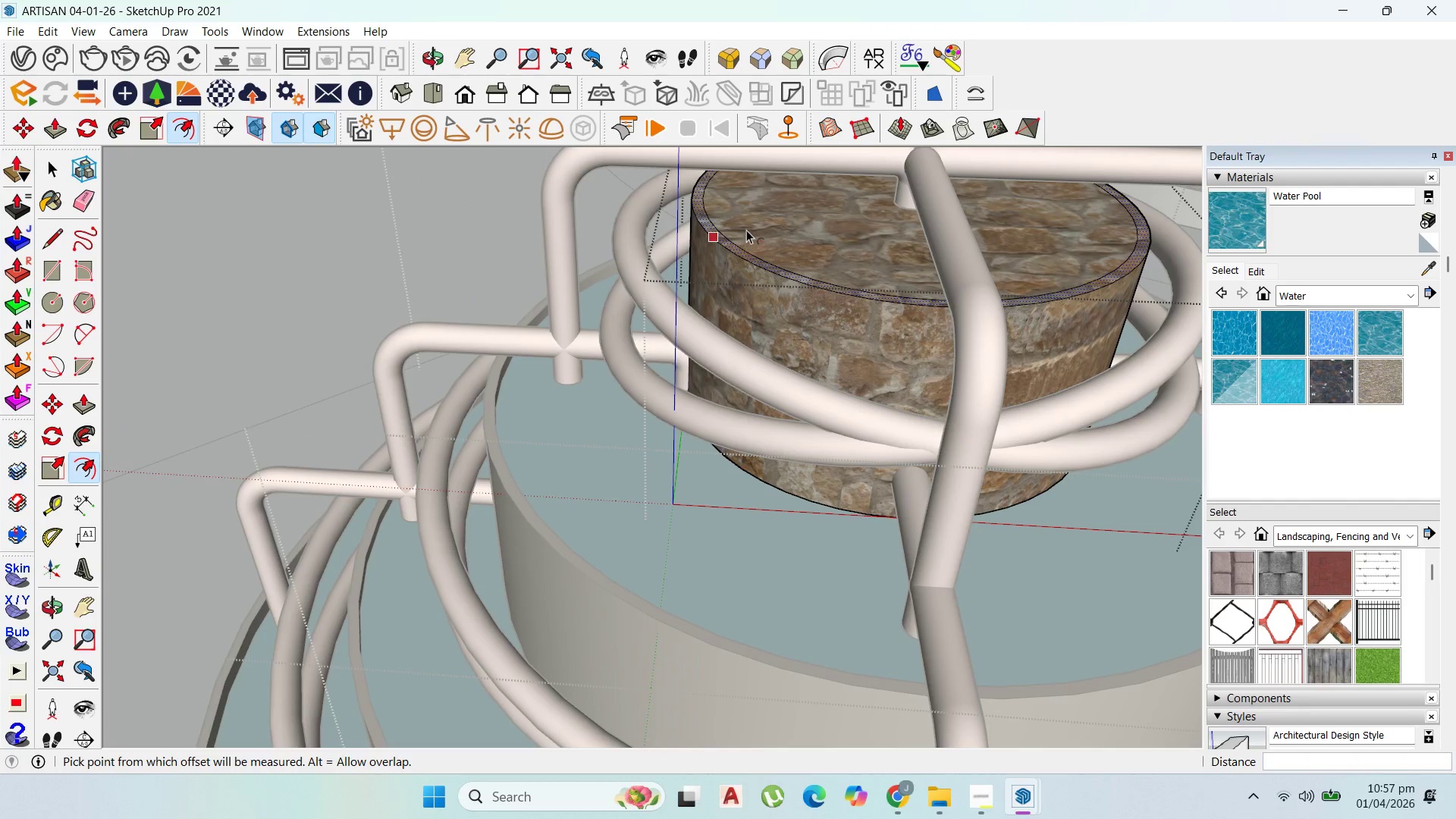 
type(50)
 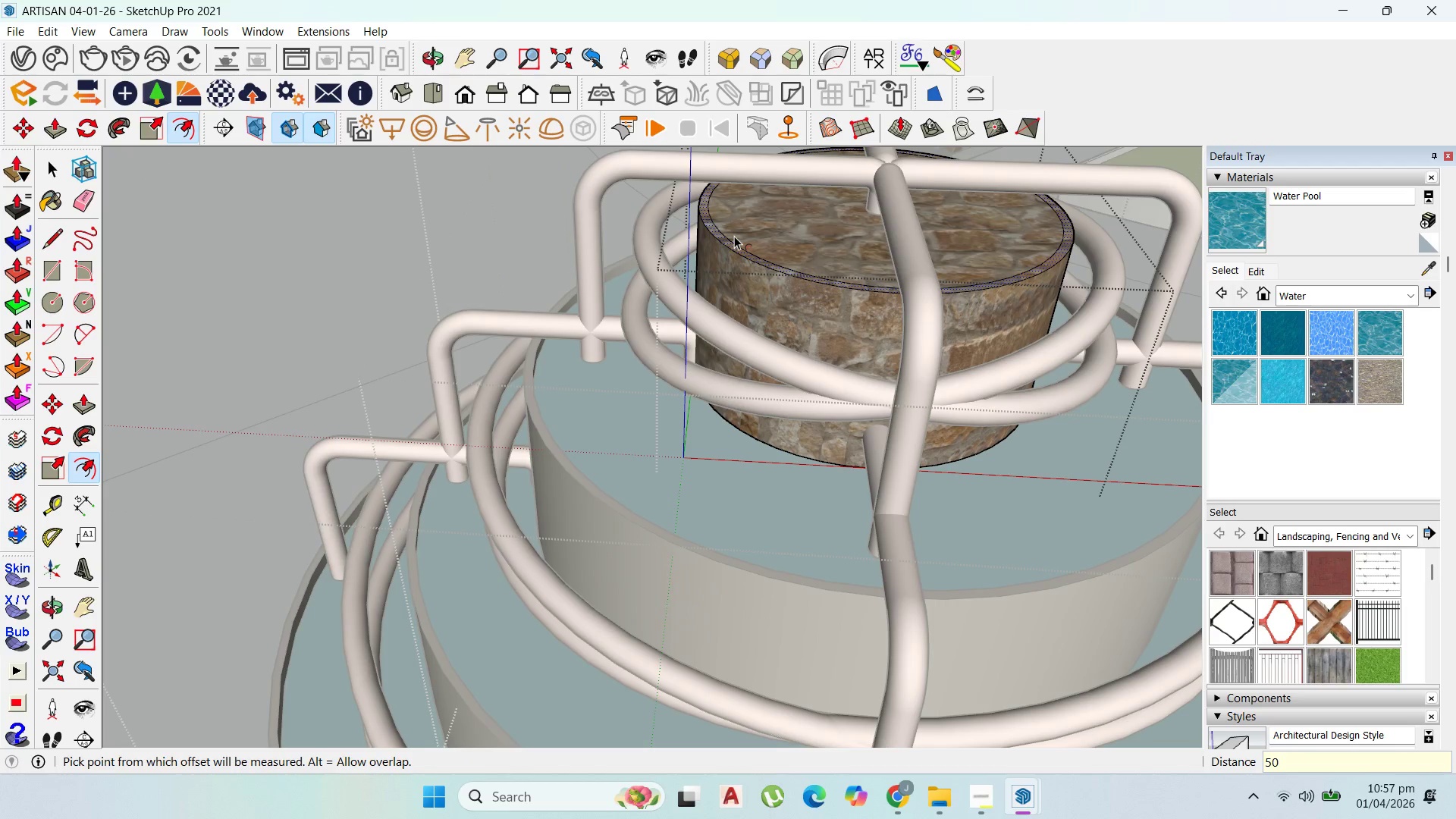 
key(Enter)
 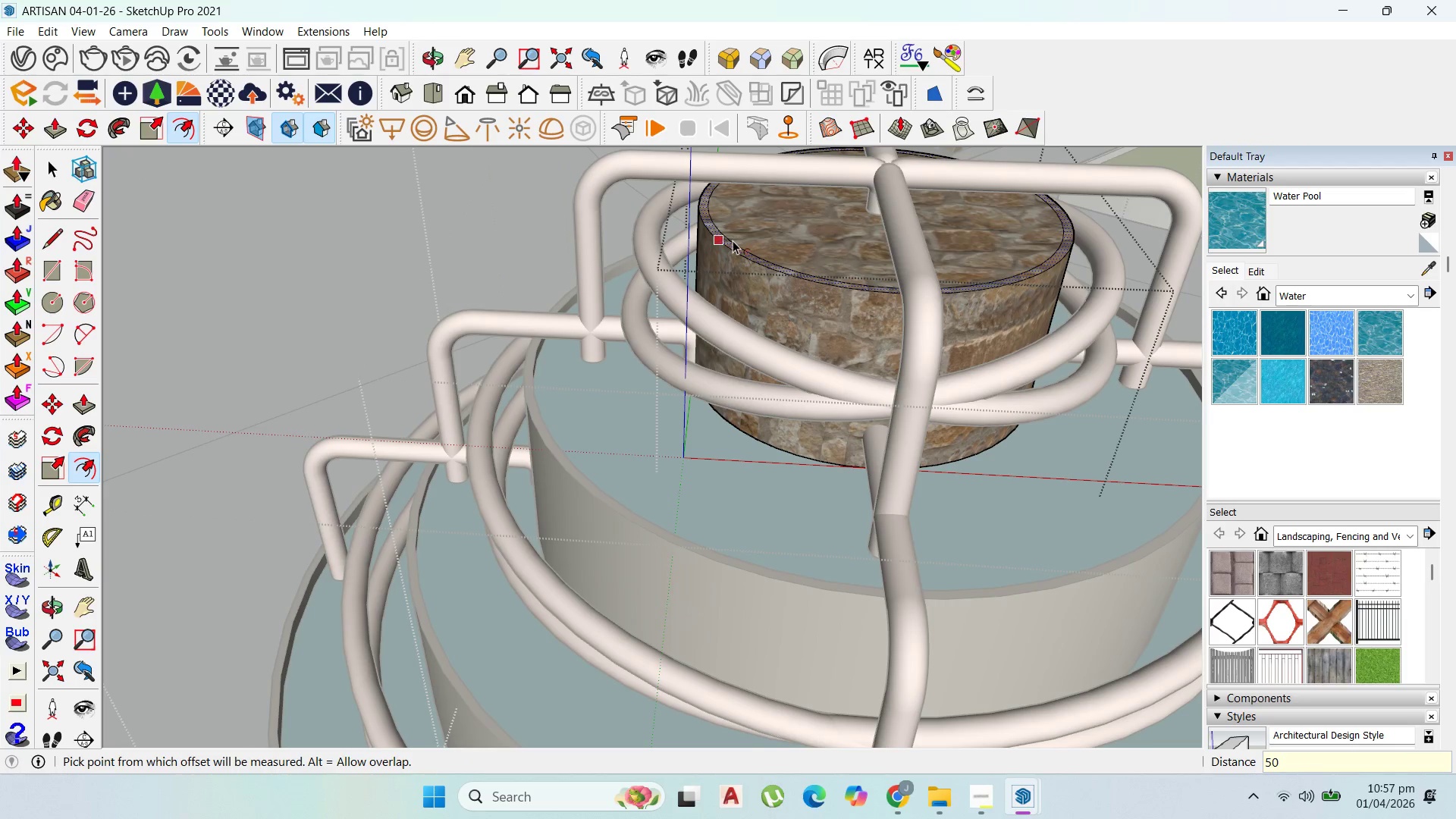 
scroll: coordinate [757, 208], scroll_direction: up, amount: 4.0
 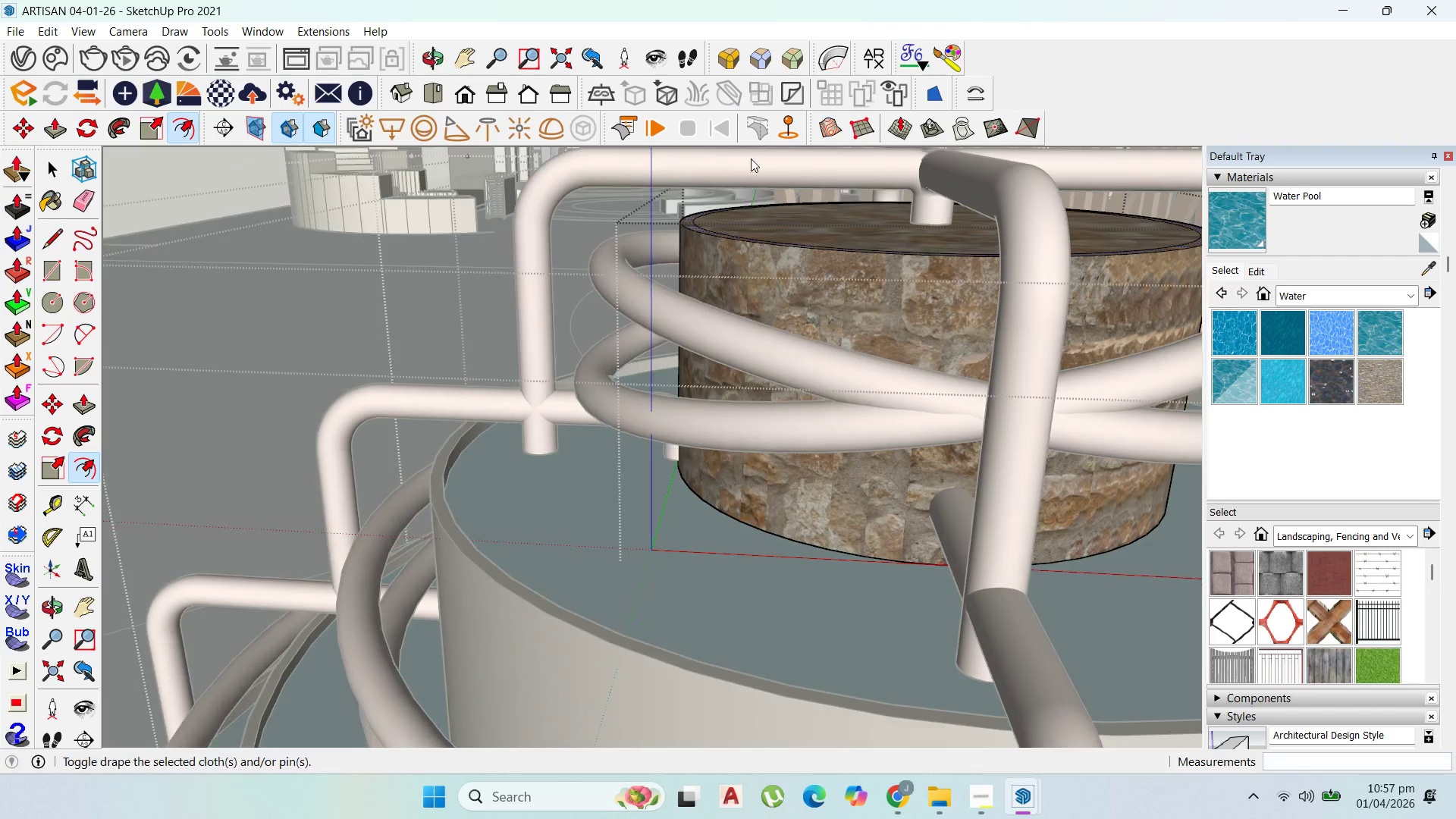 
key(P)
 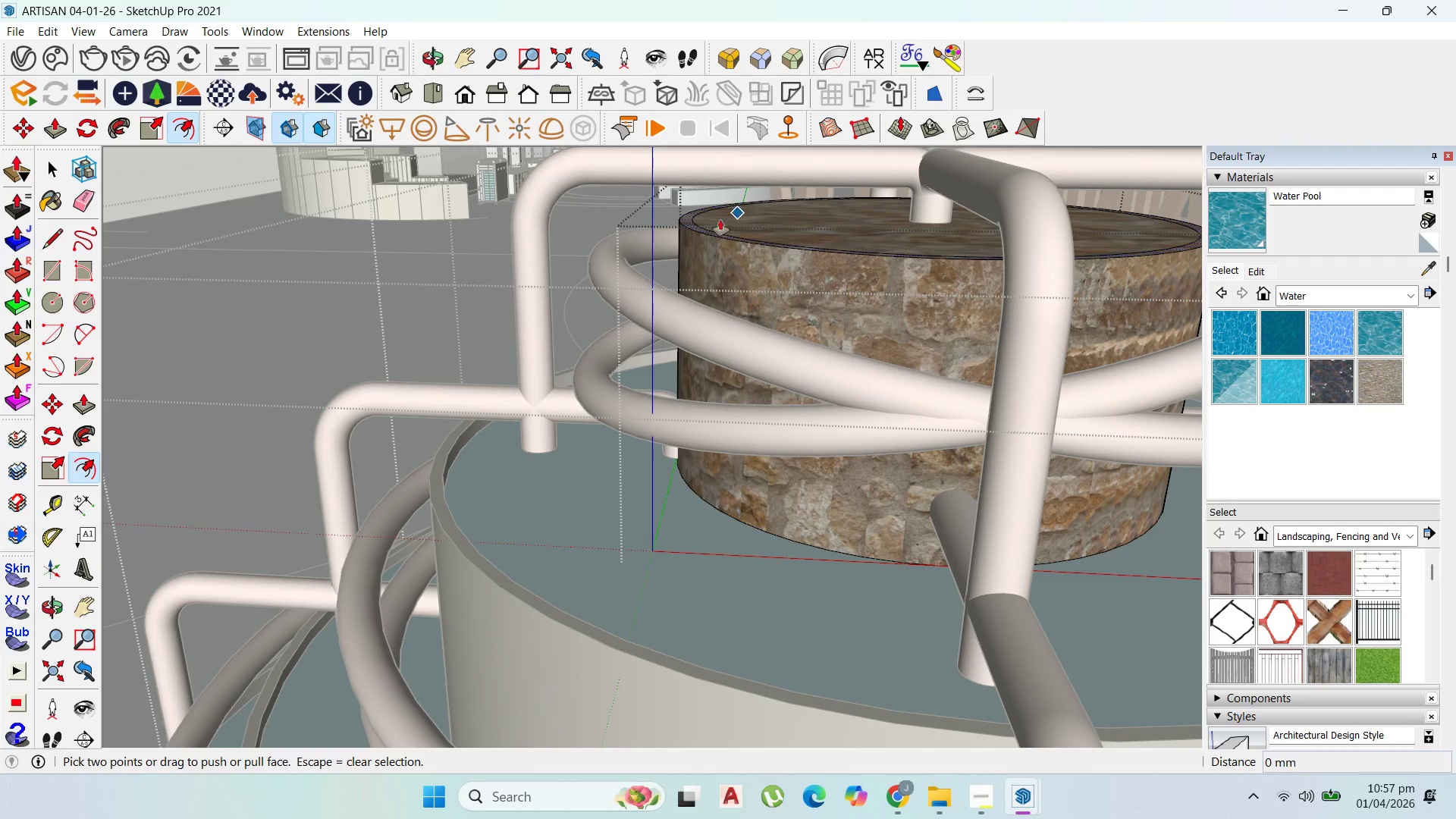 
scroll: coordinate [695, 224], scroll_direction: up, amount: 3.0
 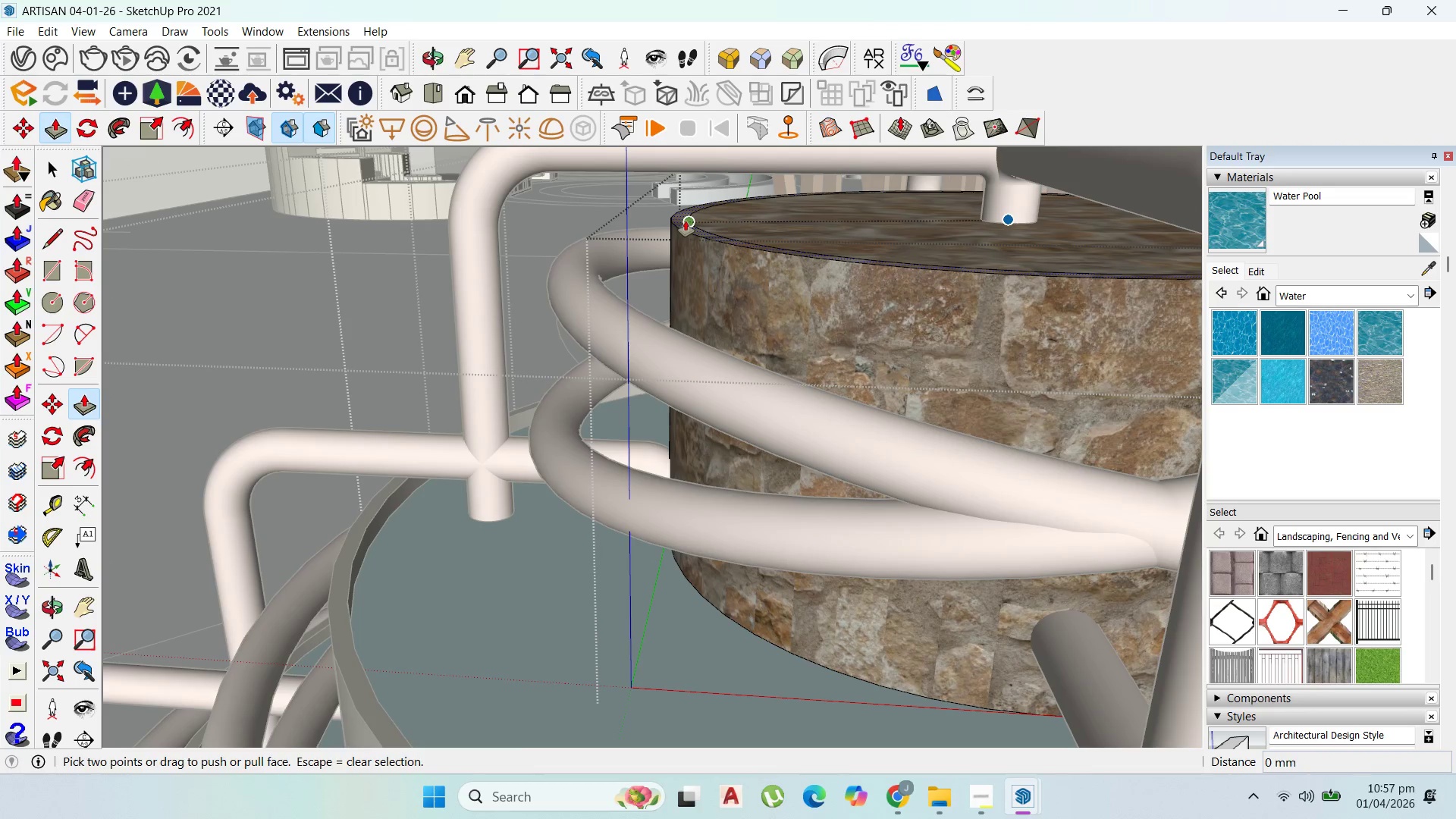 
left_click_drag(start_coordinate=[686, 221], to_coordinate=[689, 198])
 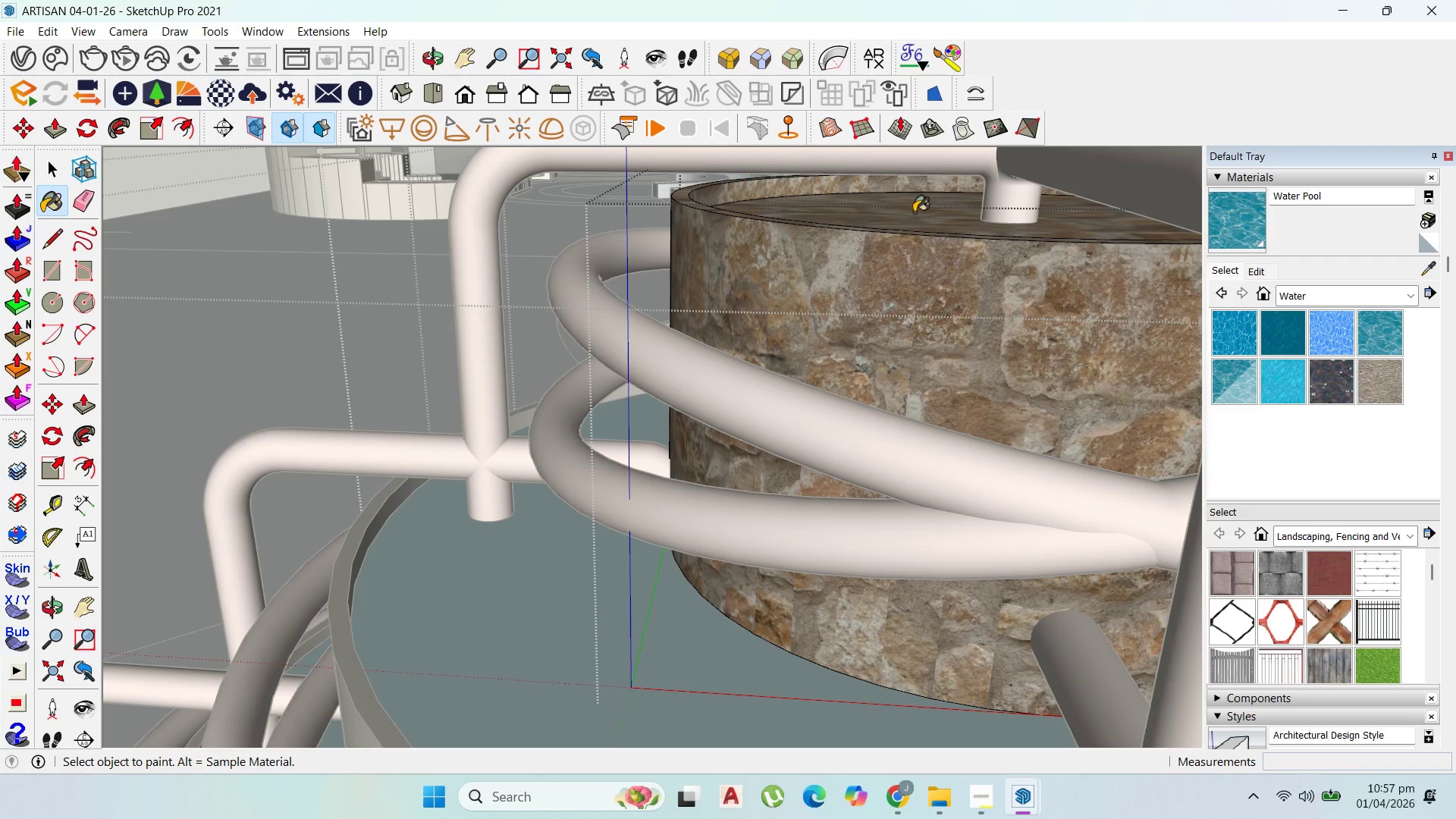 
scroll: coordinate [593, 287], scroll_direction: down, amount: 14.0
 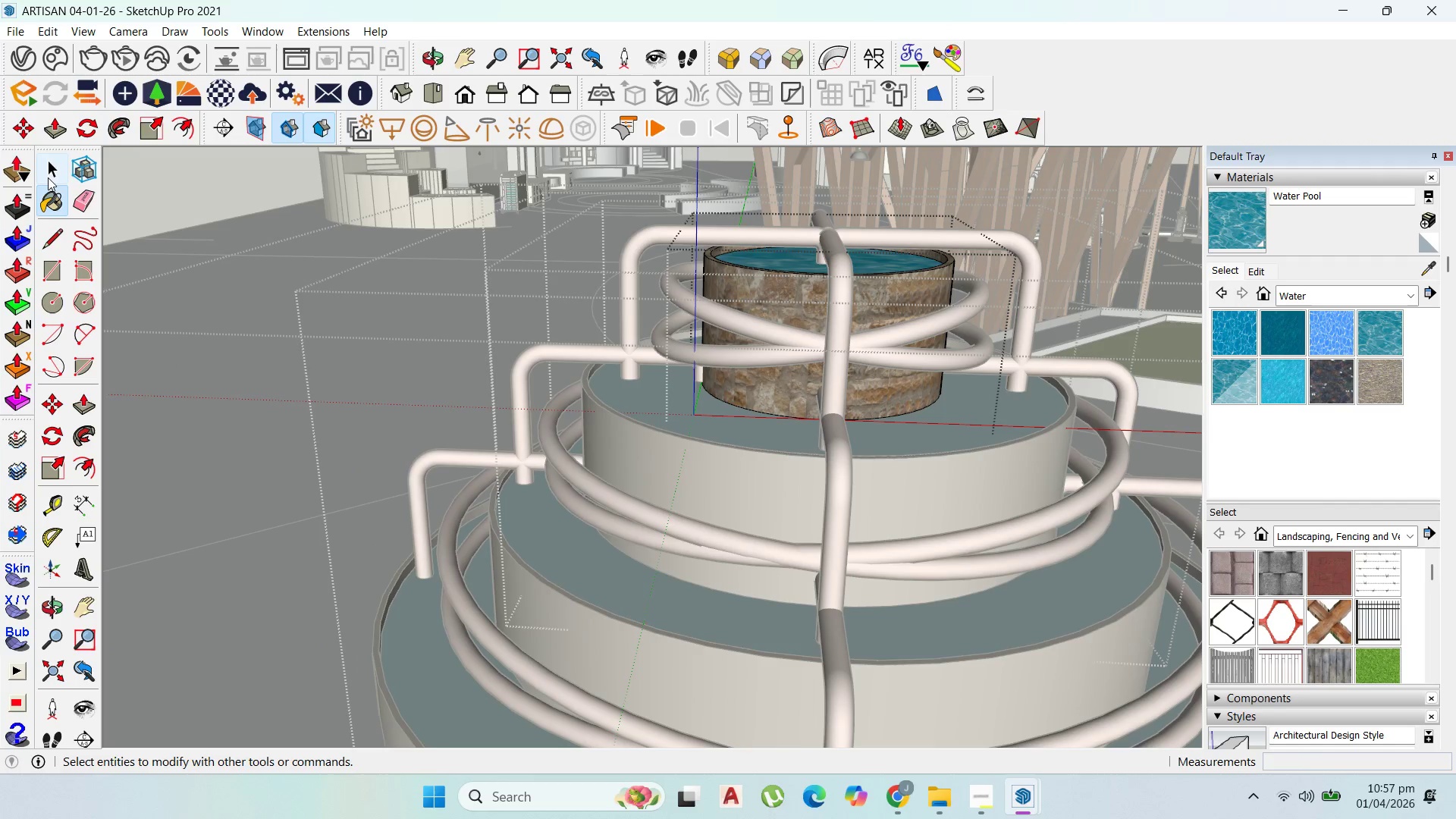 
key(Escape)
 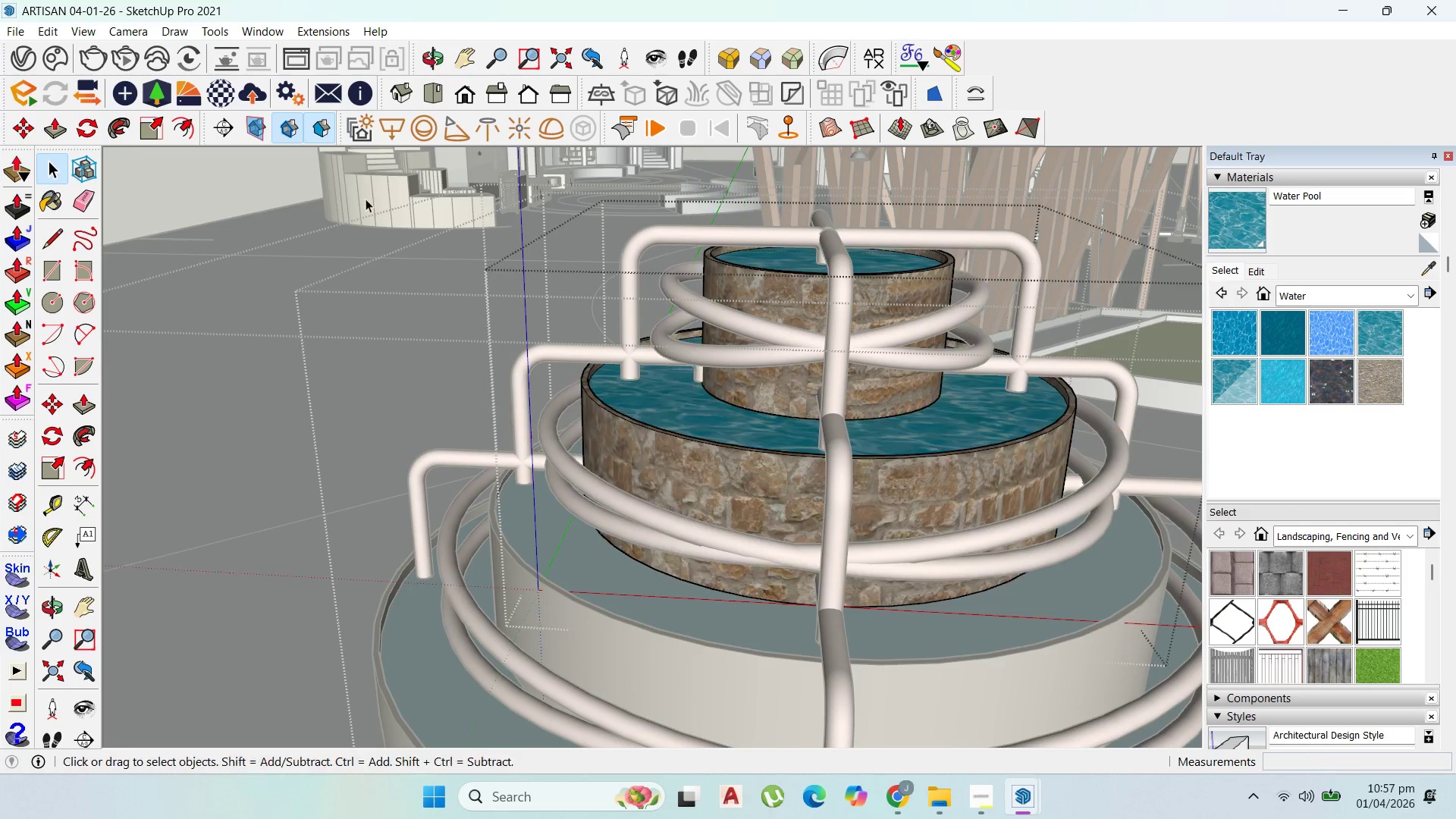 
key(Escape)
 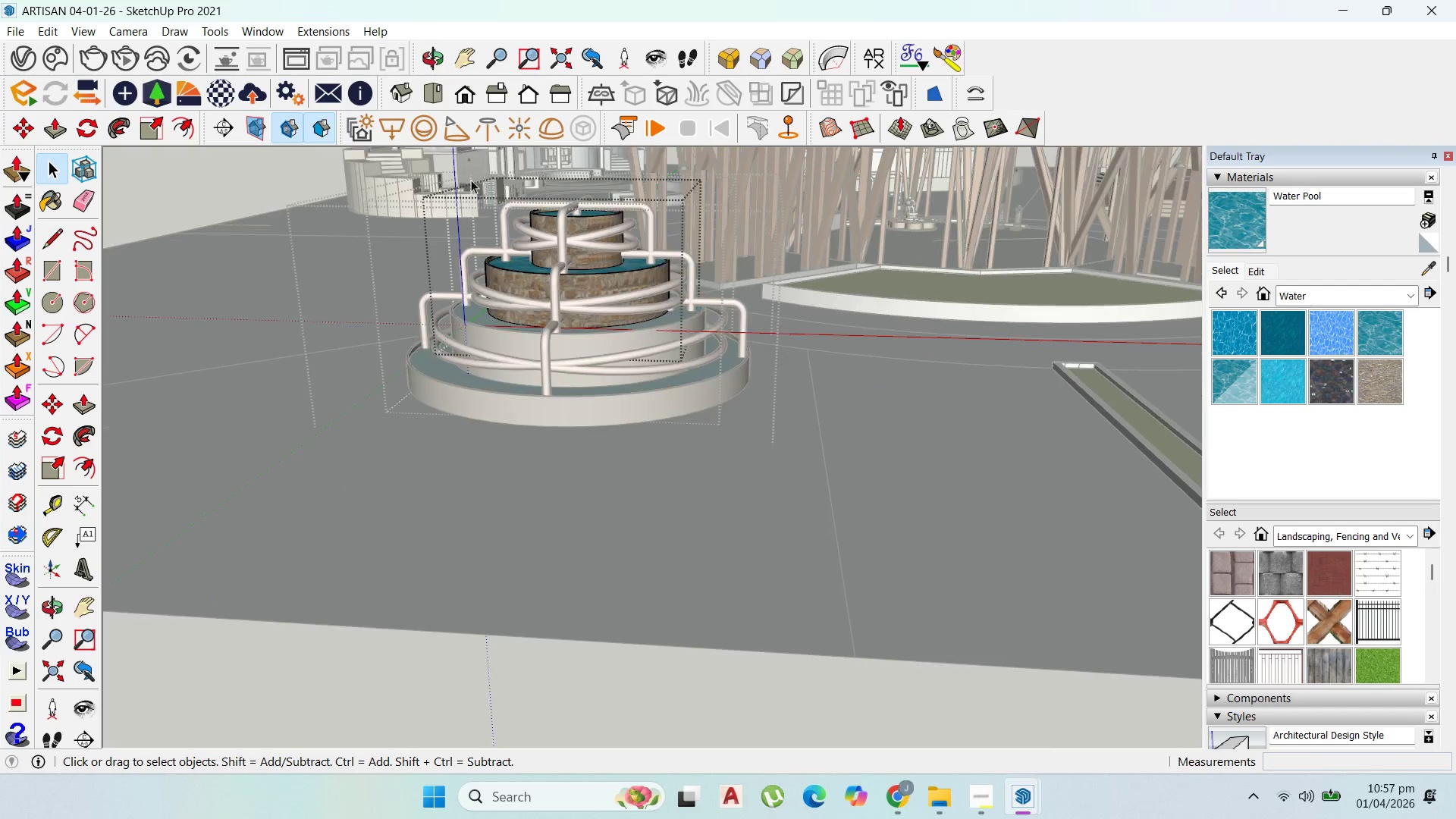 
key(Escape)
 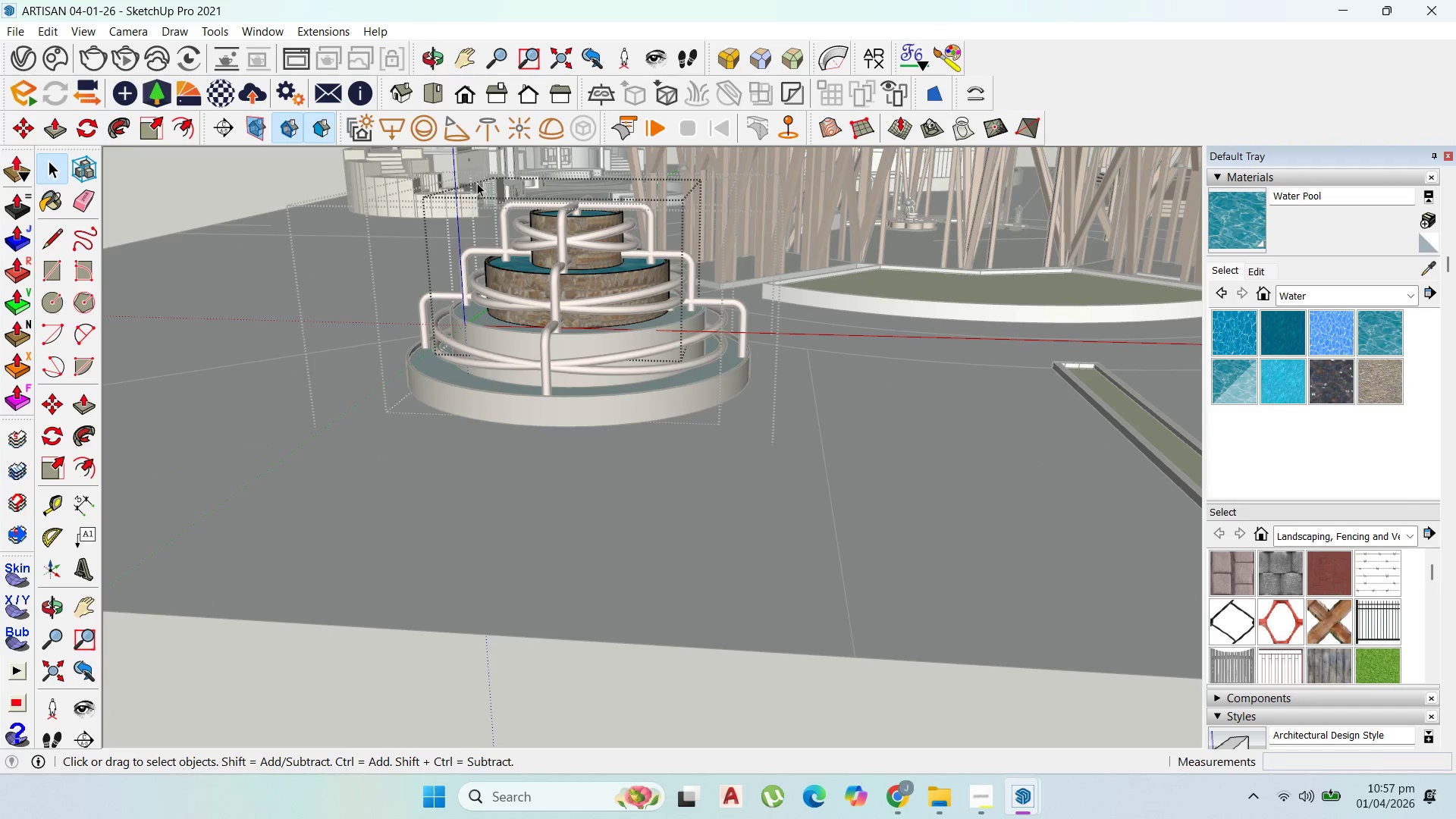 
key(Escape)
 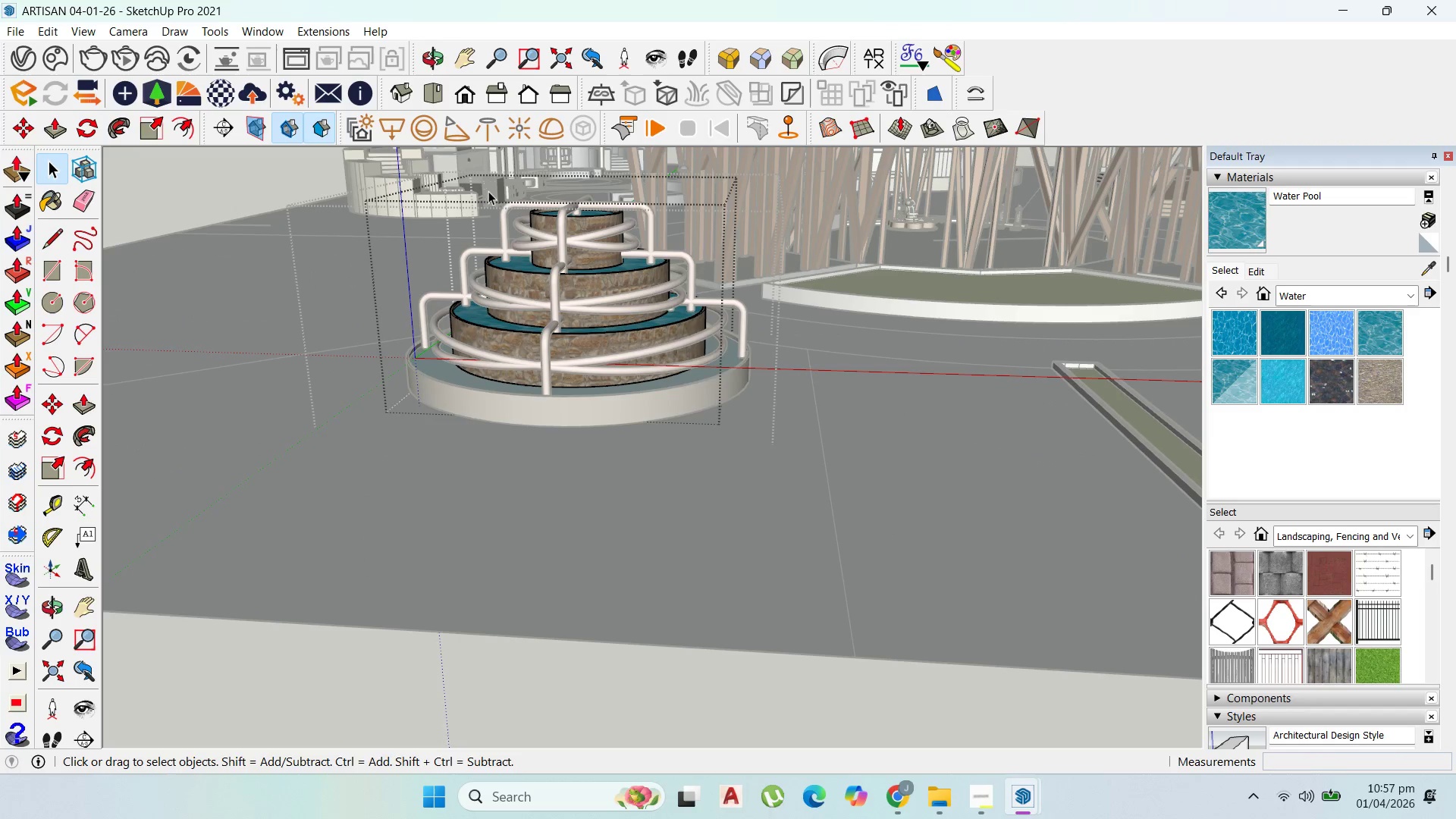 
key(Escape)
 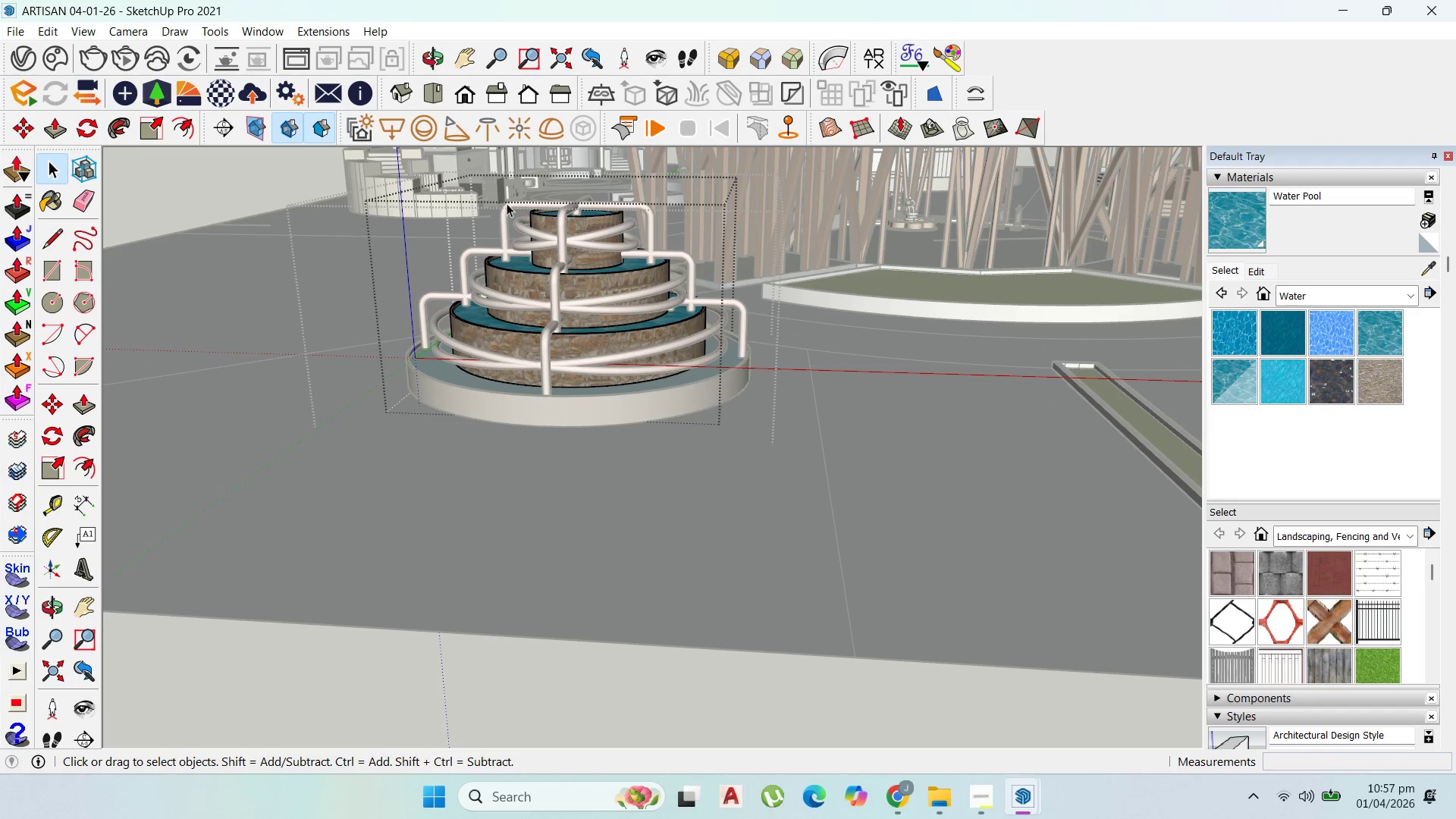 
scroll: coordinate [460, 179], scroll_direction: down, amount: 7.0
 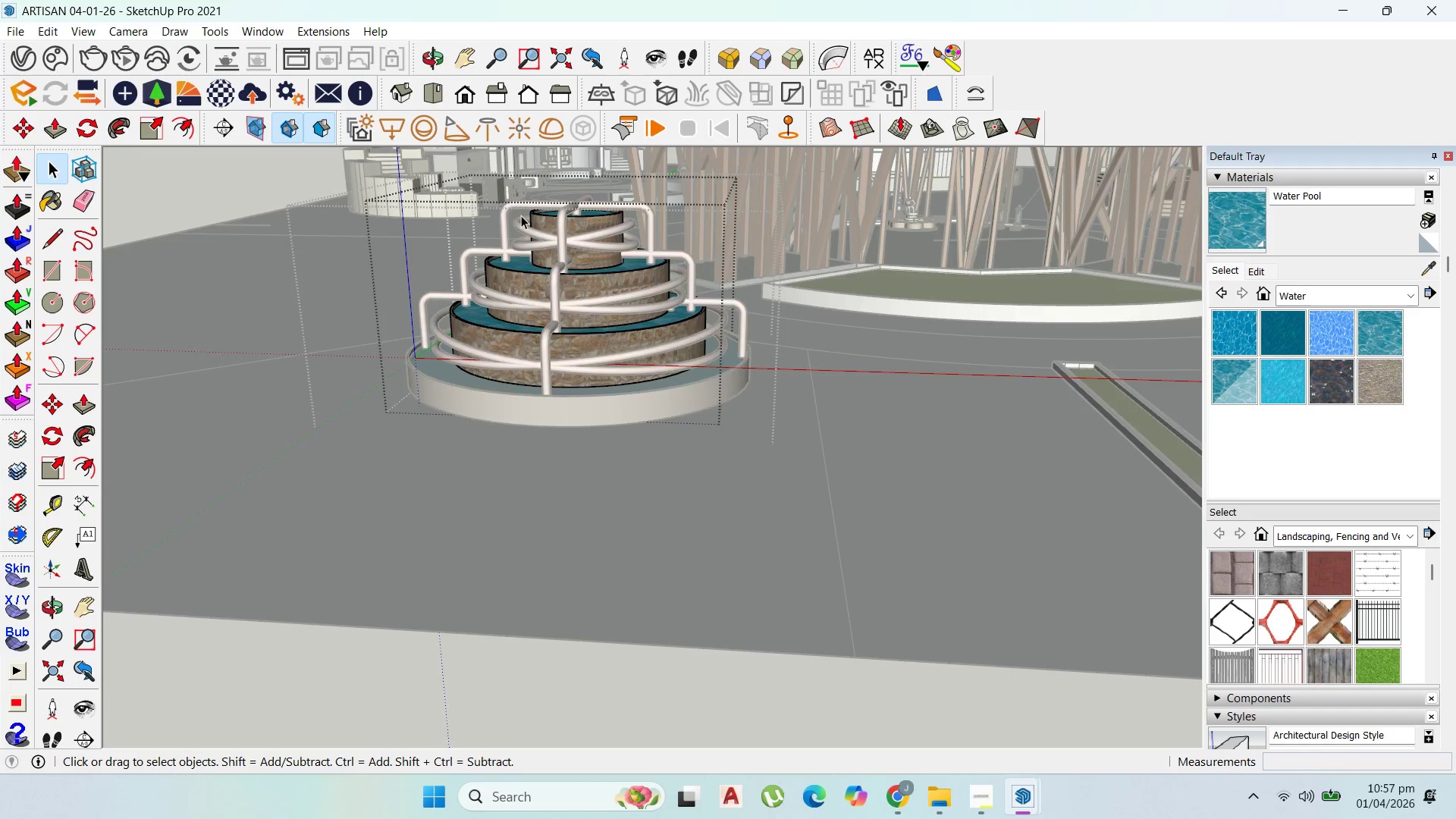 
key(Escape)
 